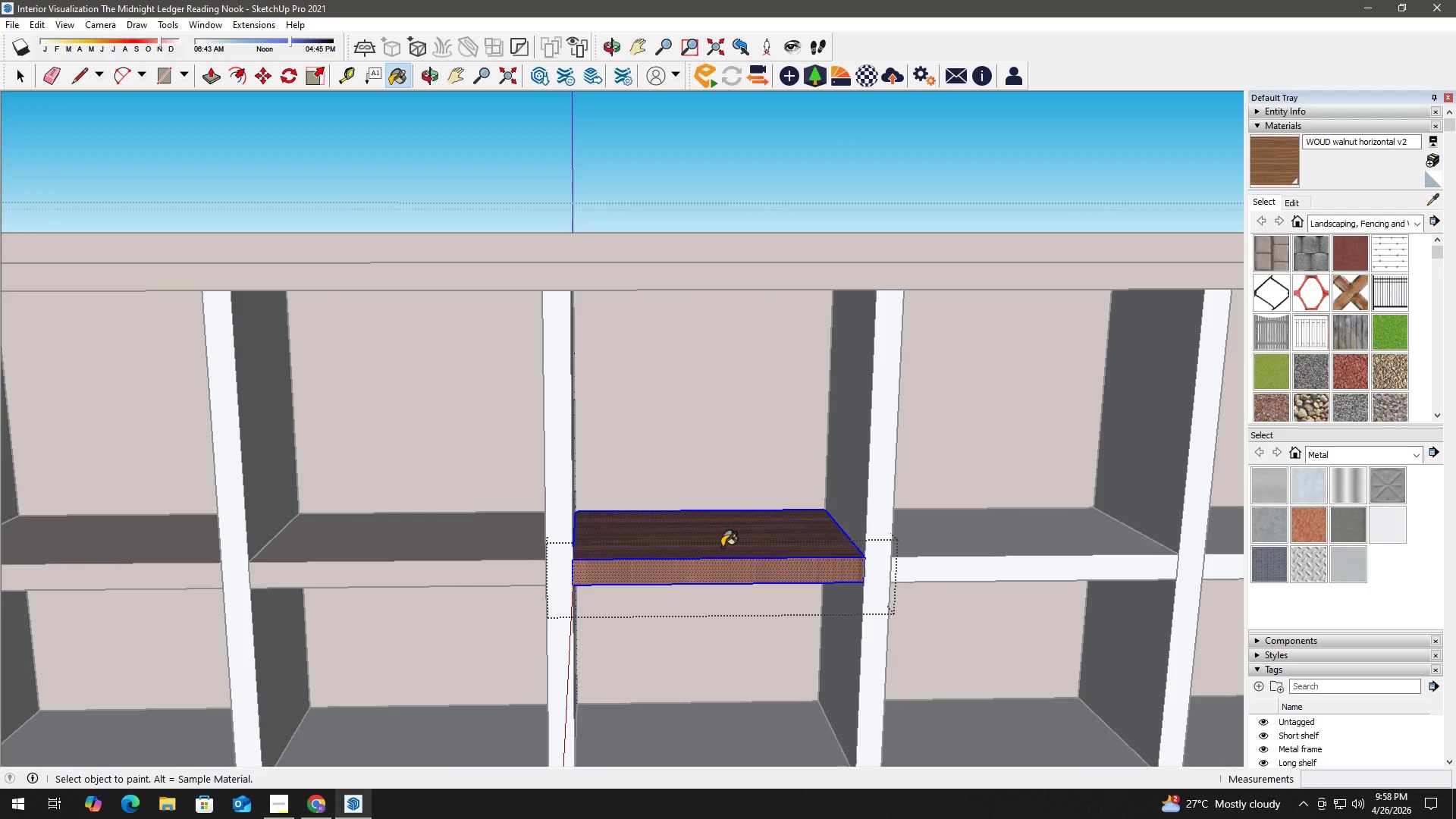 
triple_click([722, 547])
 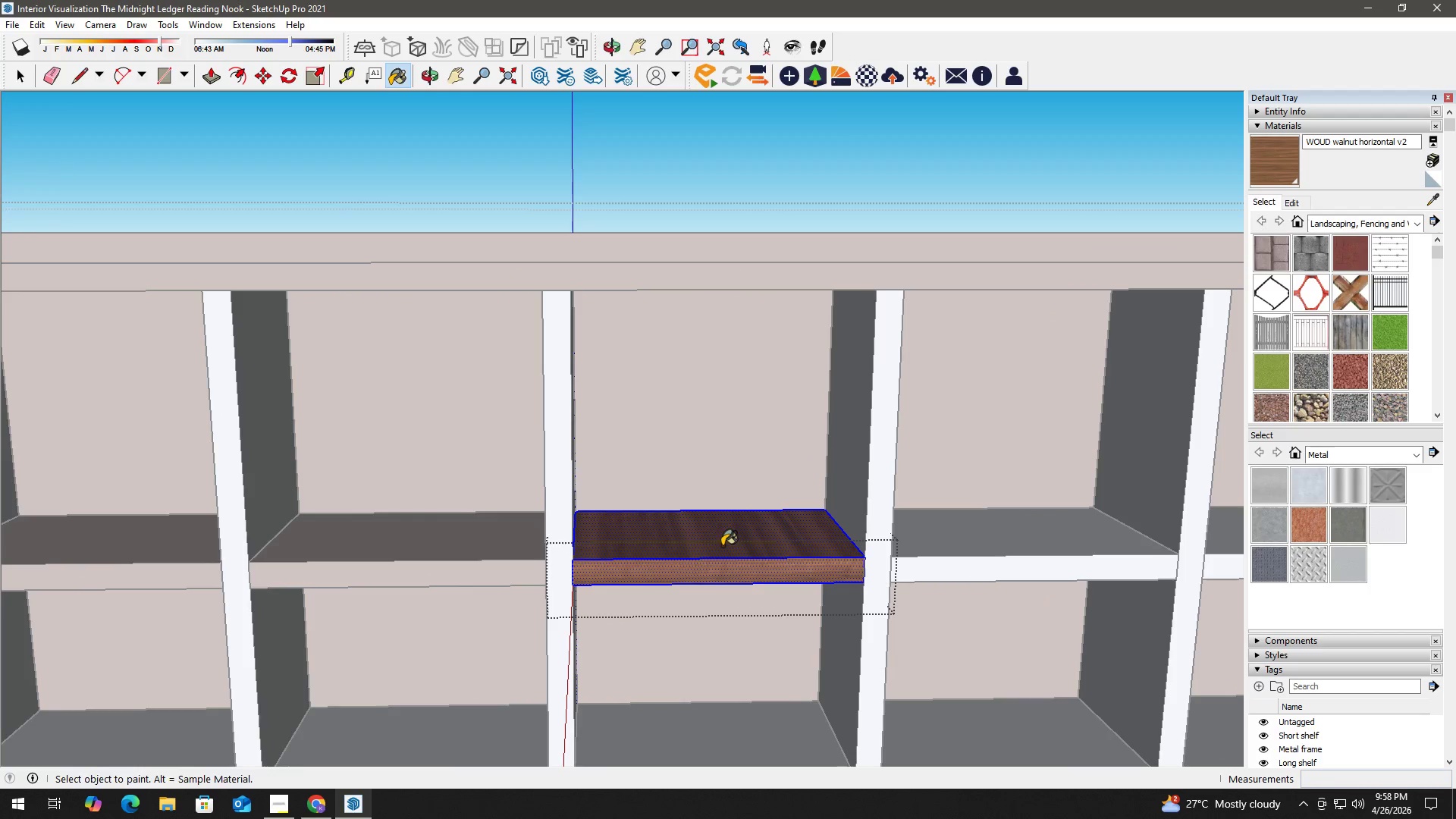 
key(Space)
 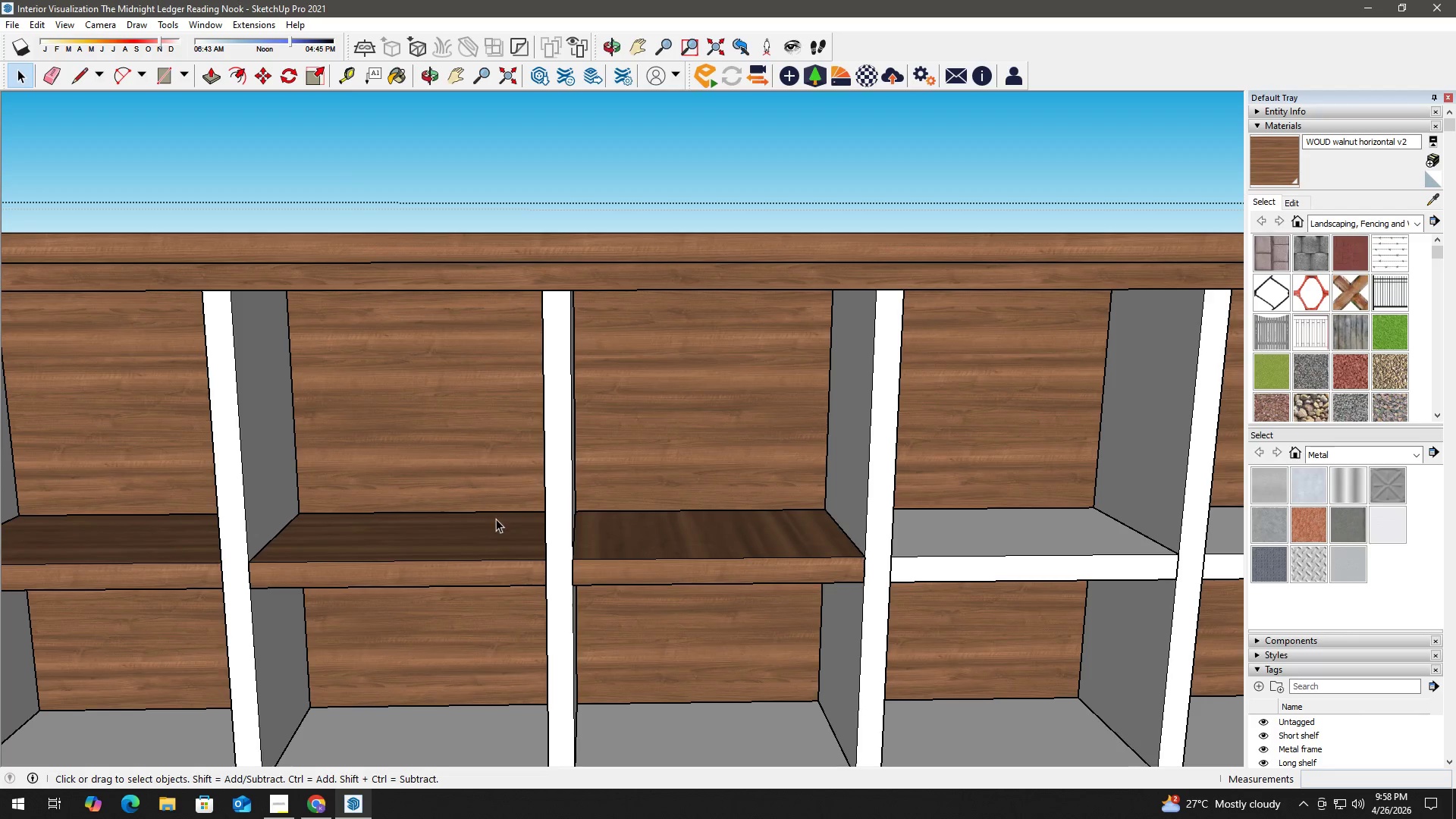 
double_click([504, 534])
 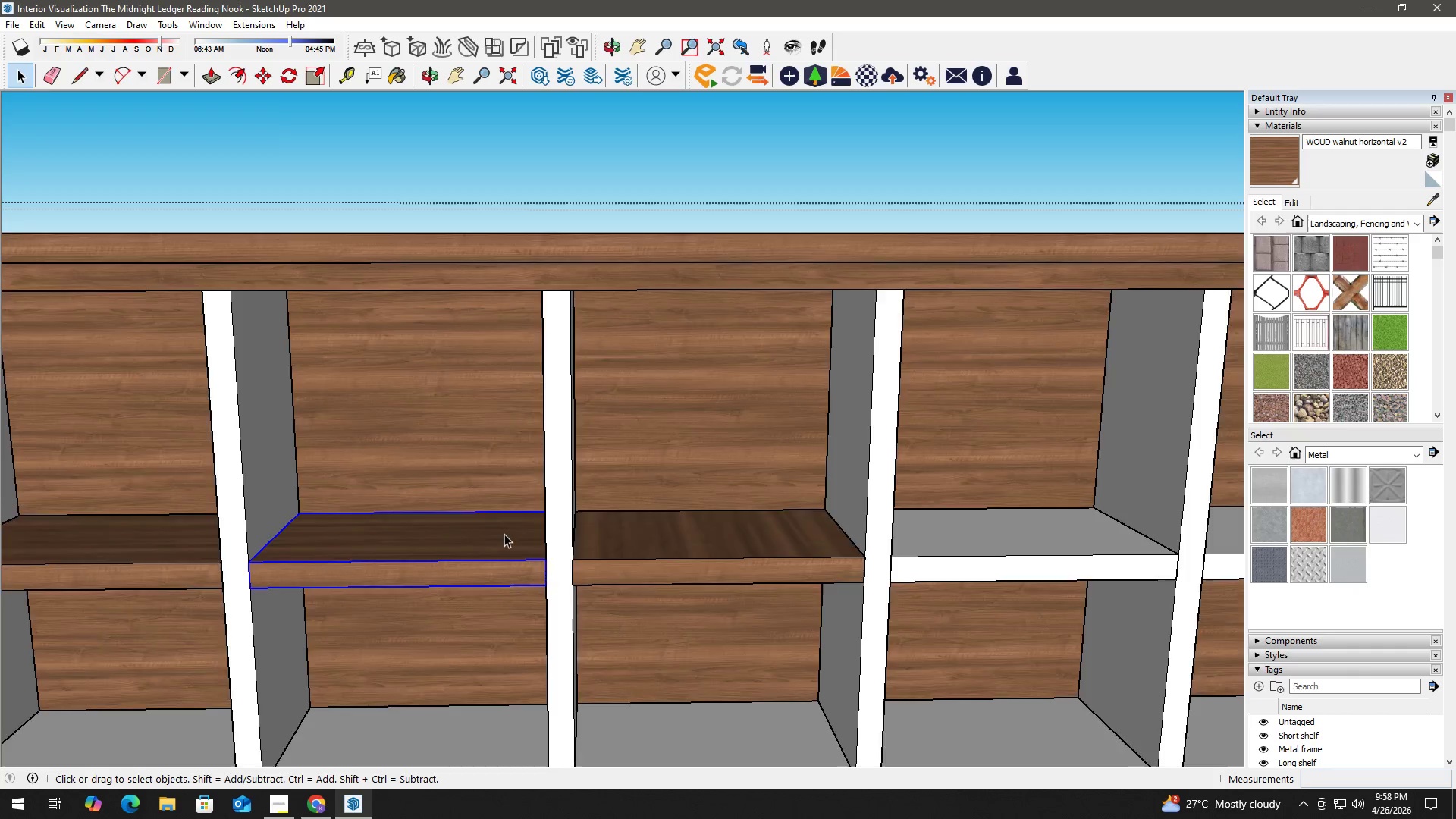 
triple_click([504, 534])
 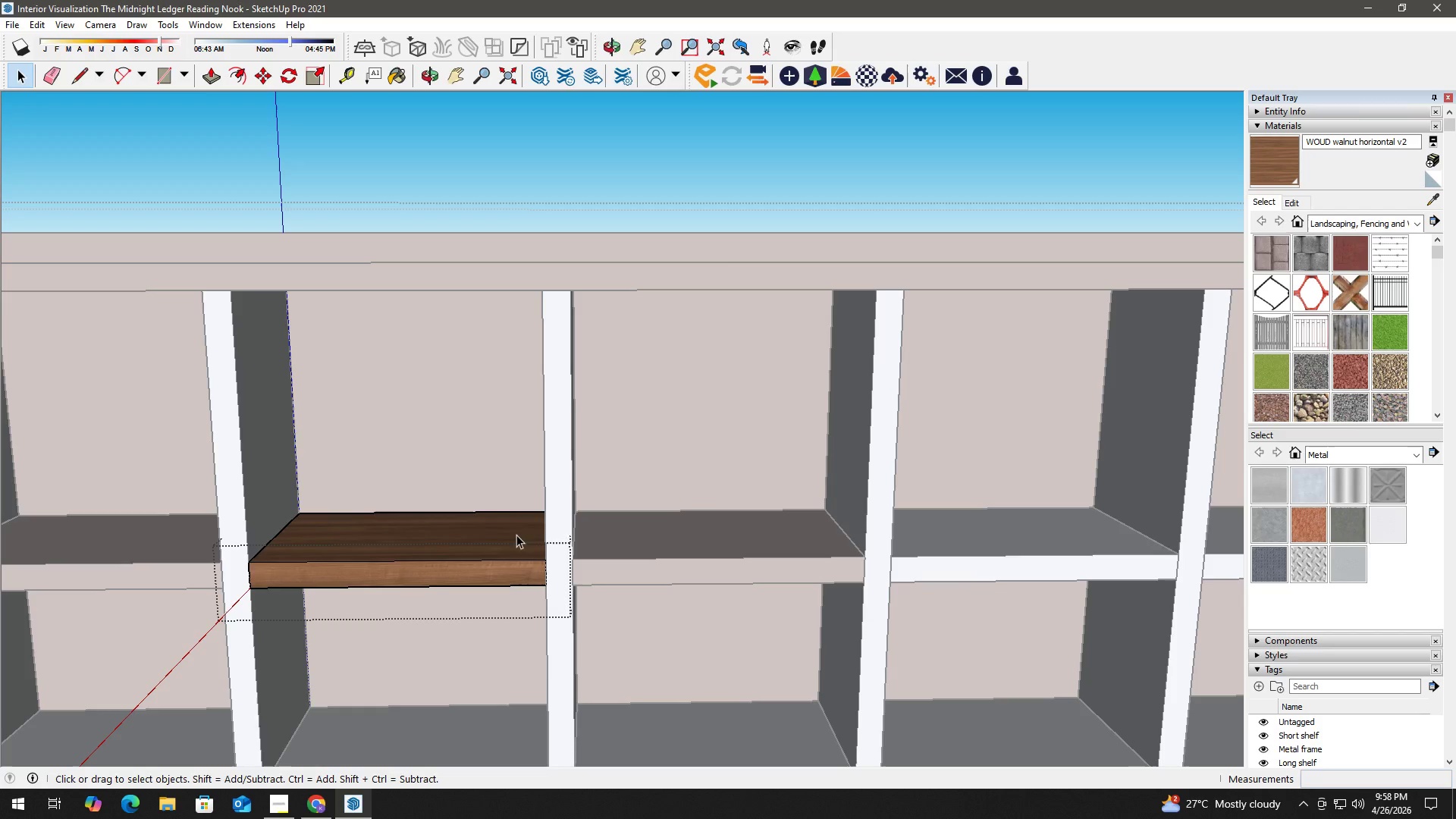 
triple_click([702, 544])
 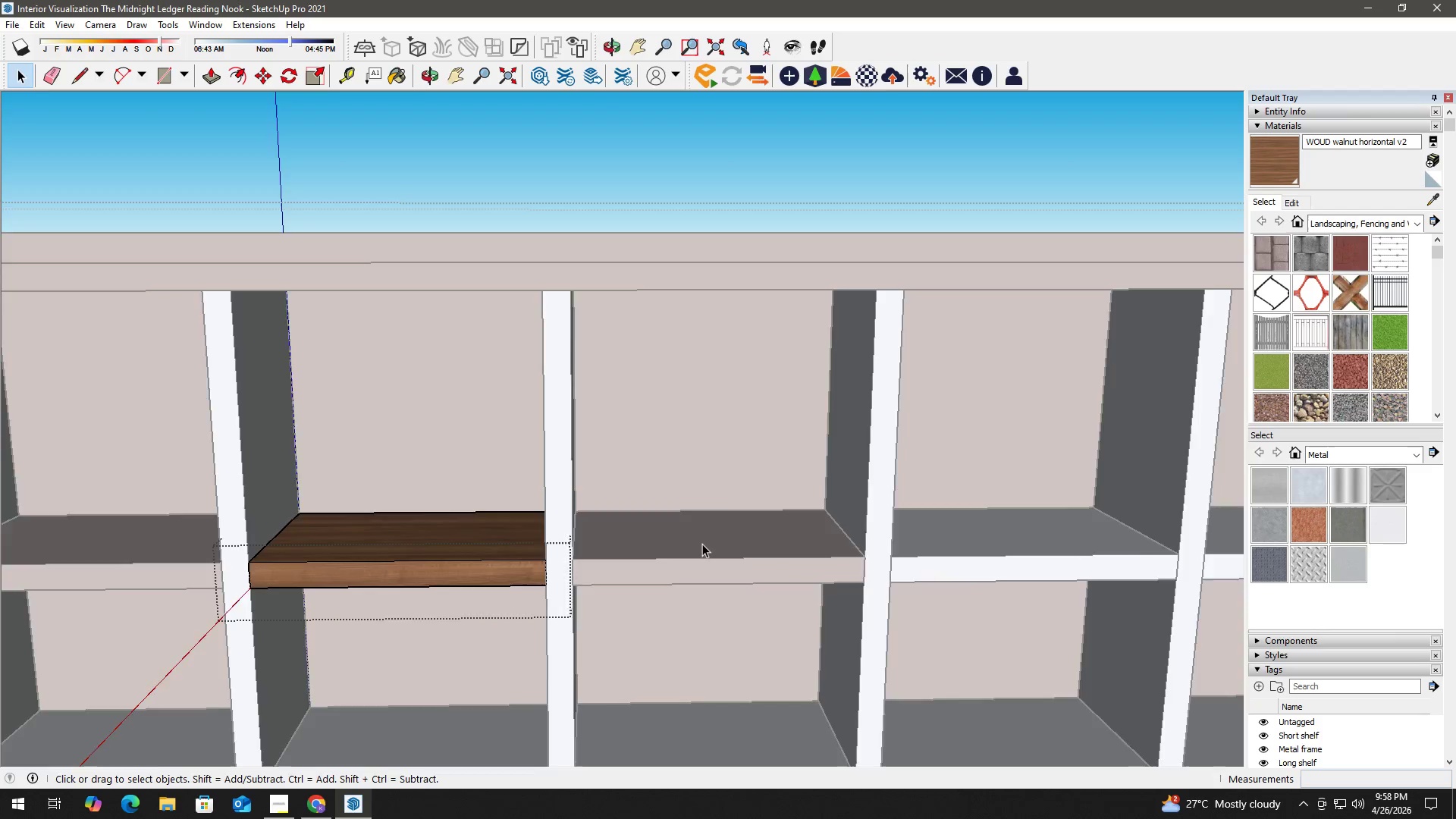 
triple_click([702, 544])
 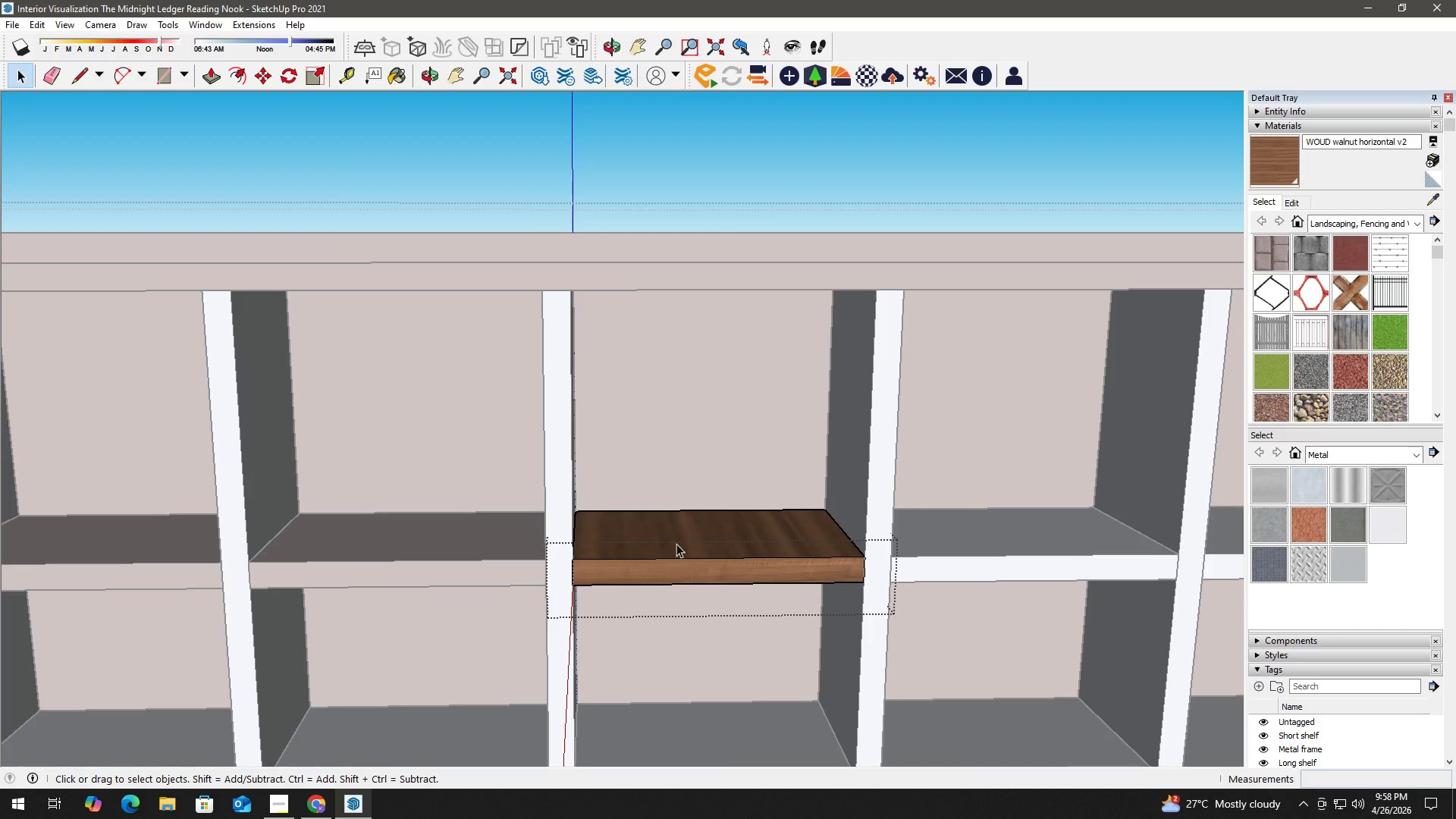 
key(B)
 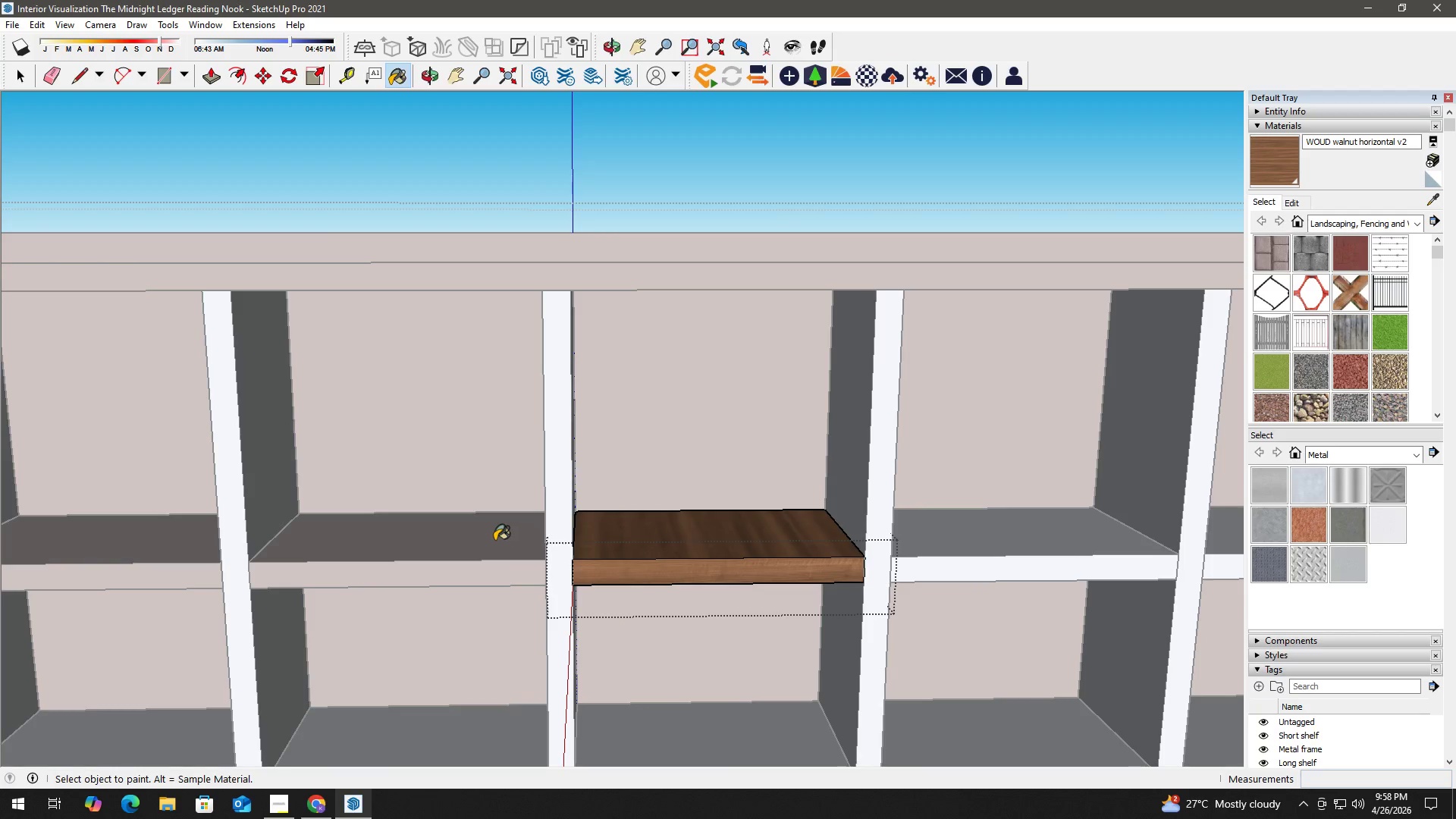 
key(Alt+AltLeft)
 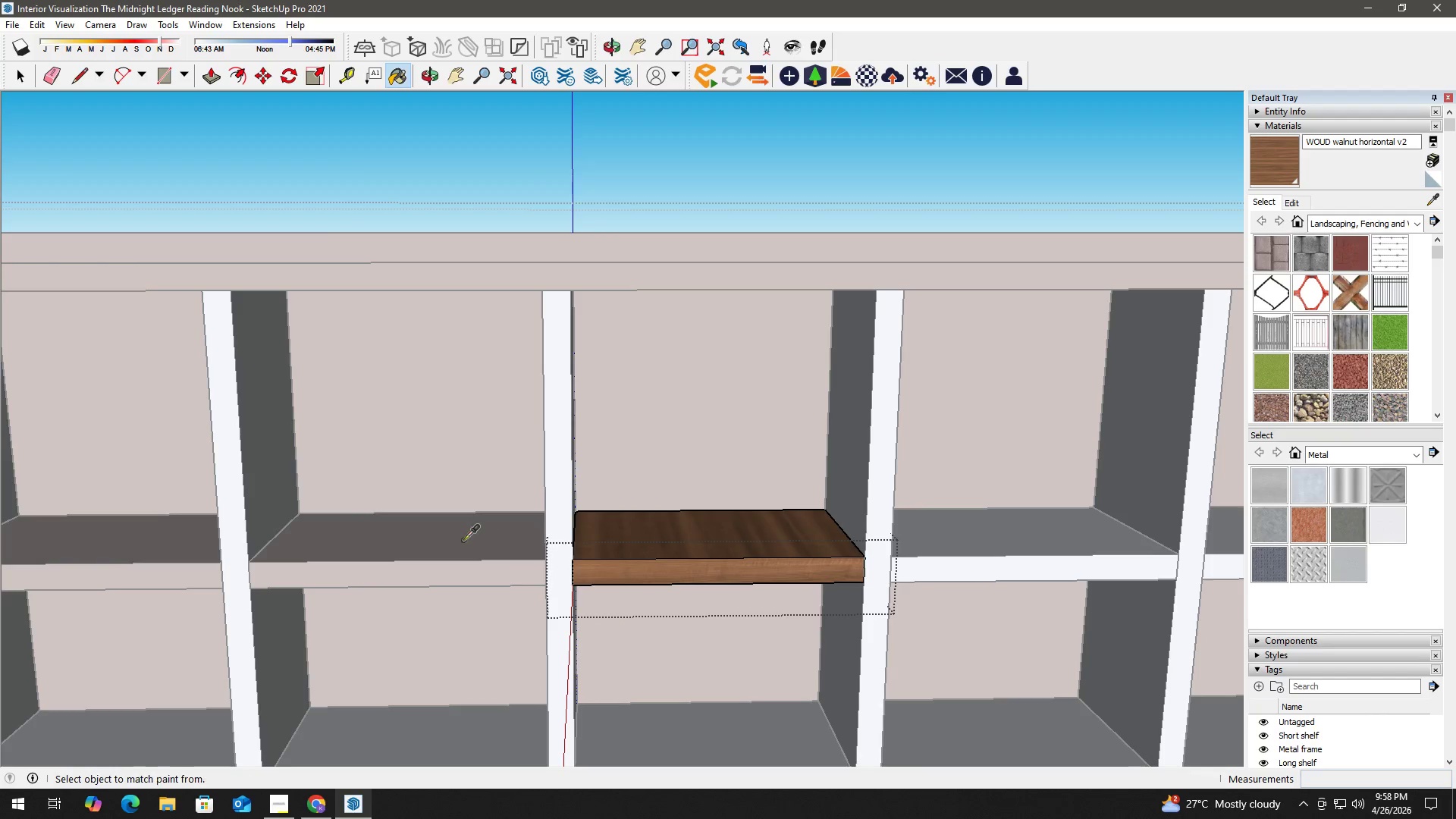 
left_click([463, 540])
 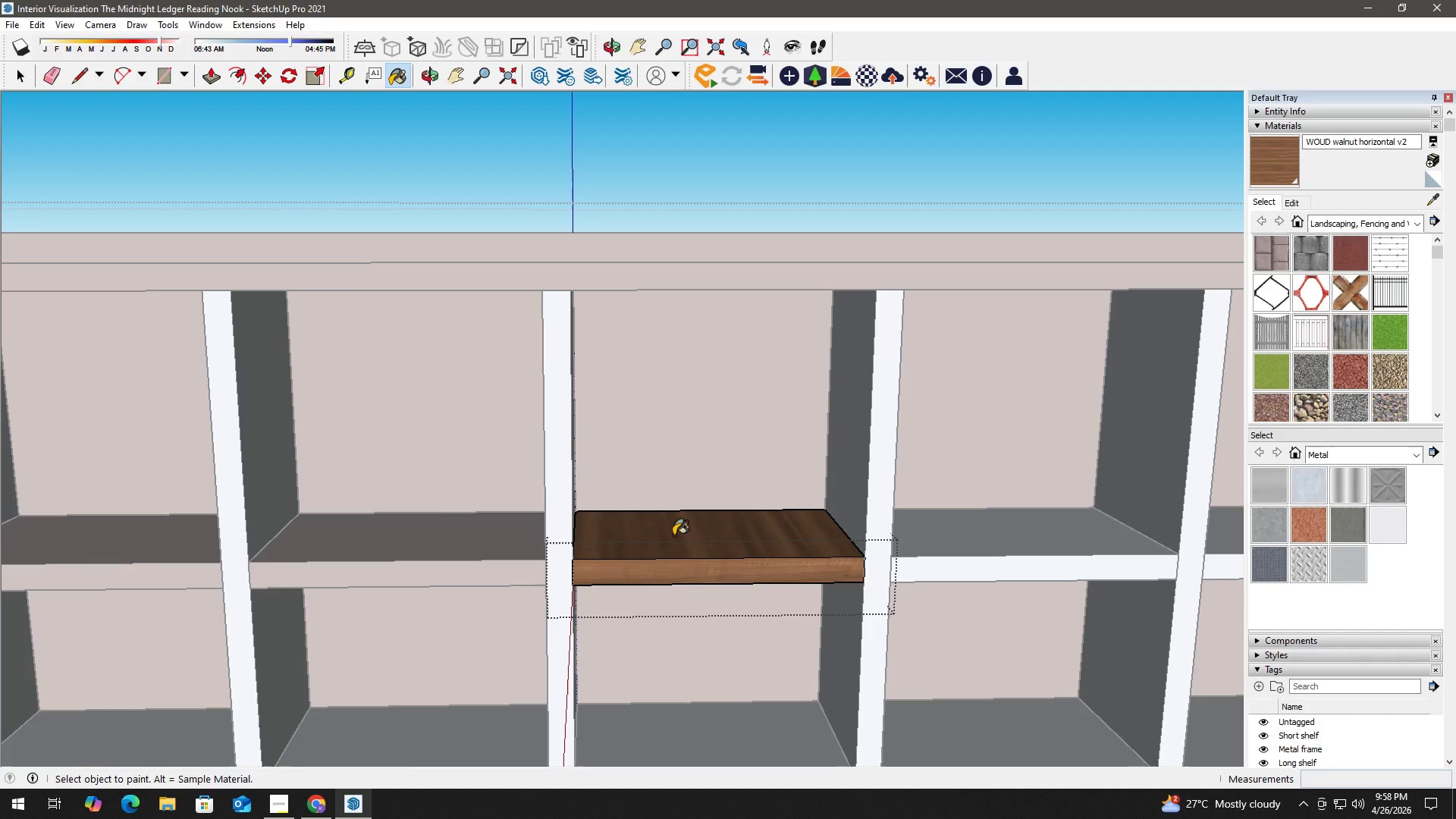 
key(Space)
 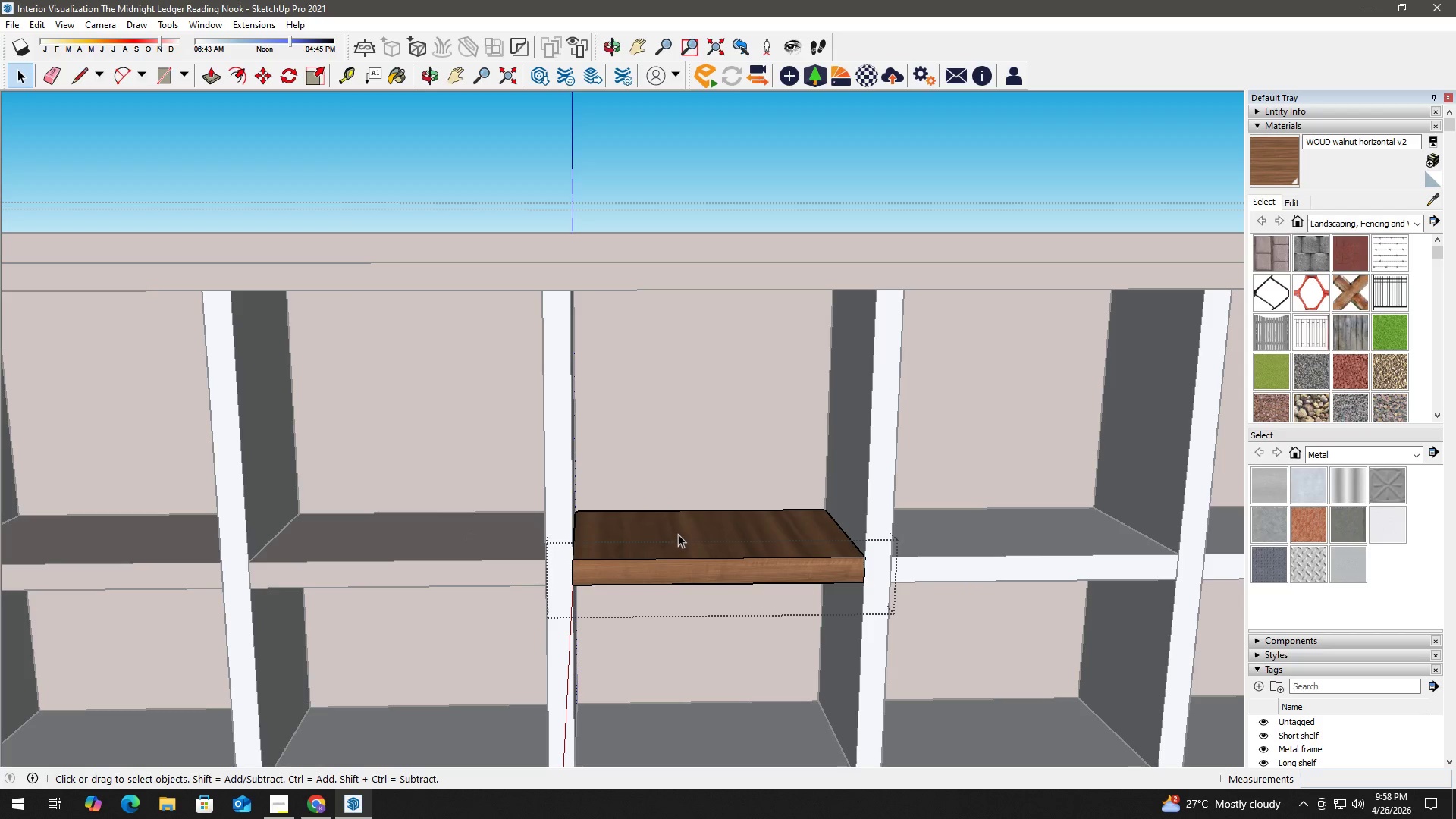 
left_click([678, 534])
 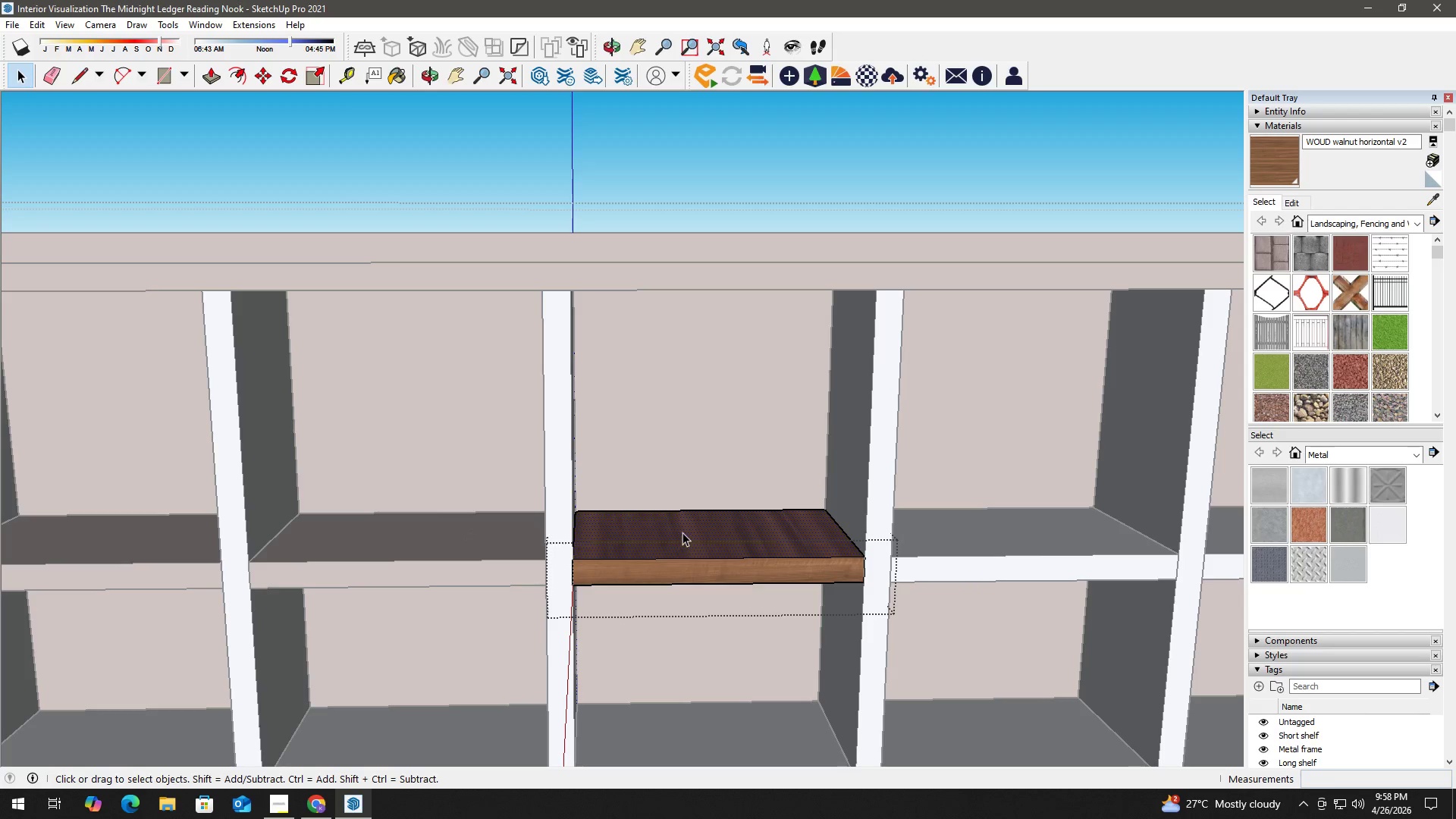 
key(B)
 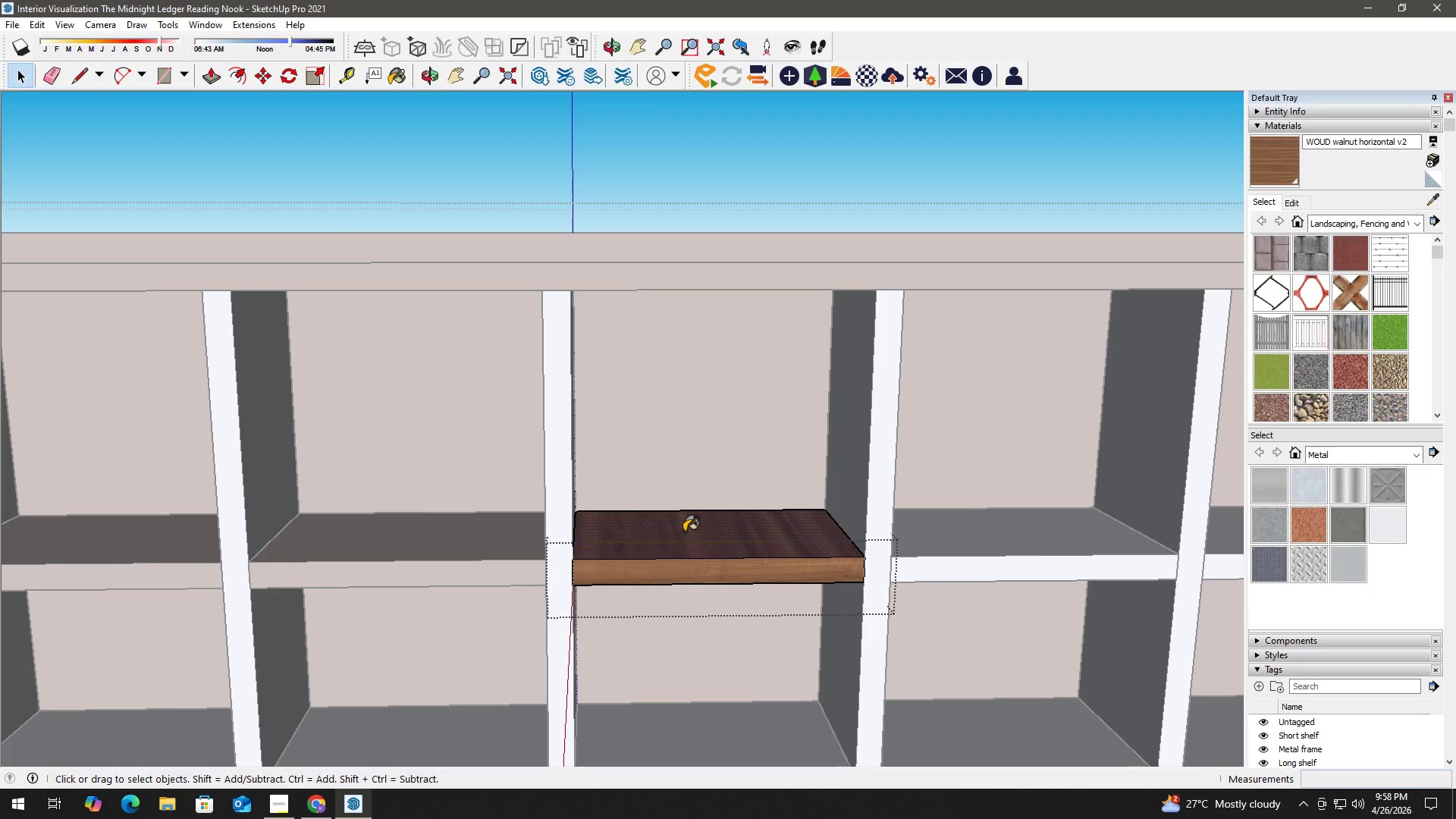 
left_click([684, 532])
 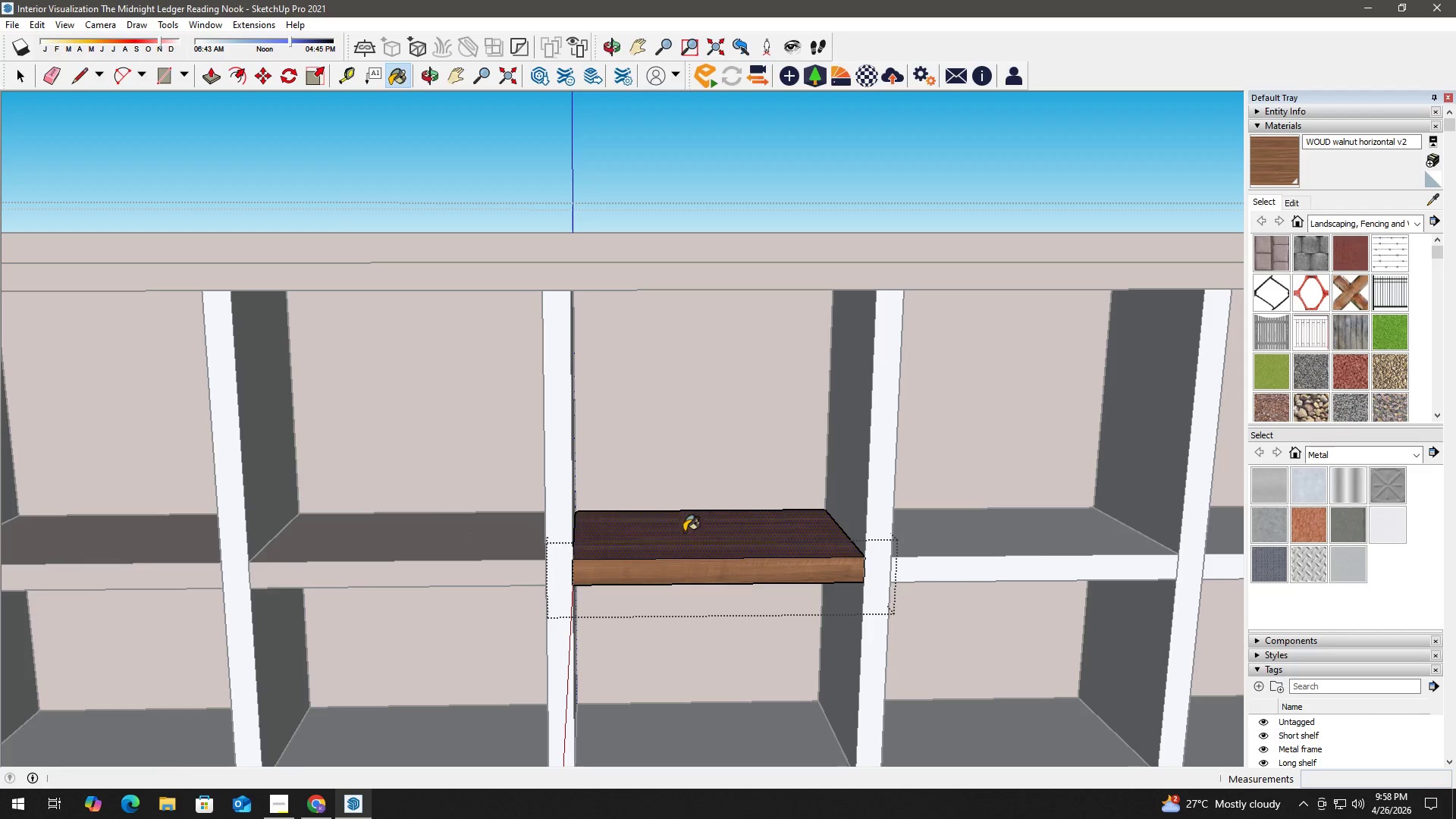 
key(Space)
 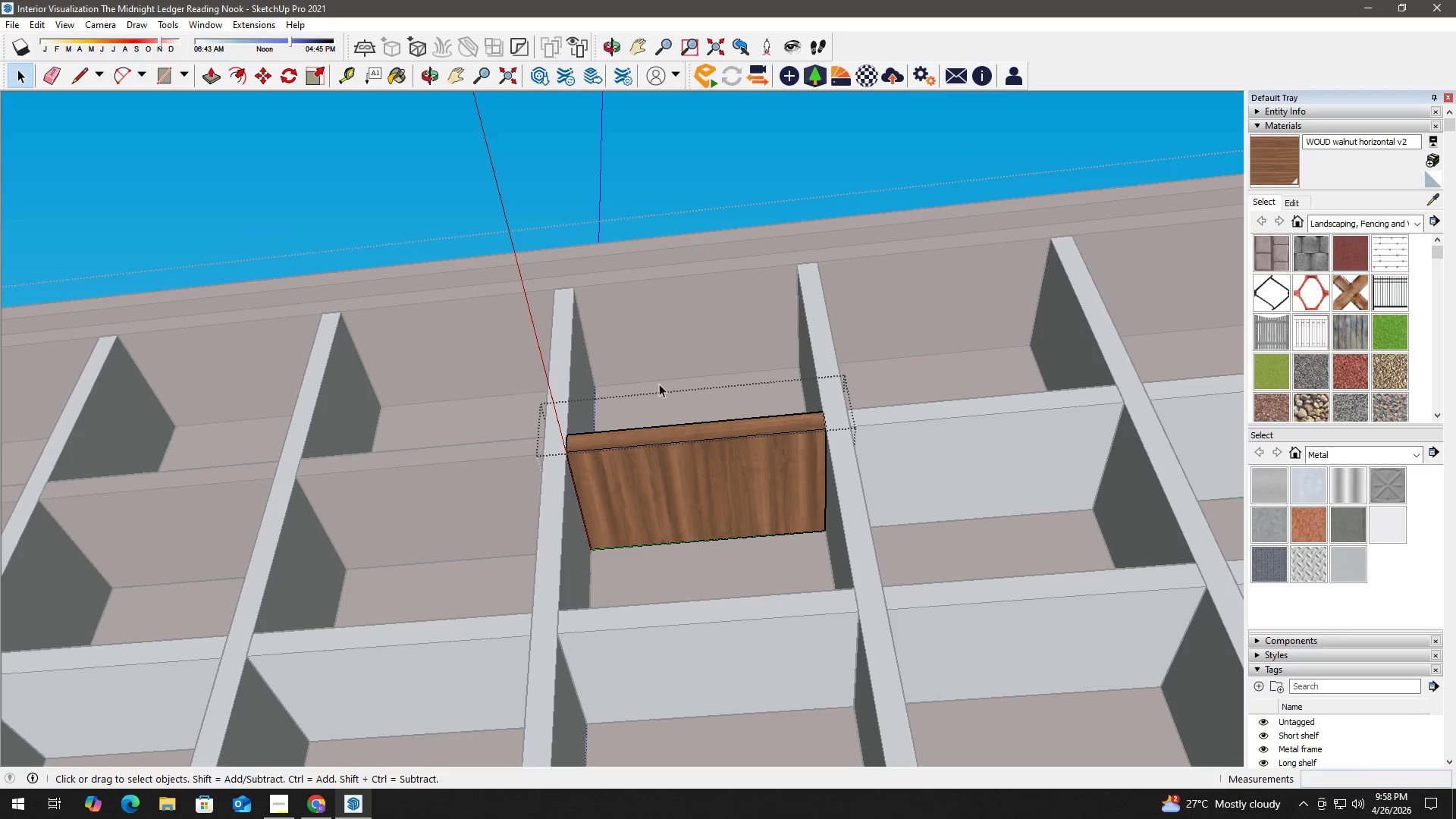 
key(B)
 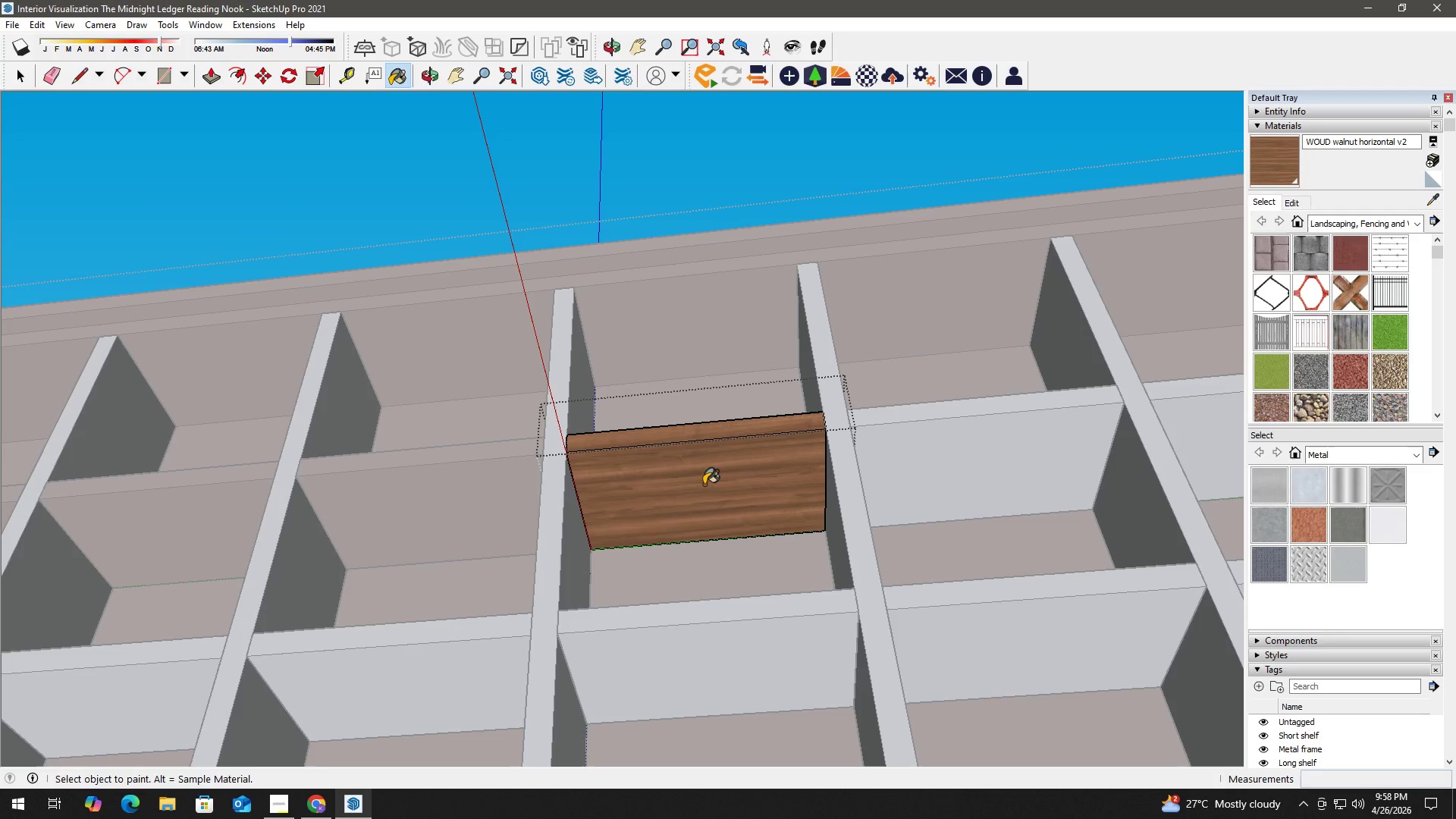 
key(Space)
 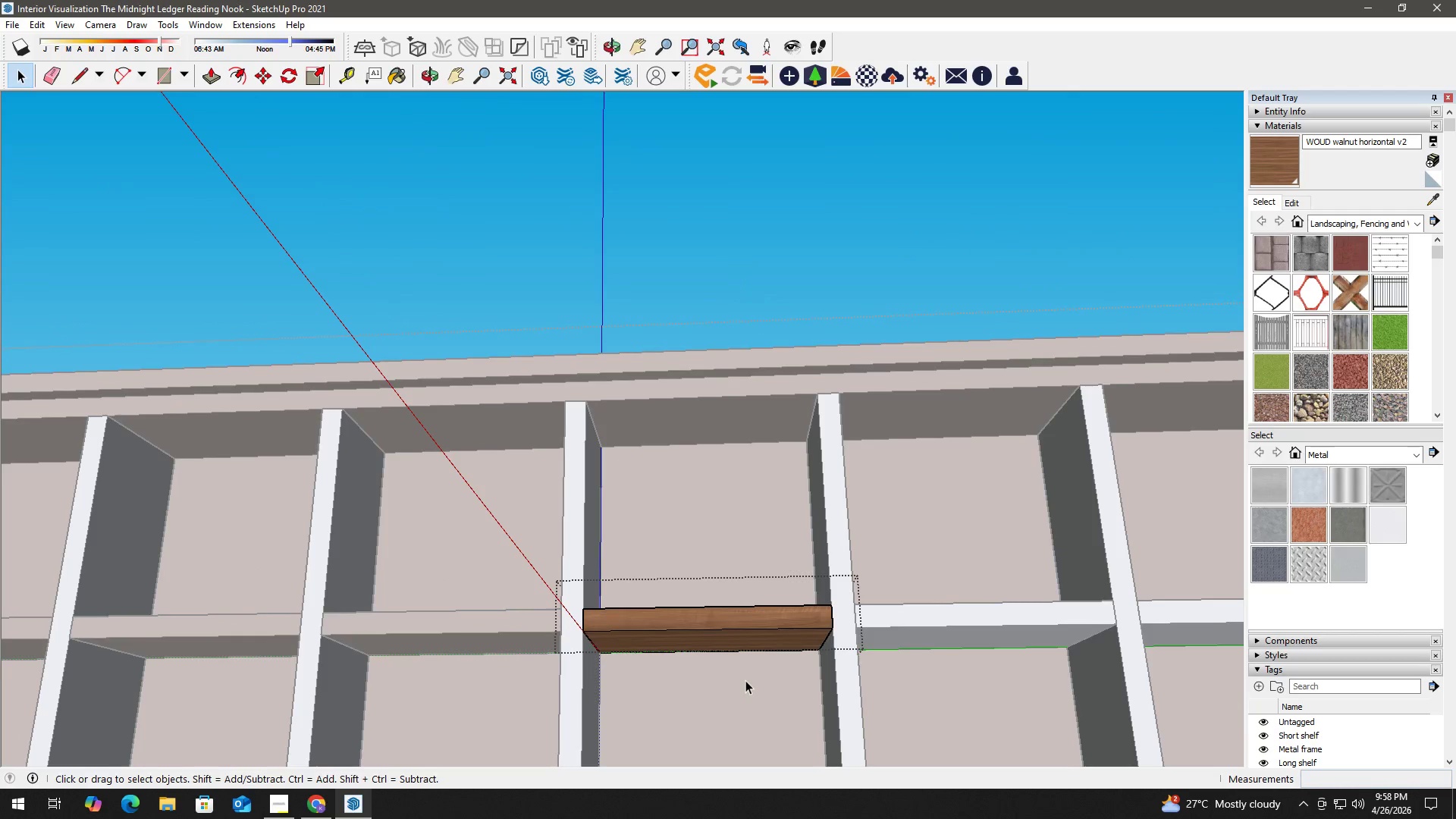 
key(Escape)
 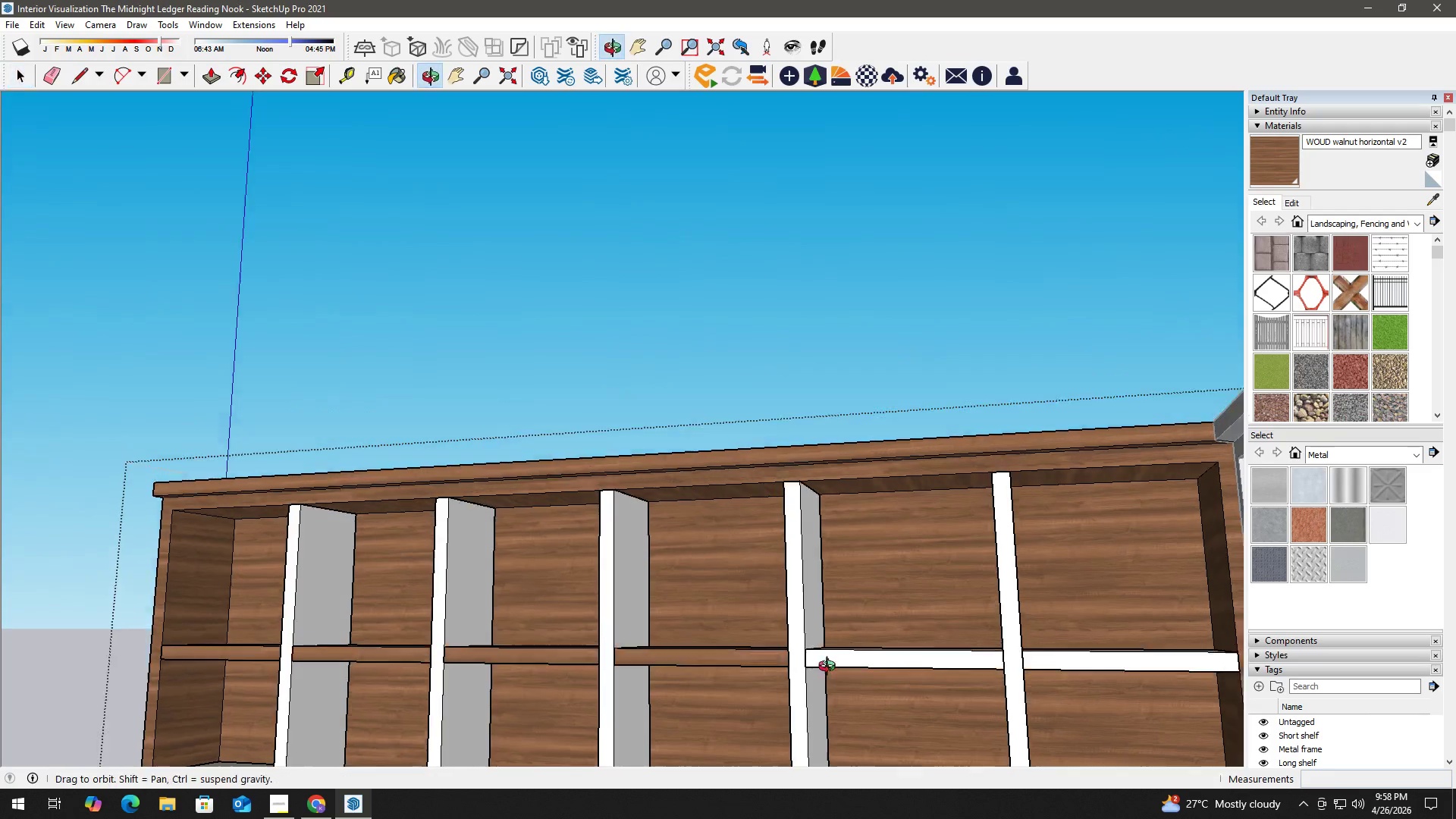 
scroll: coordinate [757, 685], scroll_direction: down, amount: 3.0
 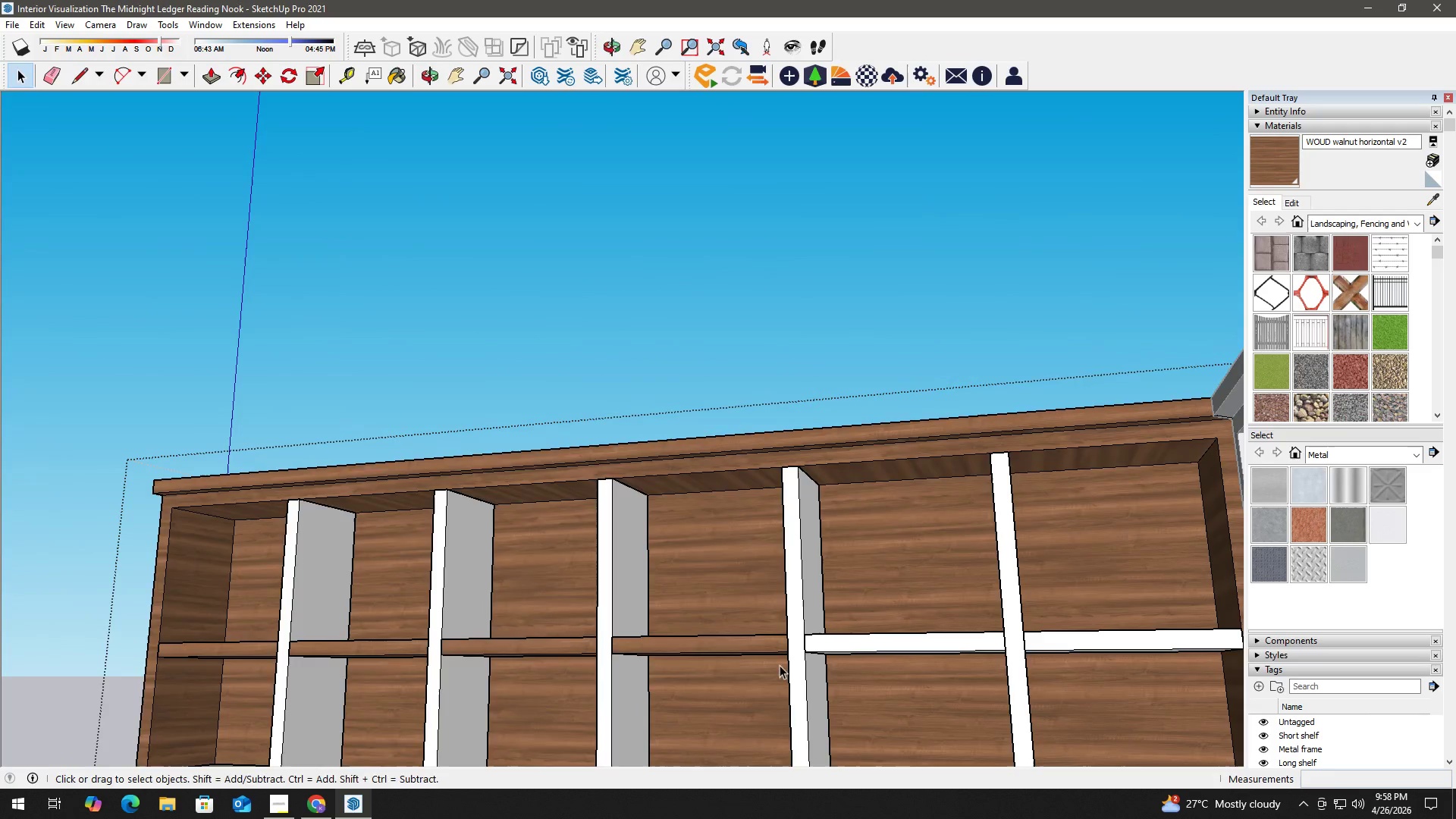 
key(H)
 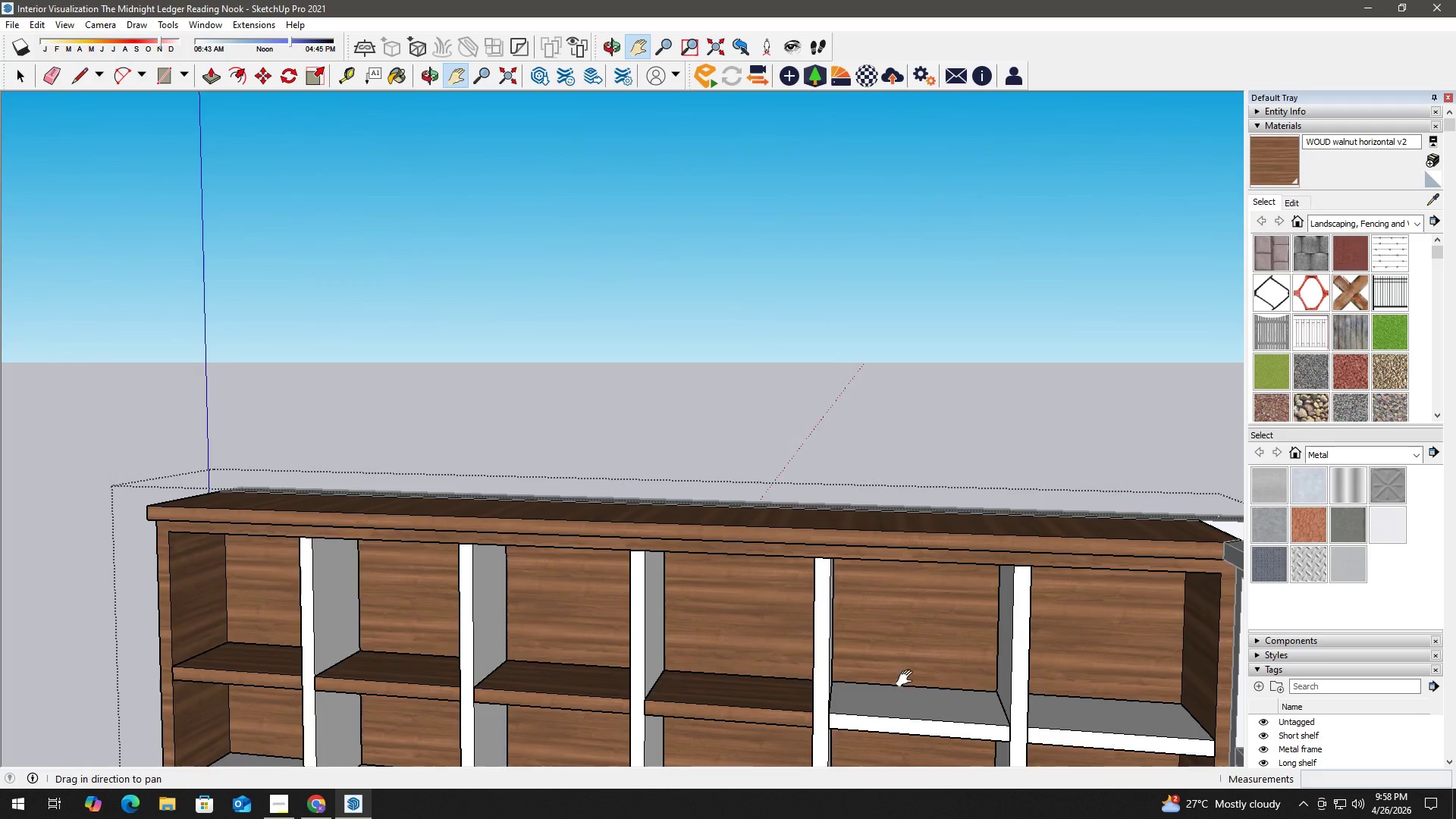 
left_click_drag(start_coordinate=[908, 676], to_coordinate=[672, 601])
 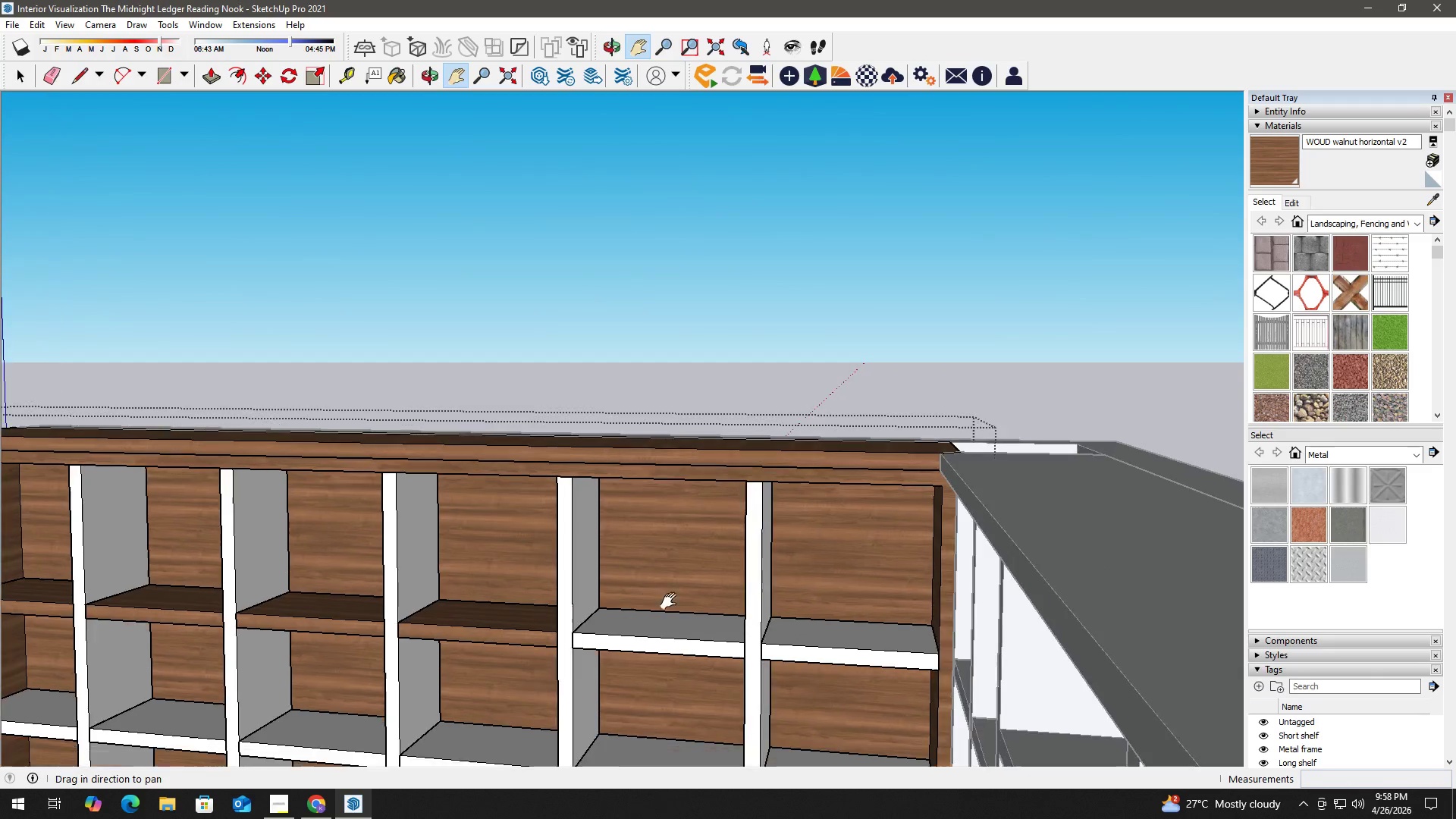 
key(Space)
 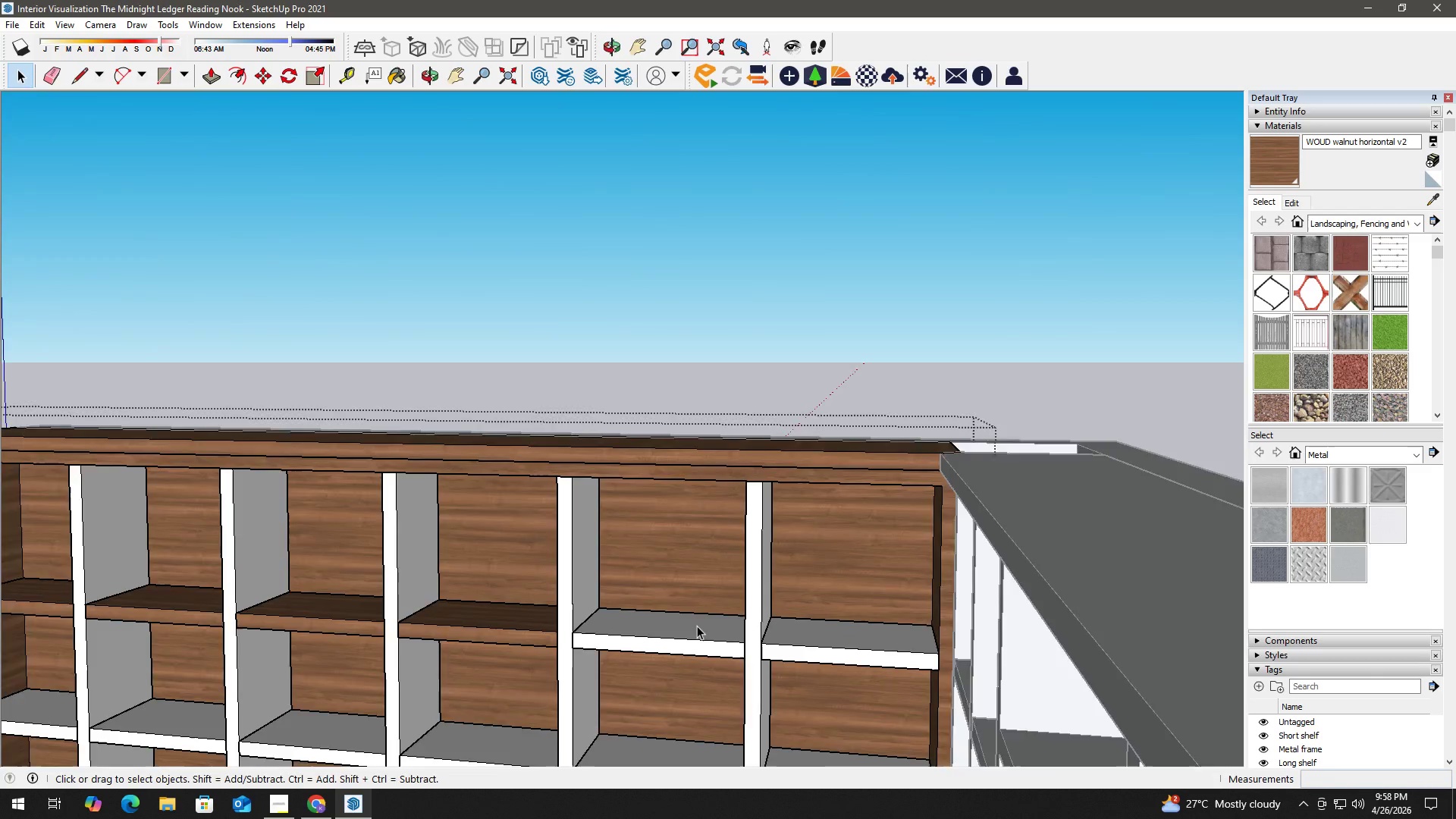 
scroll: coordinate [698, 626], scroll_direction: up, amount: 2.0
 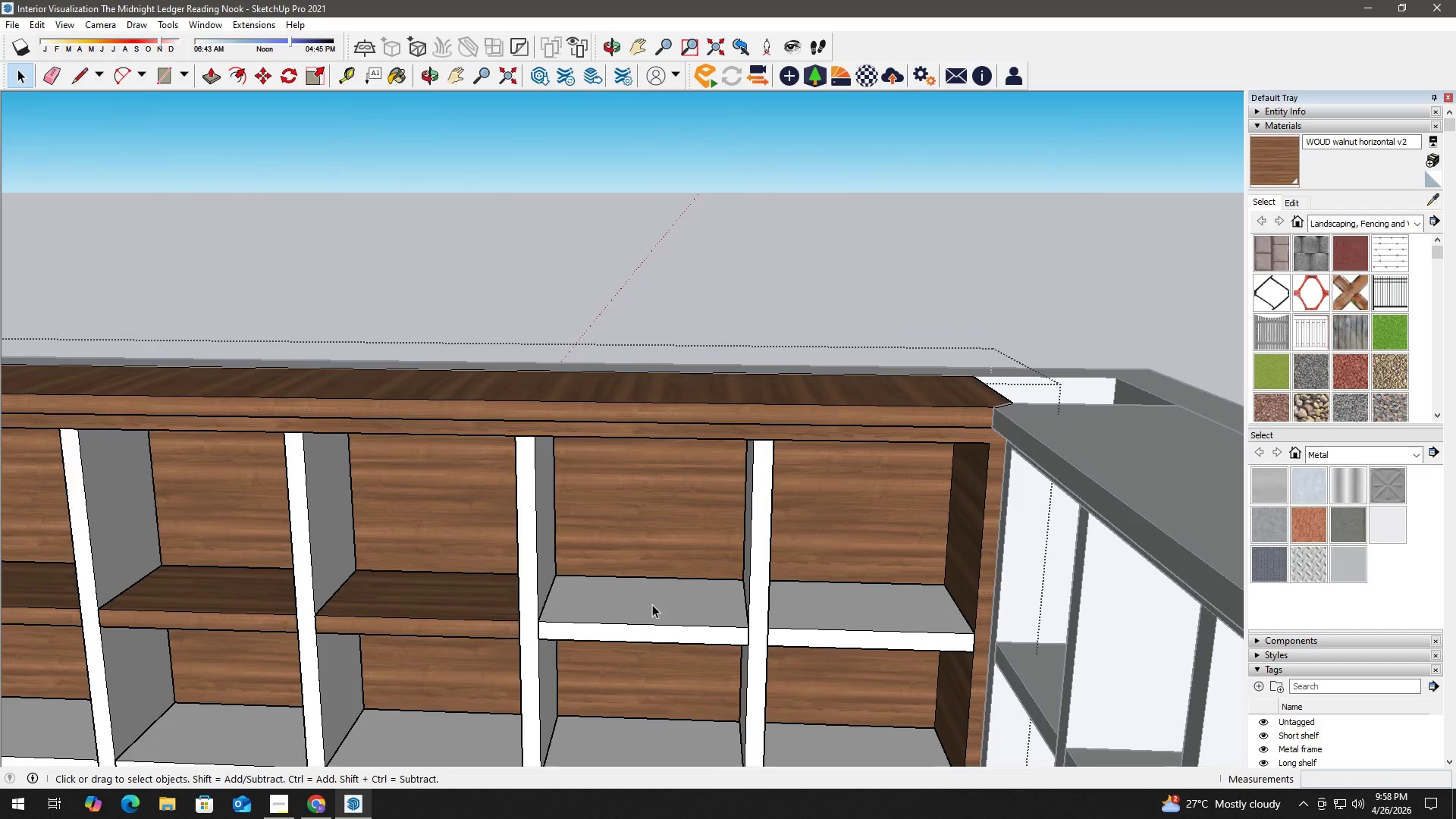 
double_click([651, 604])
 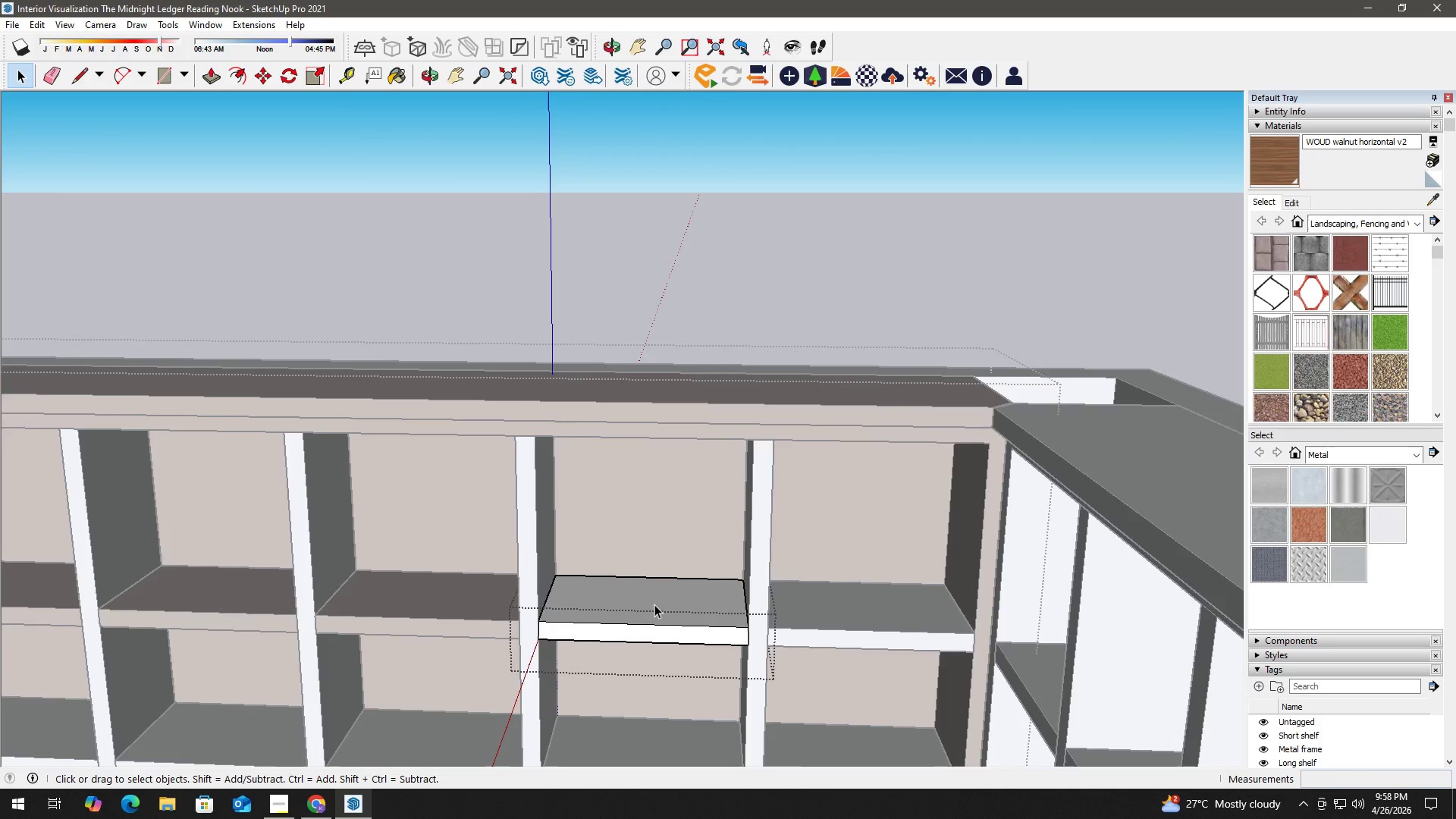 
key(B)
 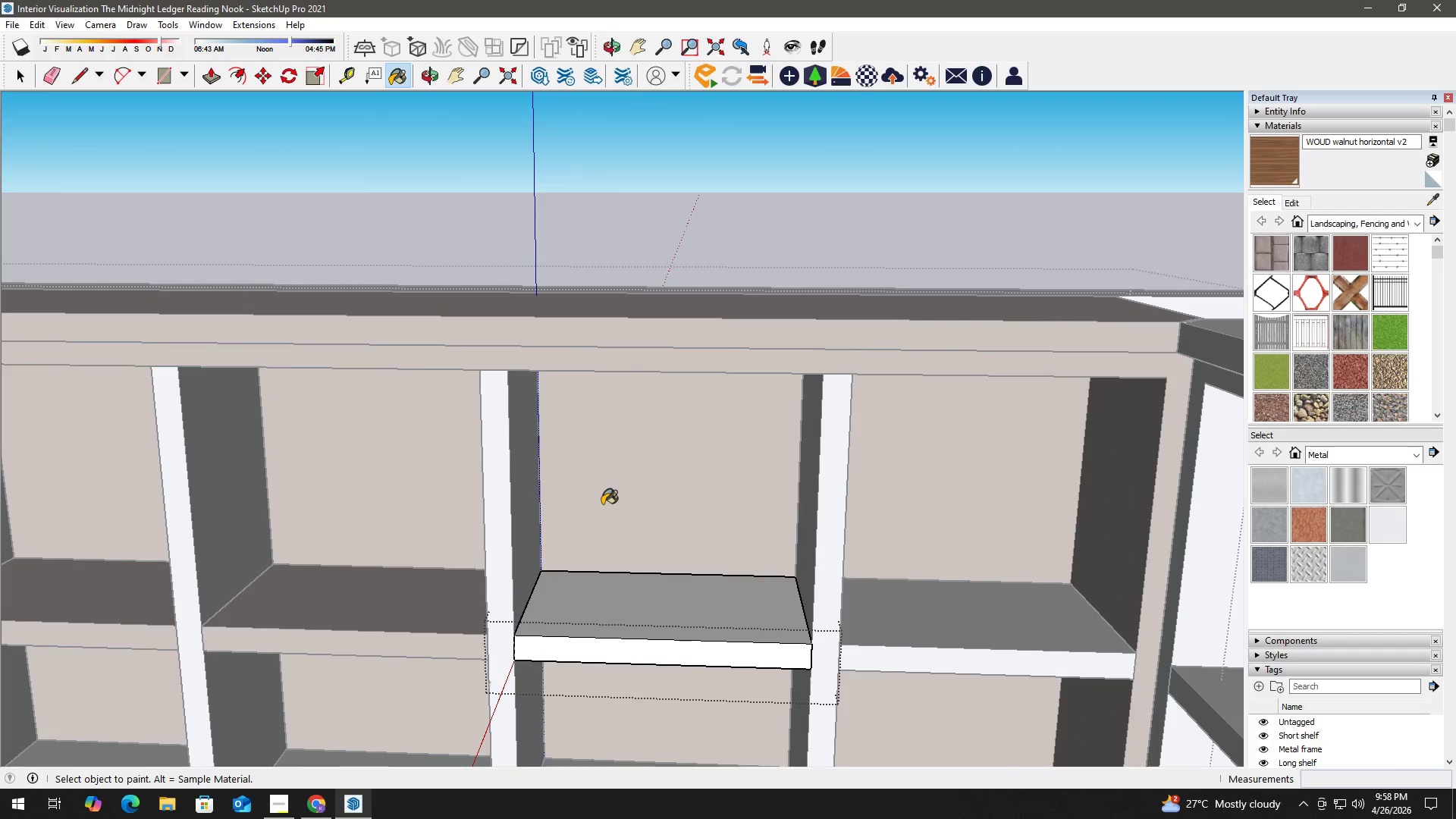 
scroll: coordinate [592, 582], scroll_direction: up, amount: 3.0
 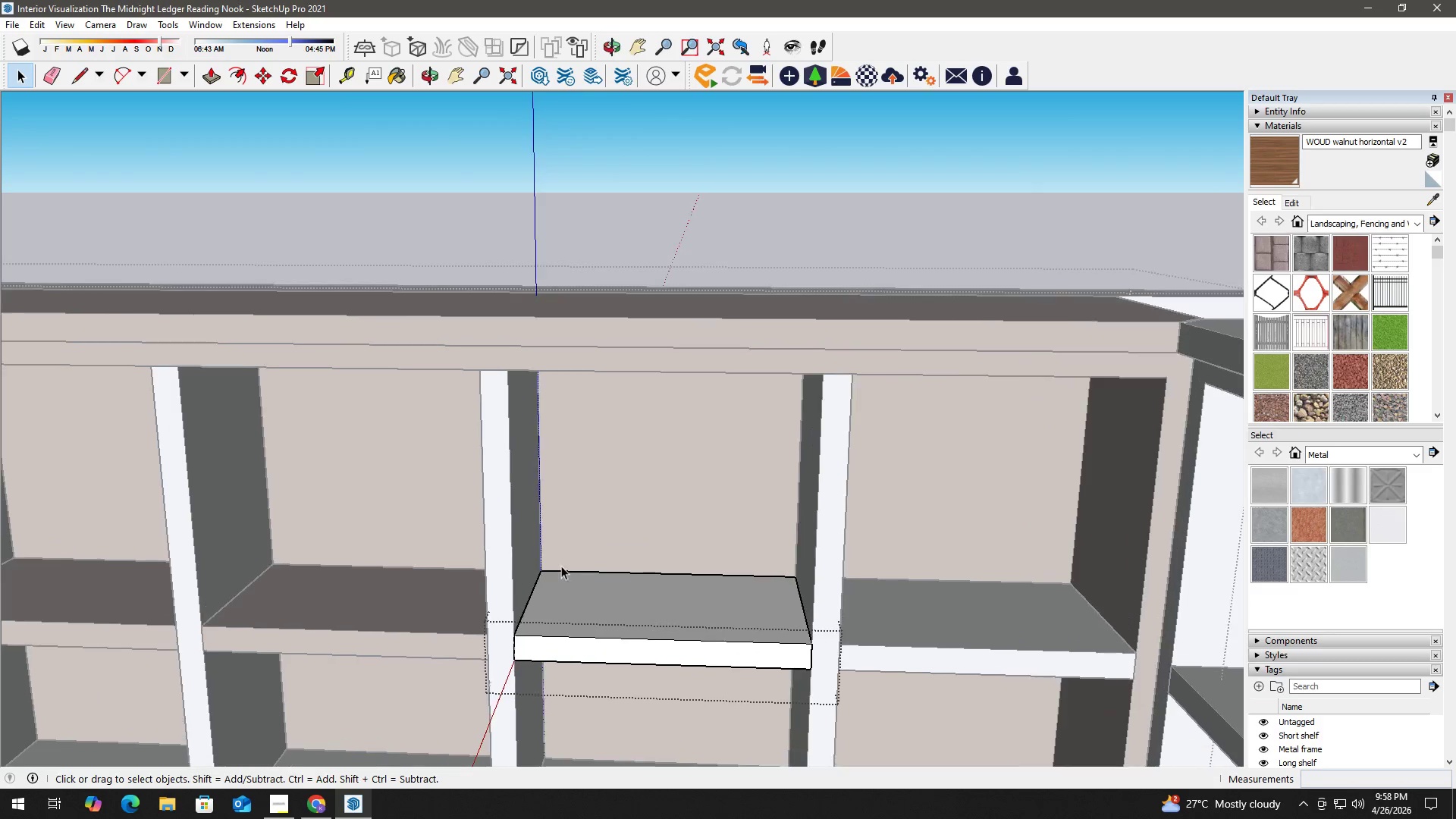 
hold_key(key=AltLeft, duration=0.53)
left_click([602, 504])
 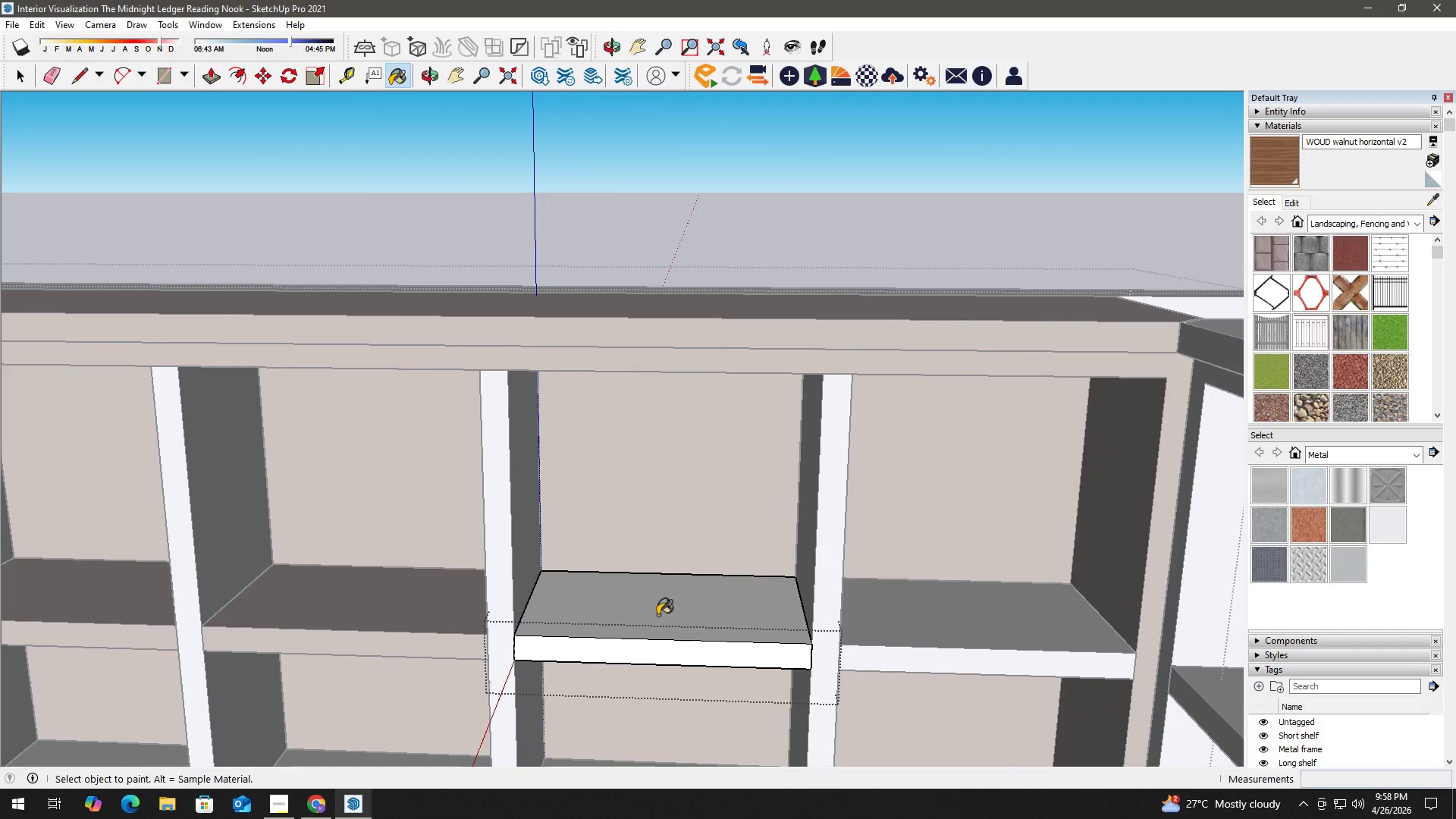 
key(Space)
 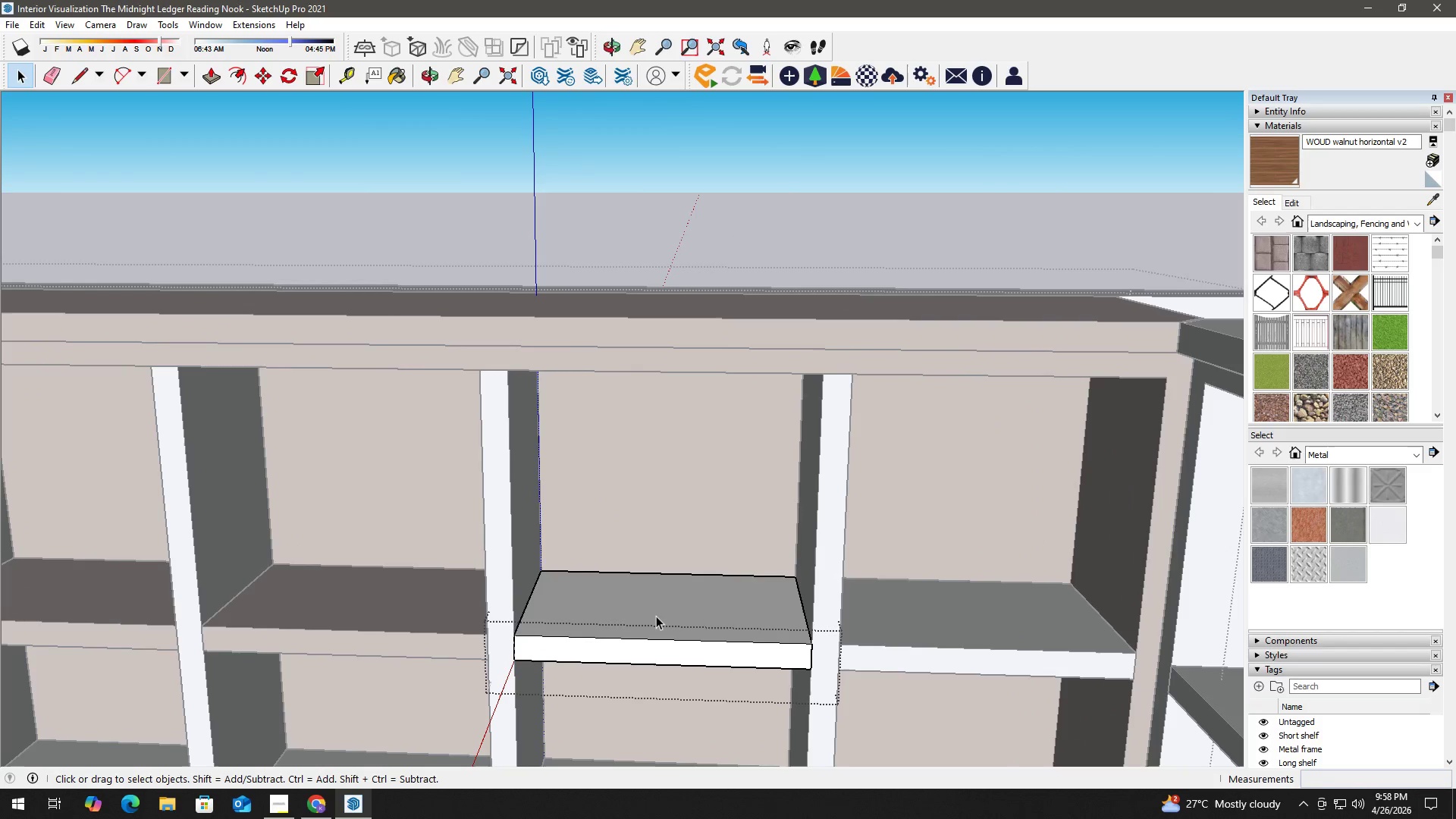 
double_click([655, 616])
 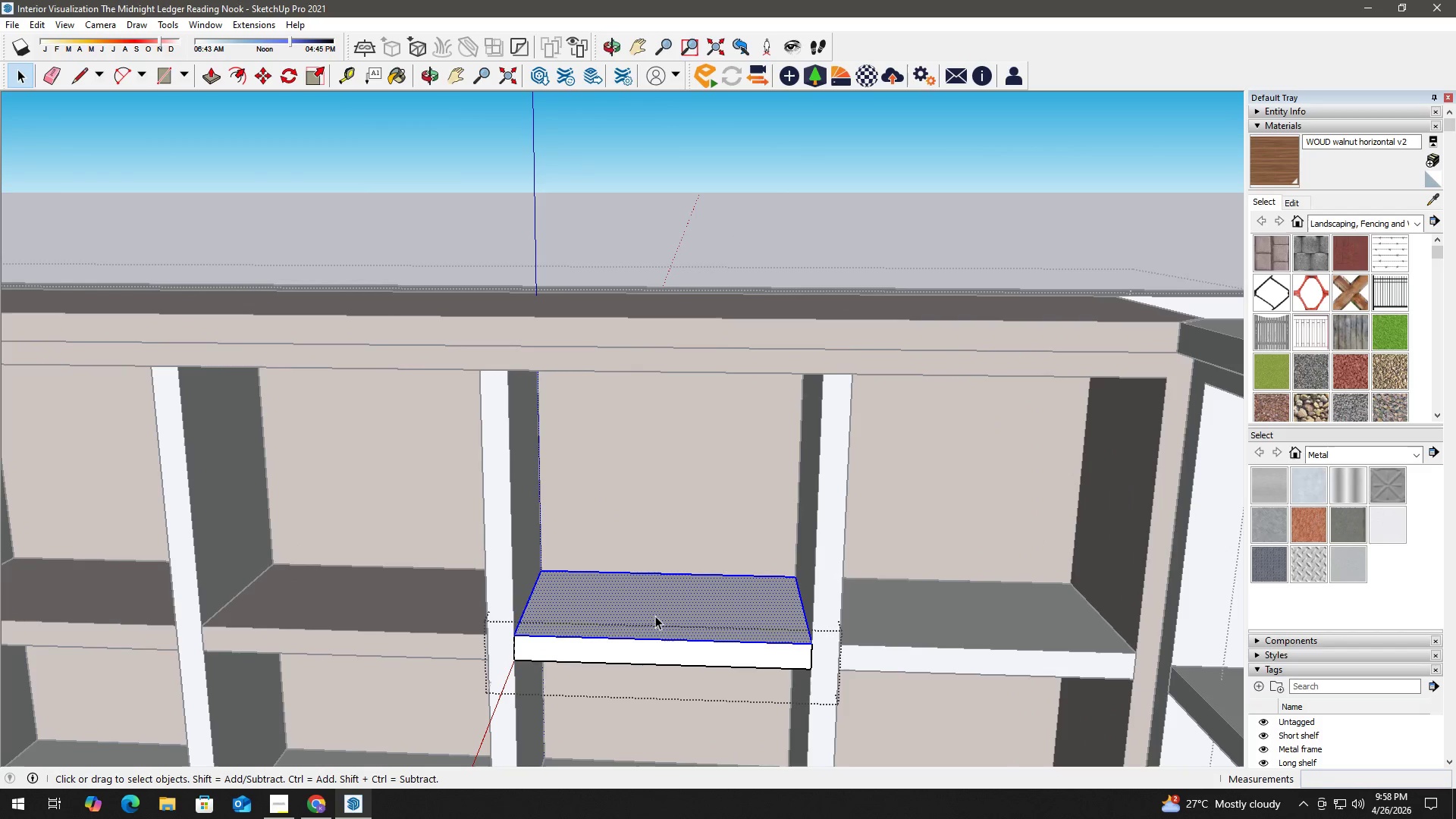 
triple_click([655, 616])
 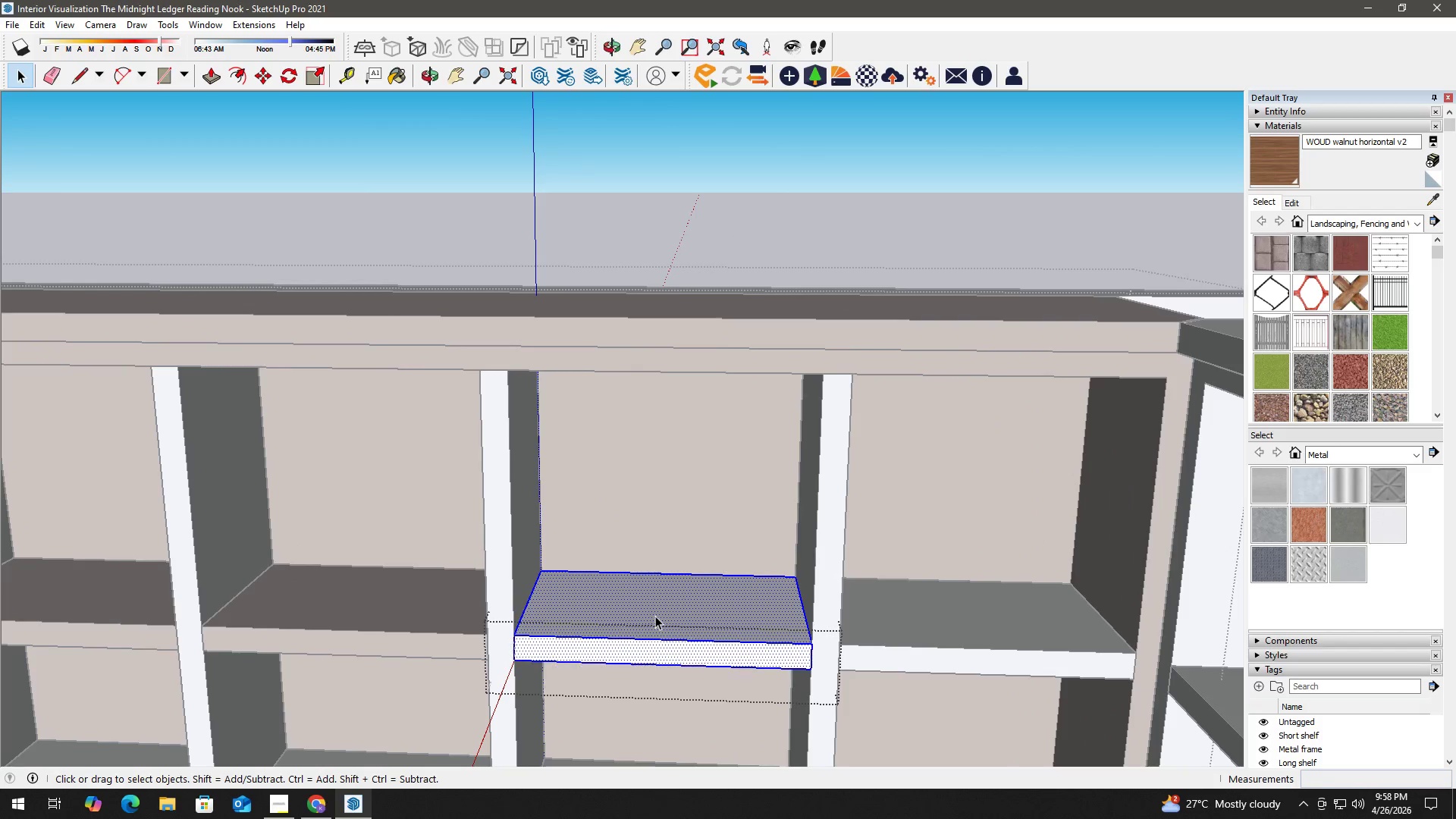 
triple_click([655, 616])
 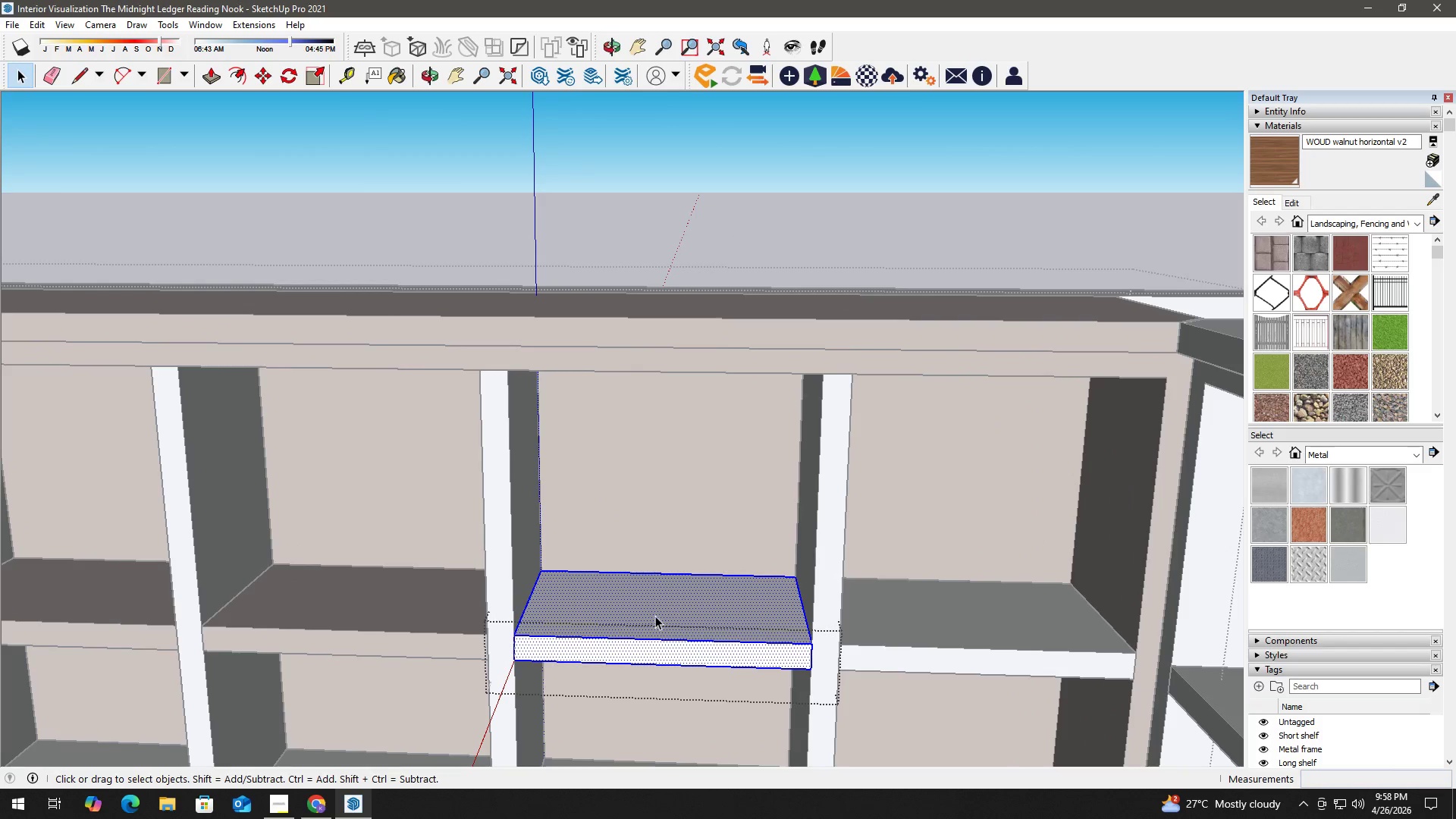 
key(B)
 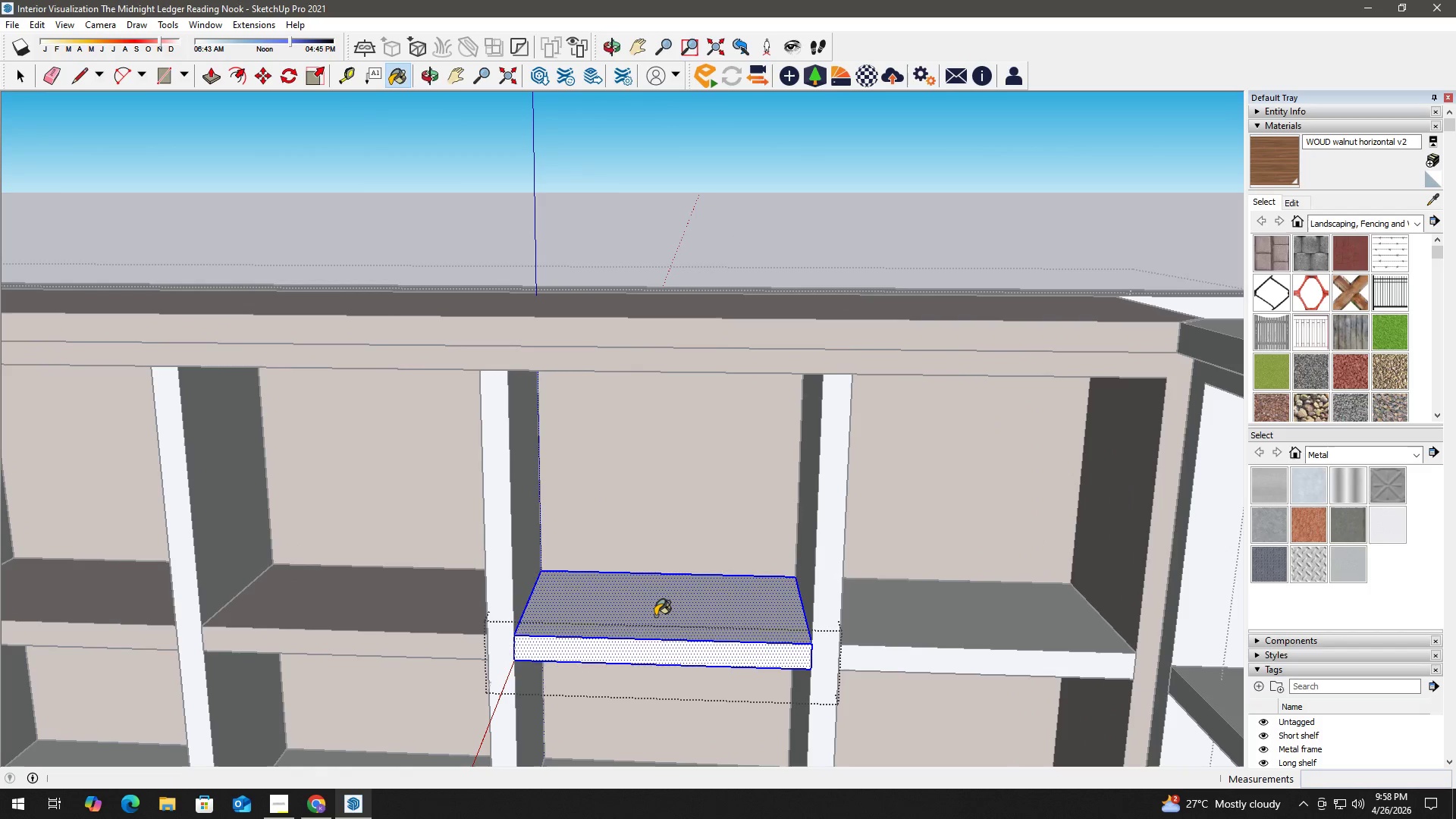 
triple_click([655, 616])
 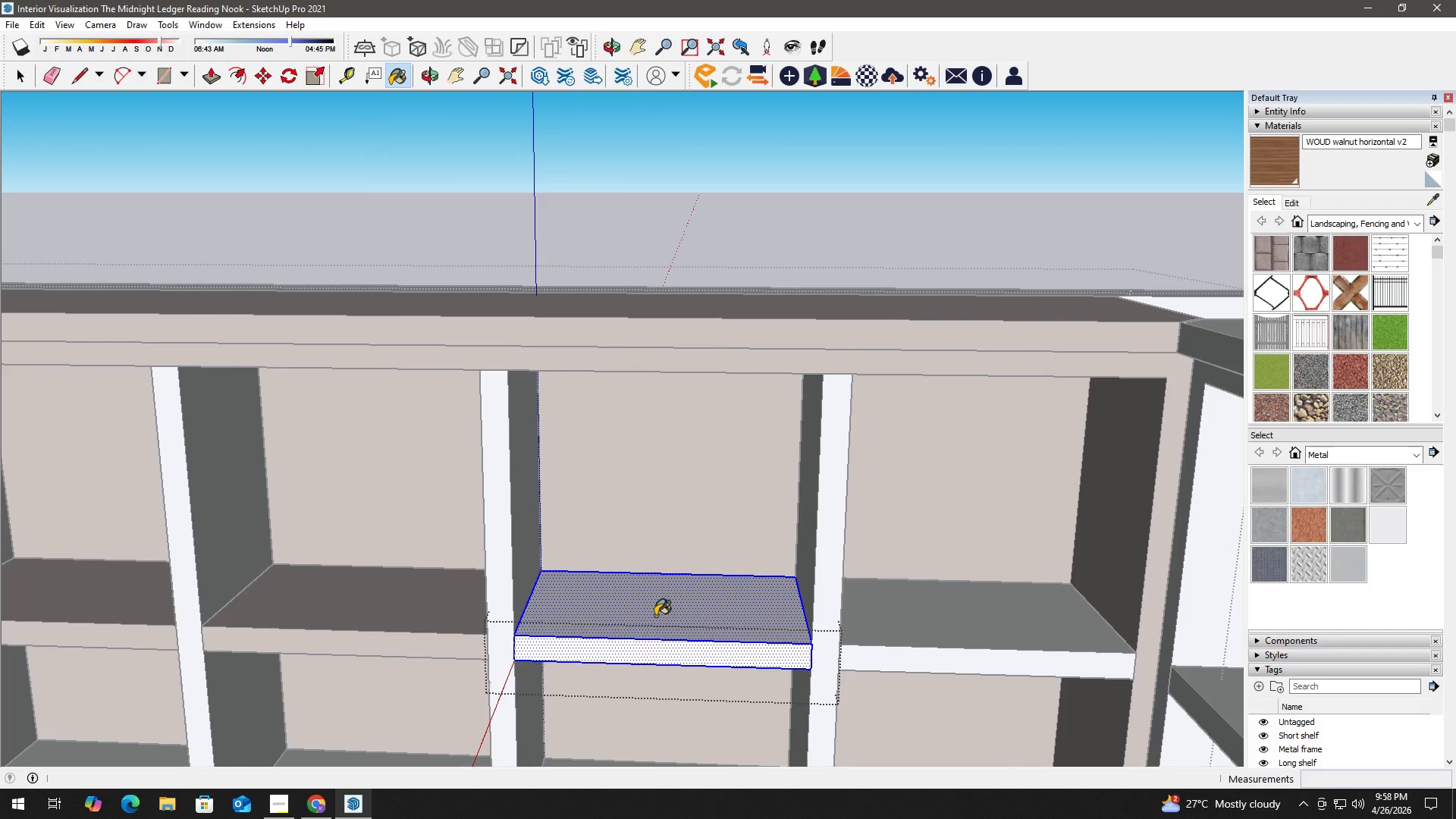 
triple_click([655, 616])
 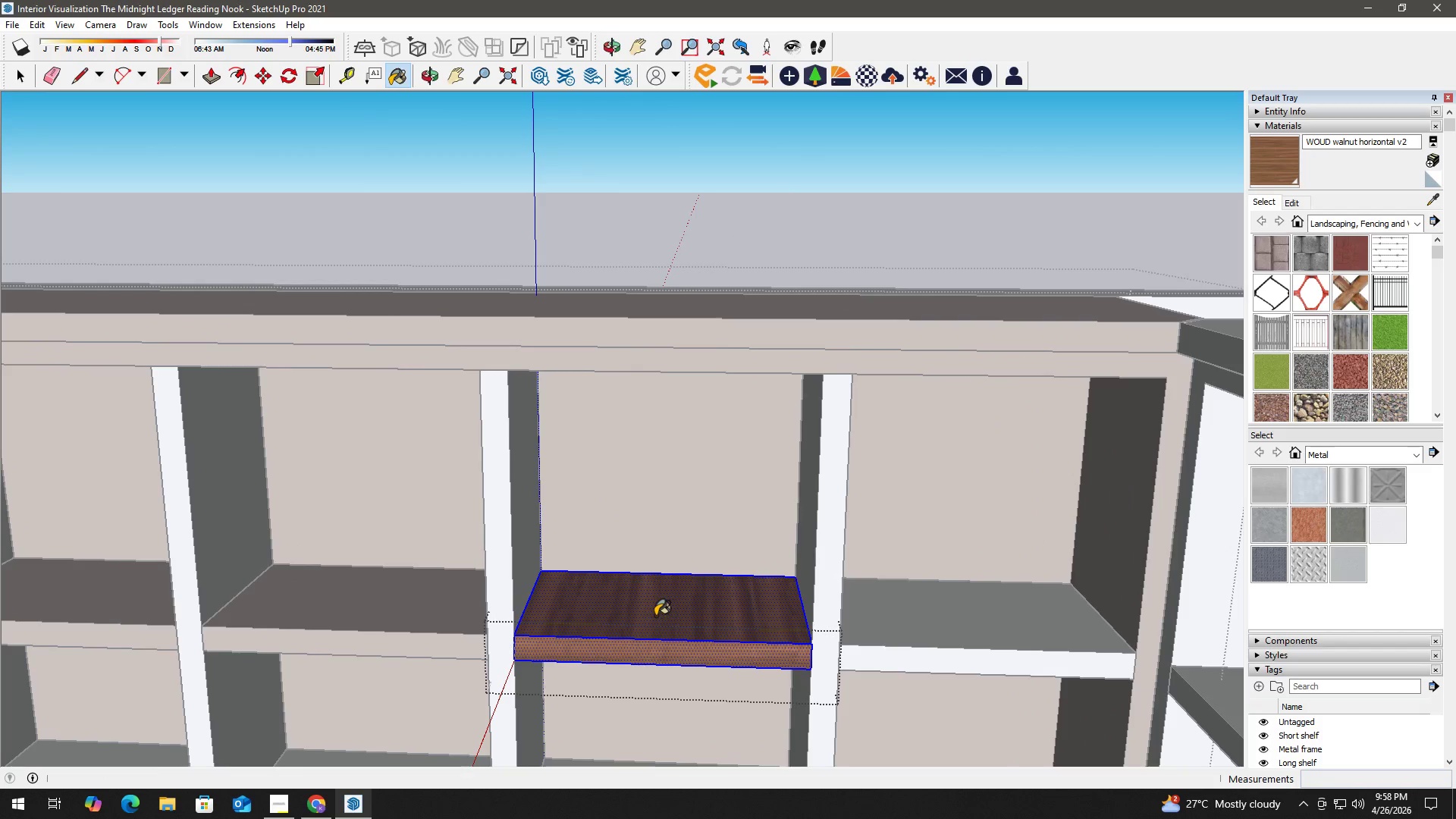 
key(Space)
 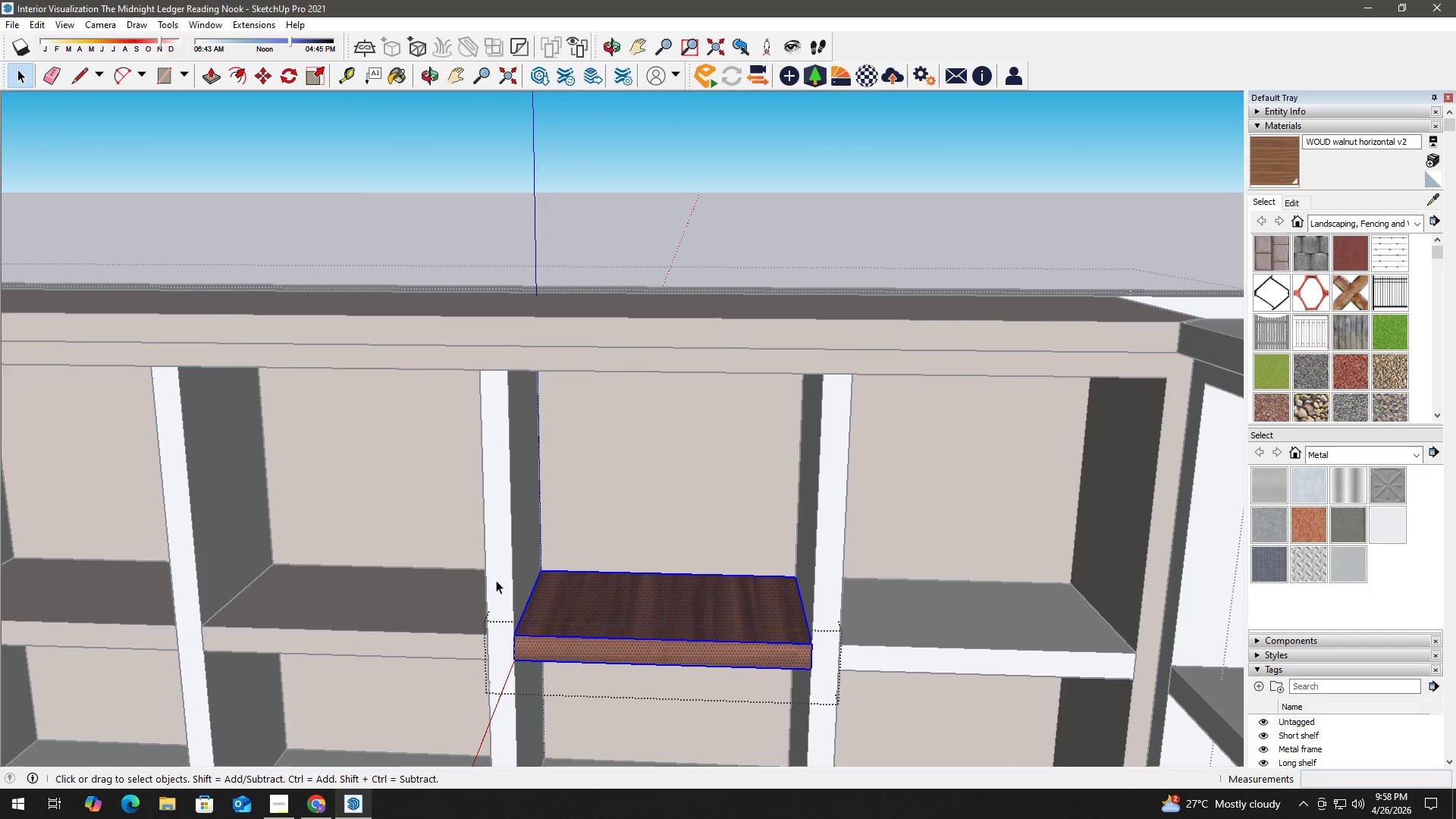 
key(B)
 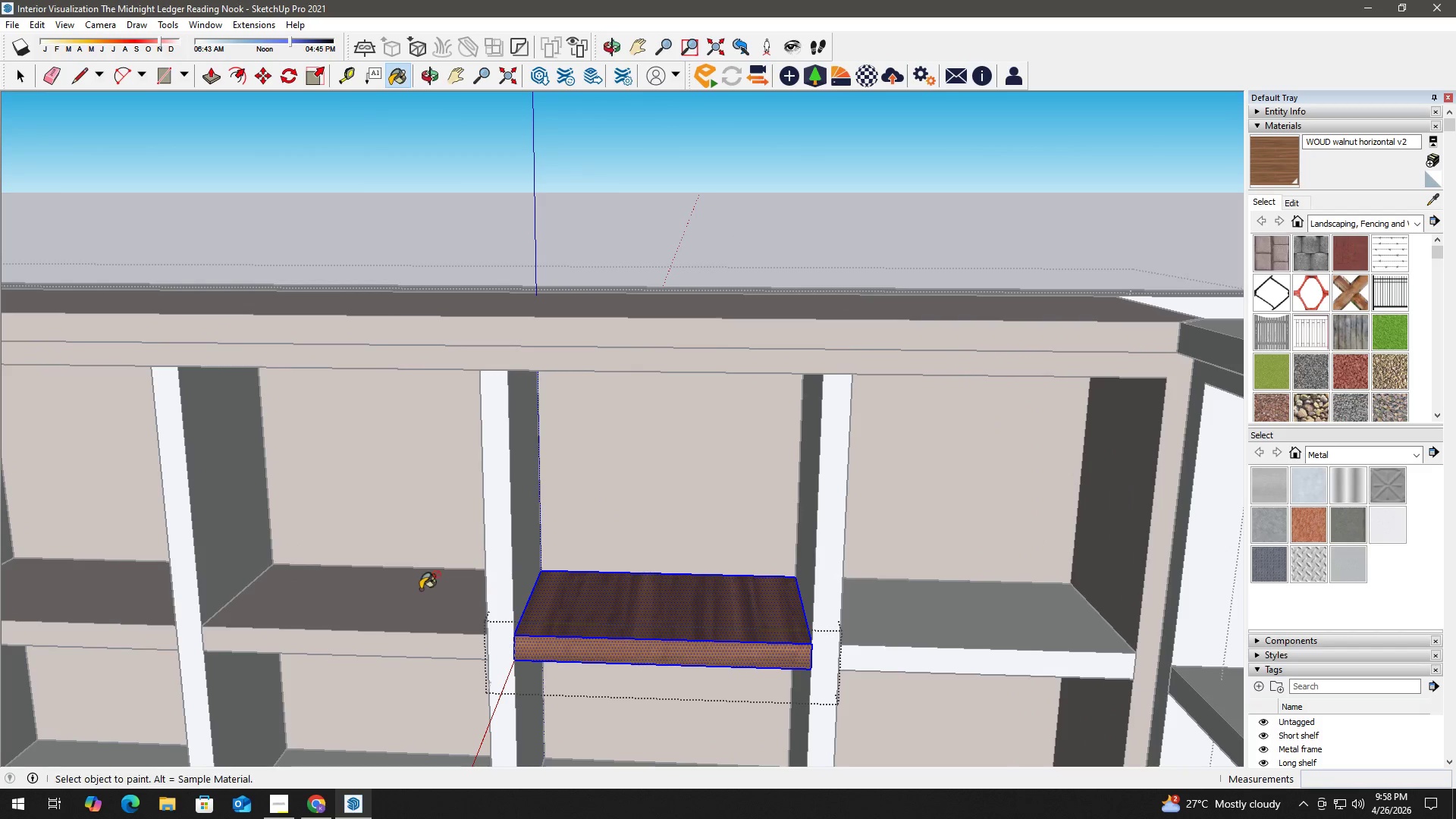 
key(Alt+AltLeft)
 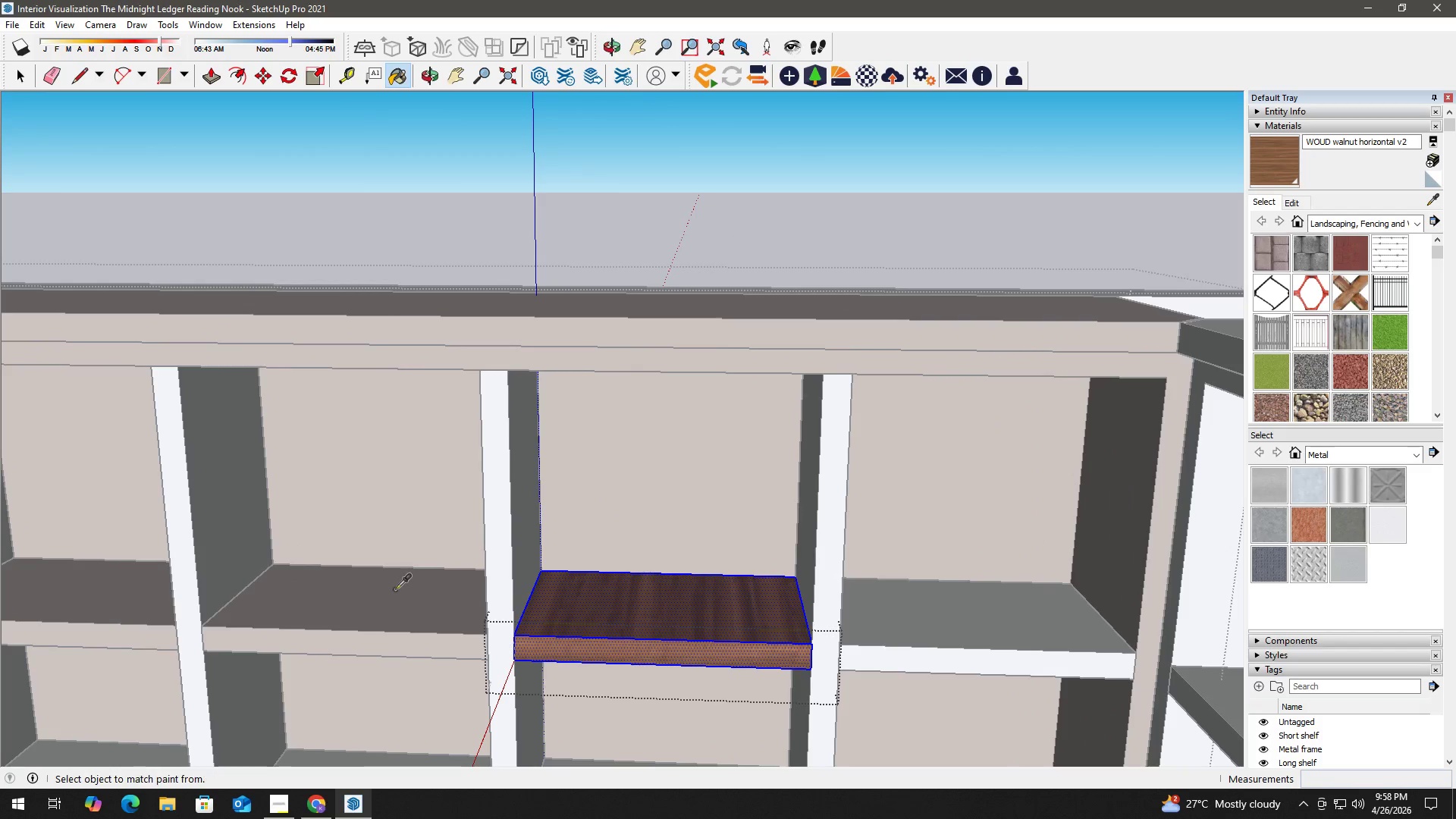 
left_click([394, 590])
 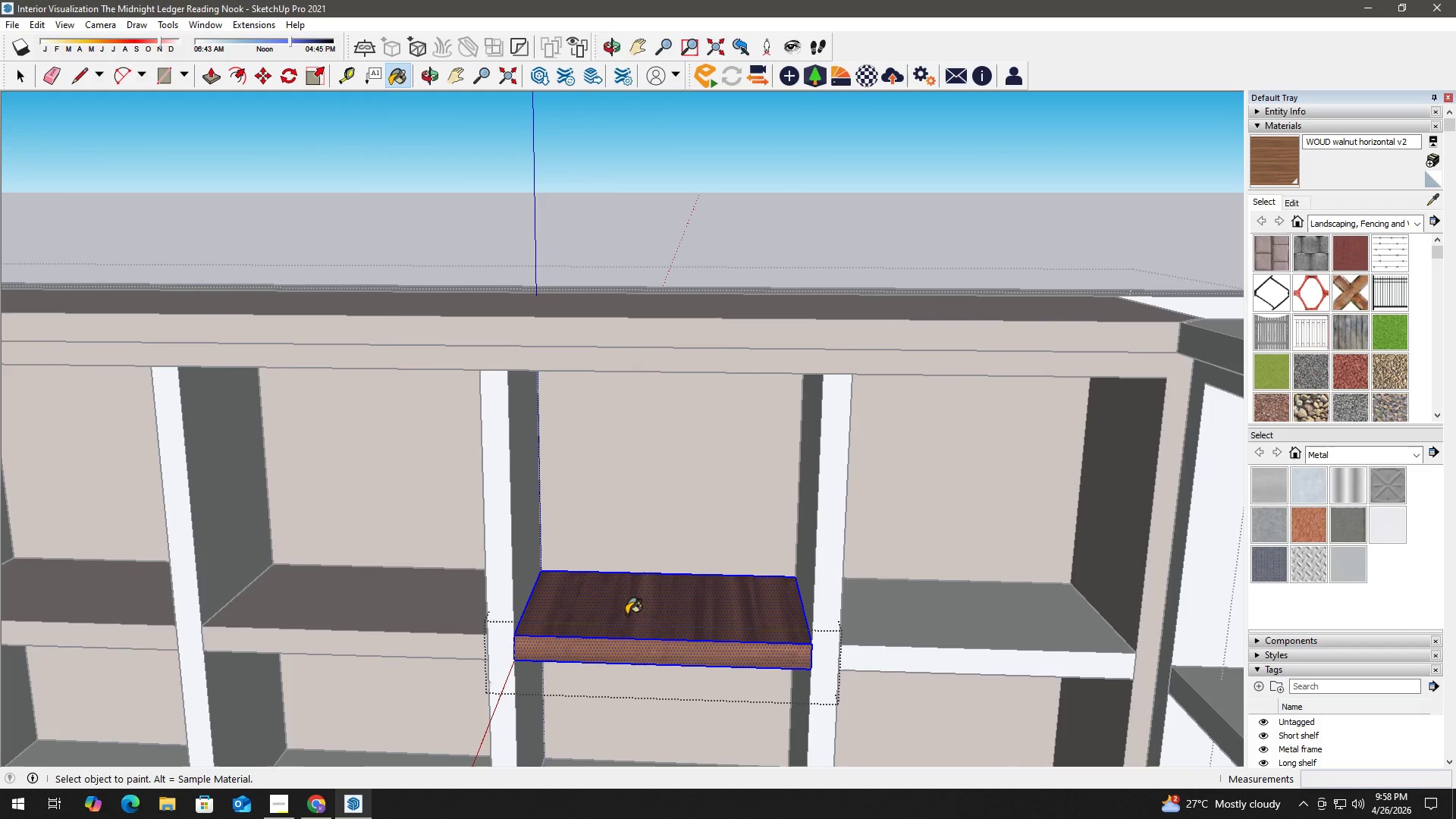 
key(Space)
 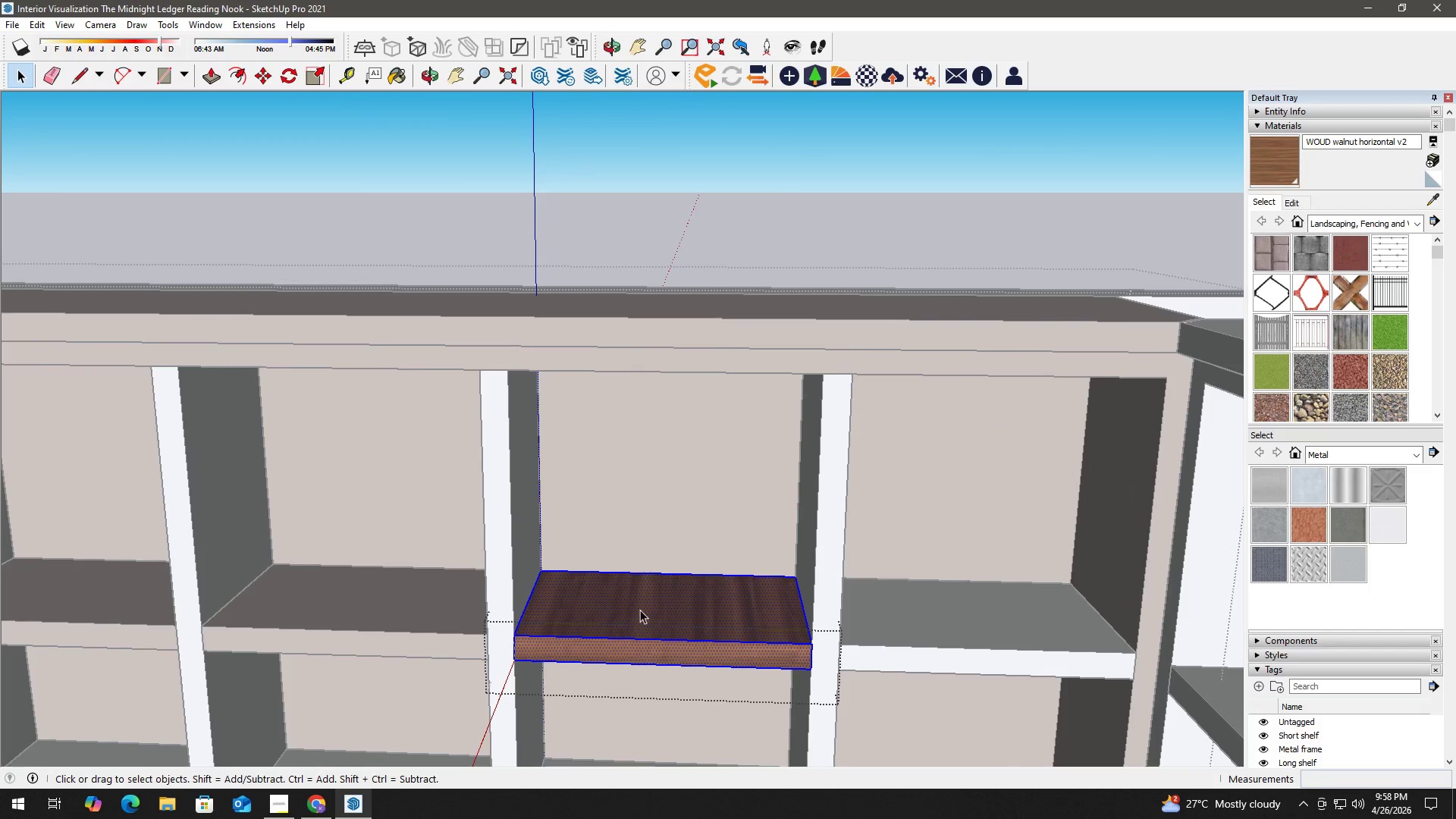 
left_click([640, 610])
 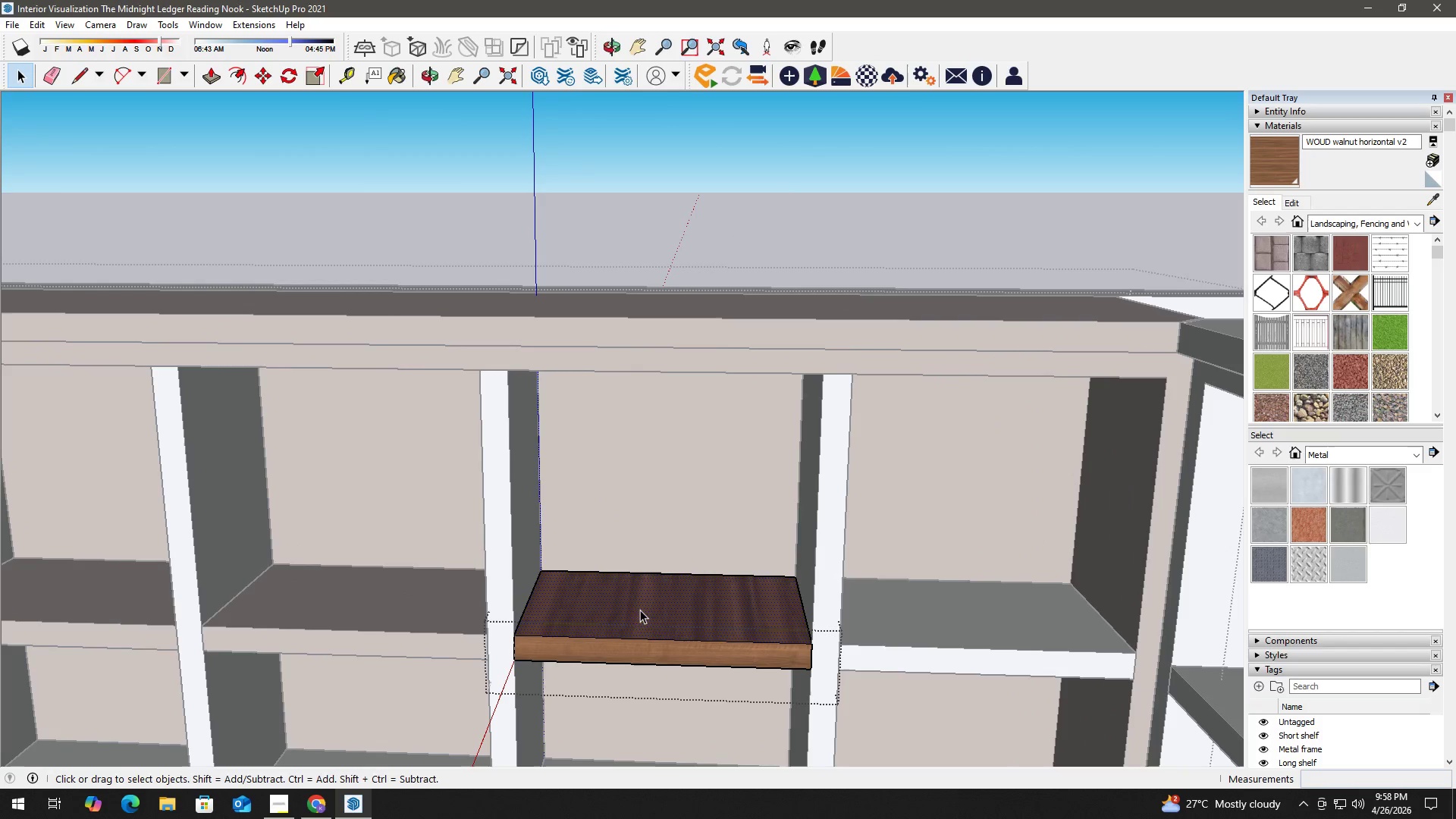 
key(B)
 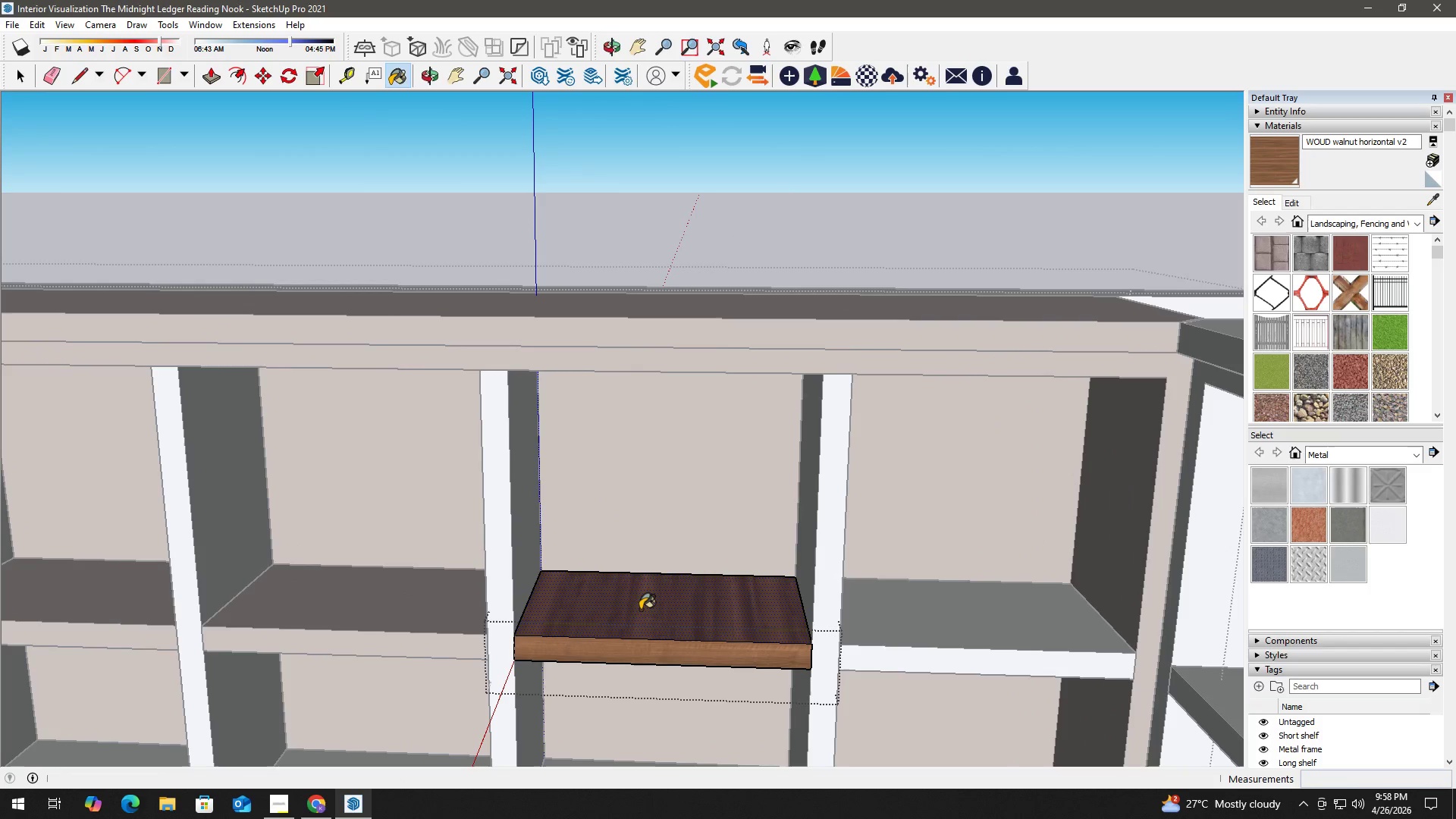 
double_click([640, 610])
 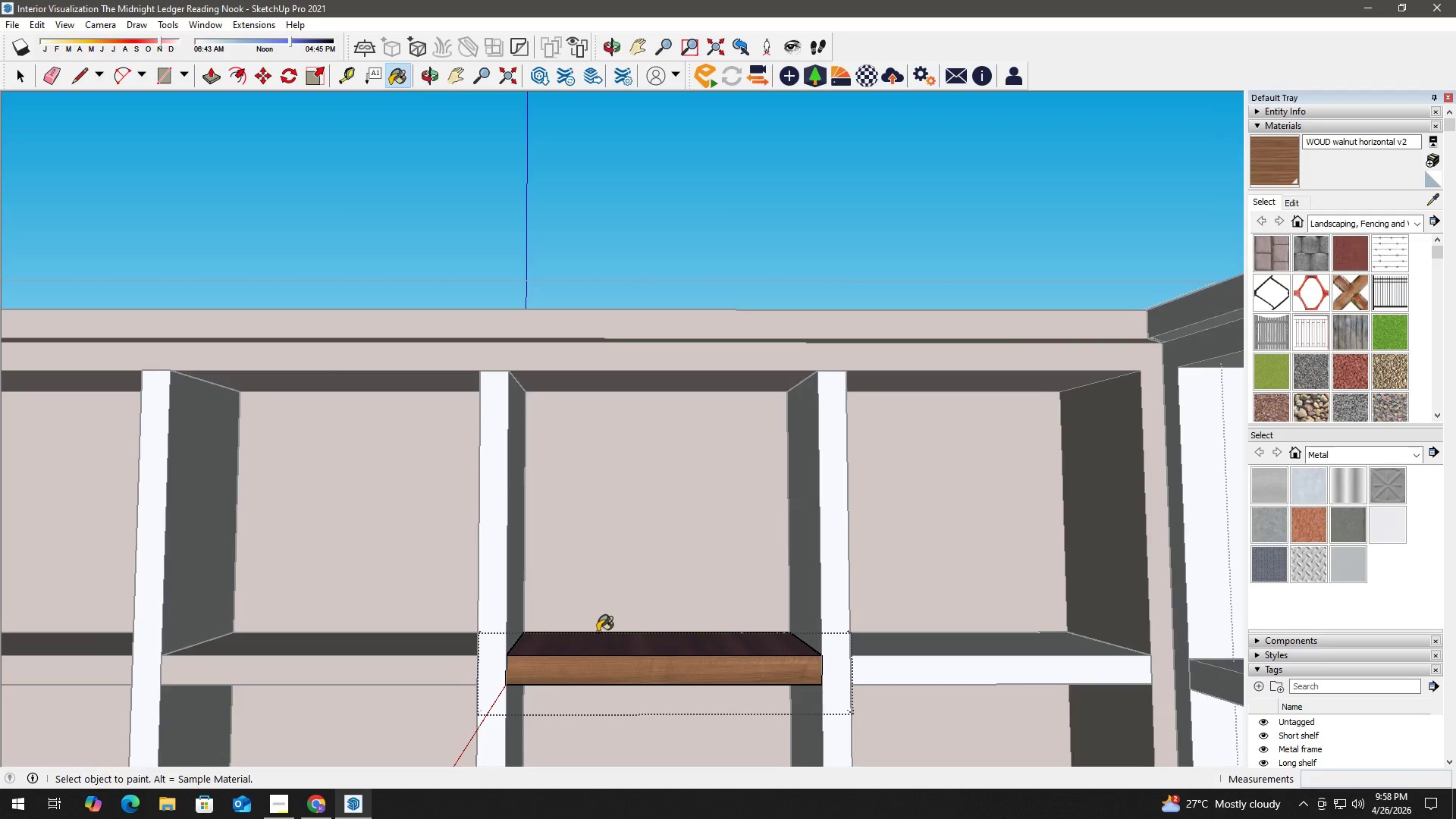 
hold_key(key=AltLeft, duration=0.45)
 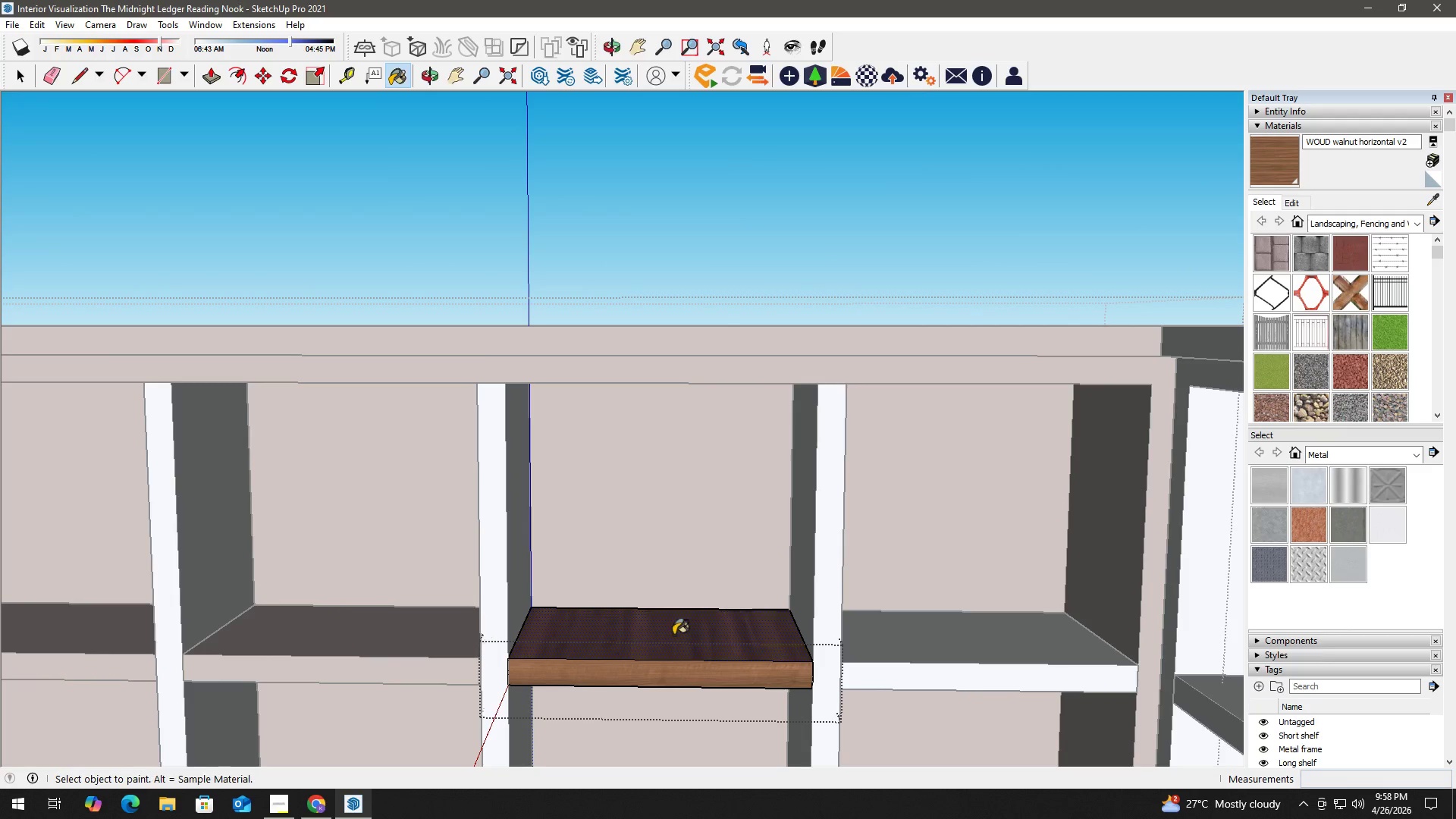 
double_click([674, 634])
 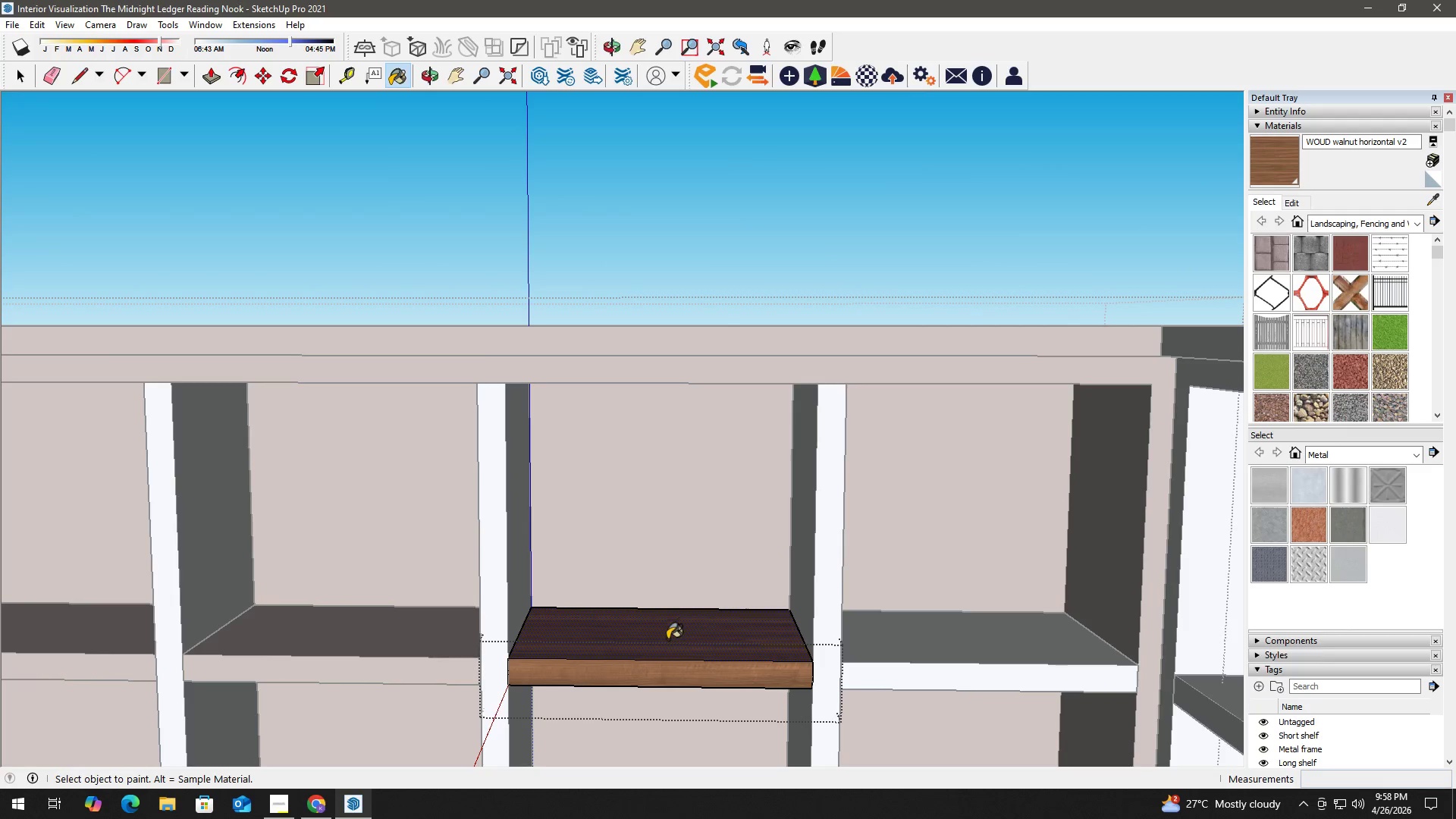 
key(Space)
 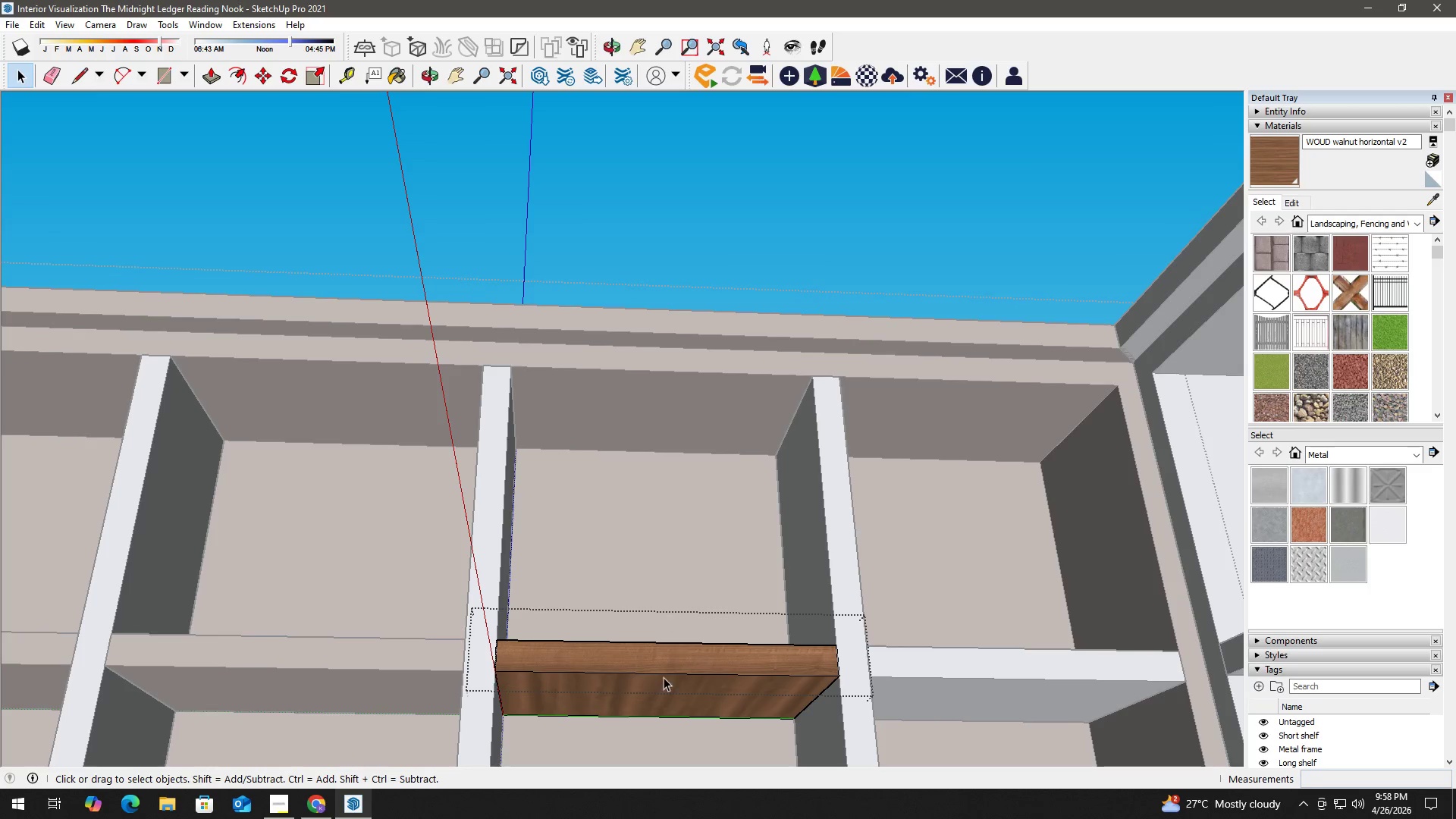 
key(B)
 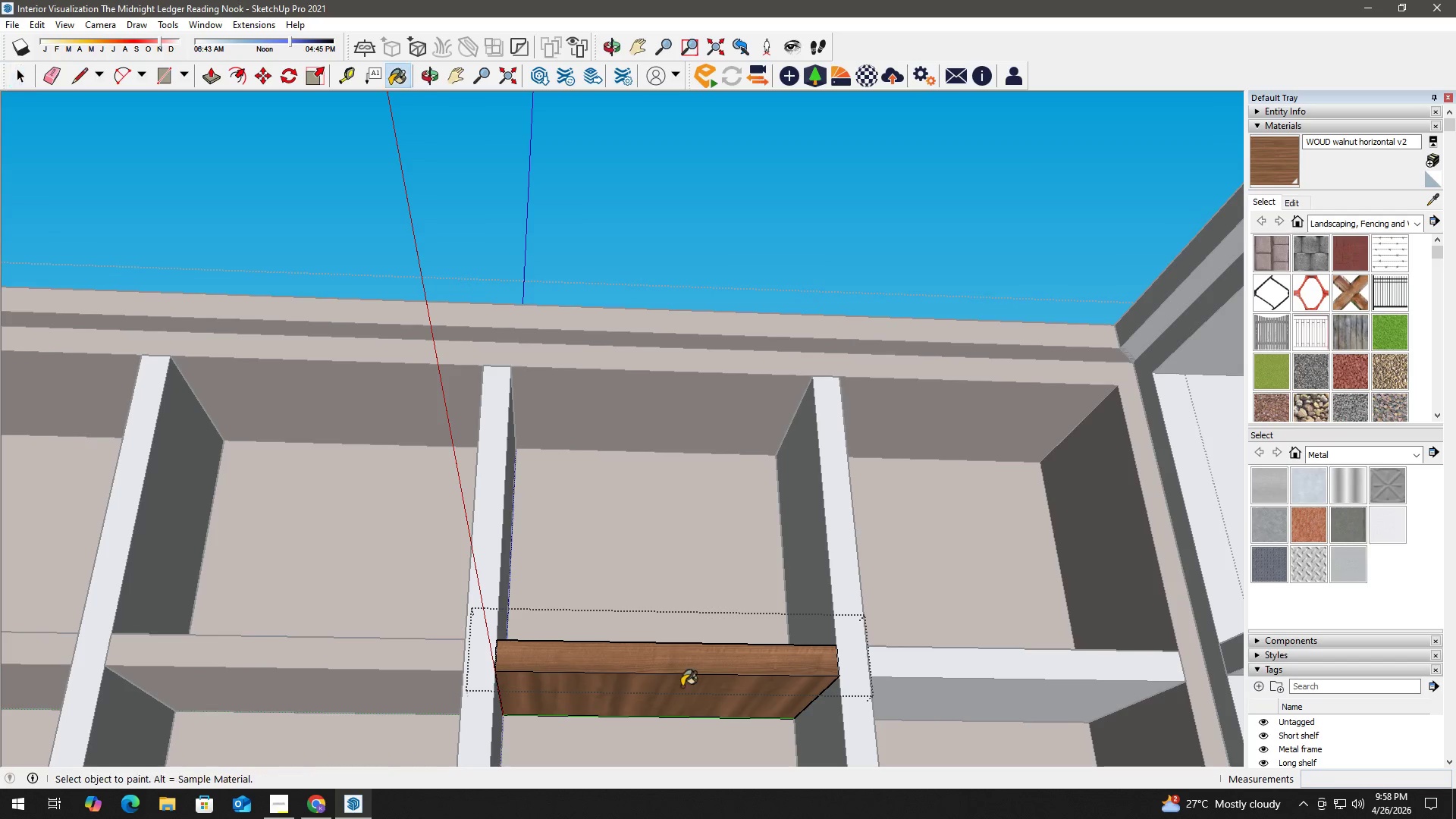 
left_click([682, 686])
 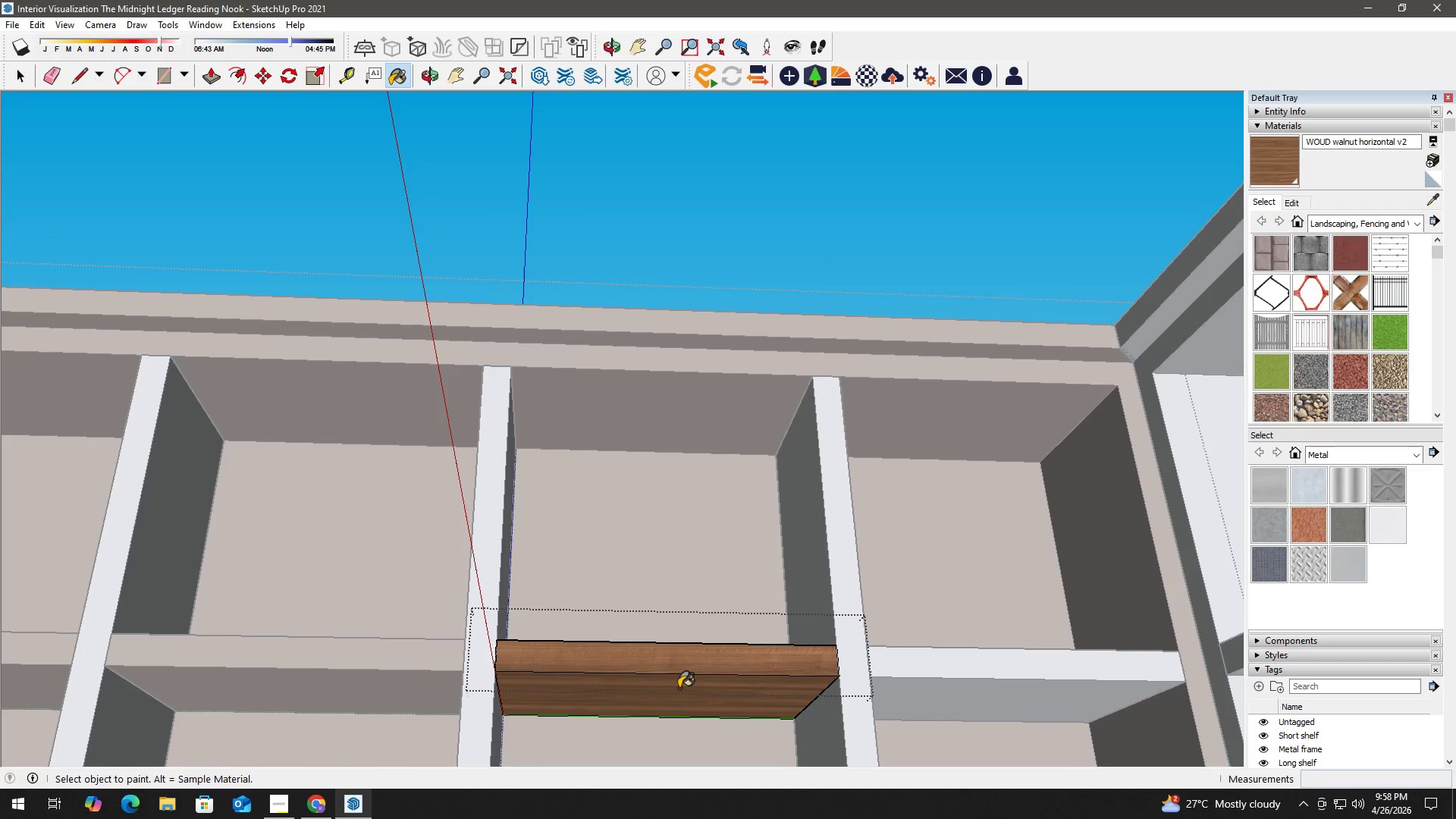 
key(Space)
 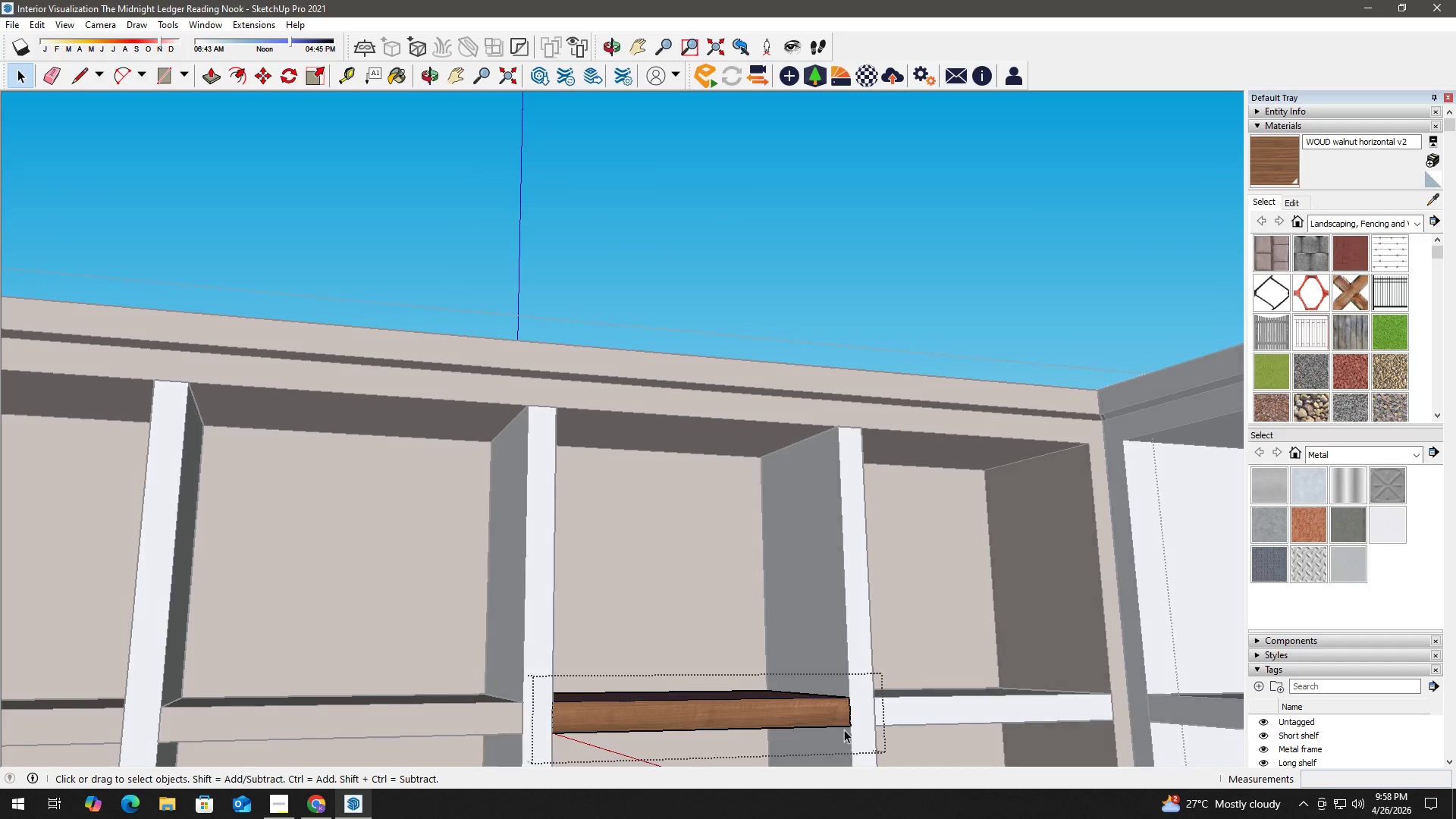 
key(Escape)
 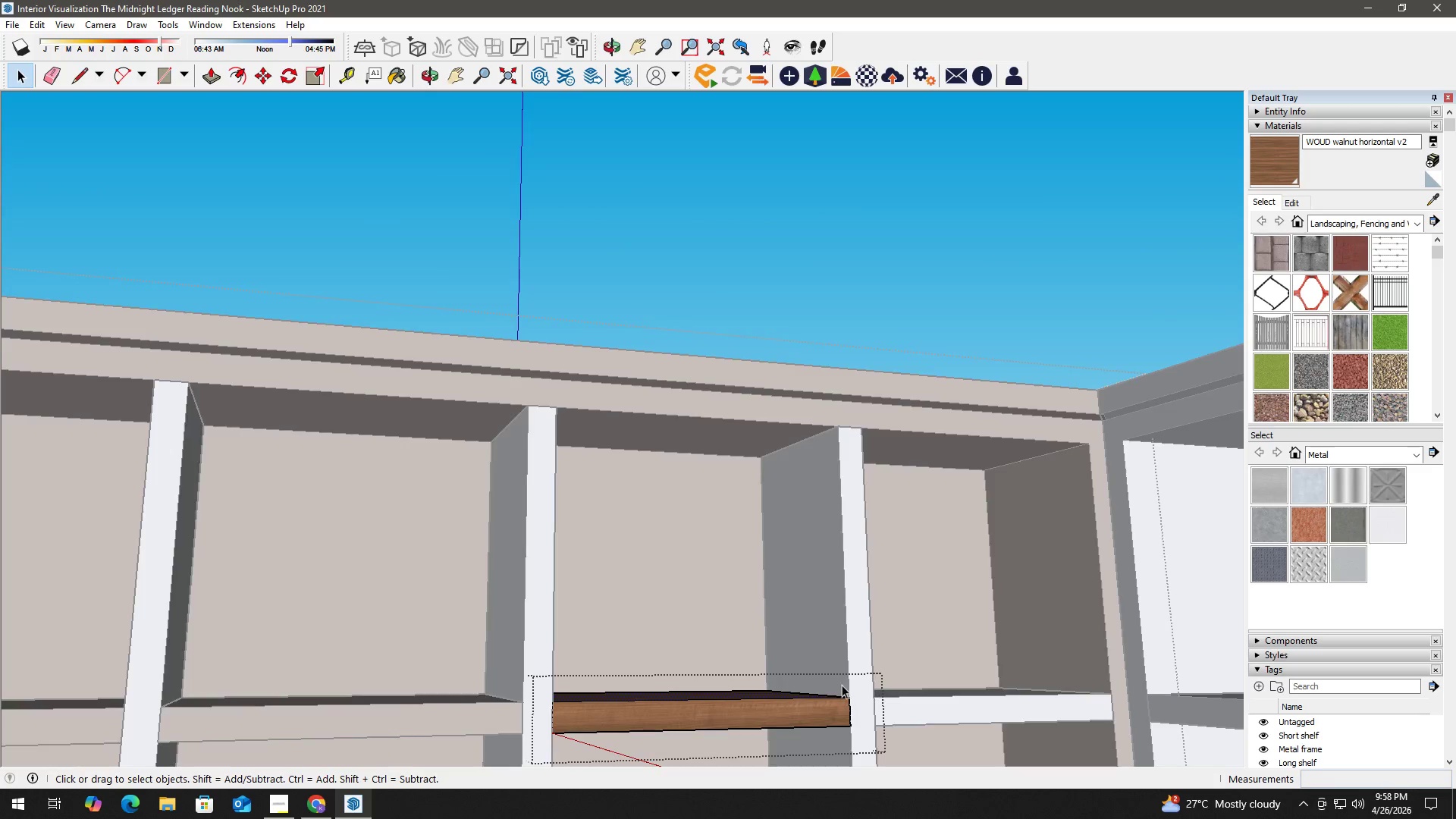 
scroll: coordinate [840, 685], scroll_direction: down, amount: 3.0
 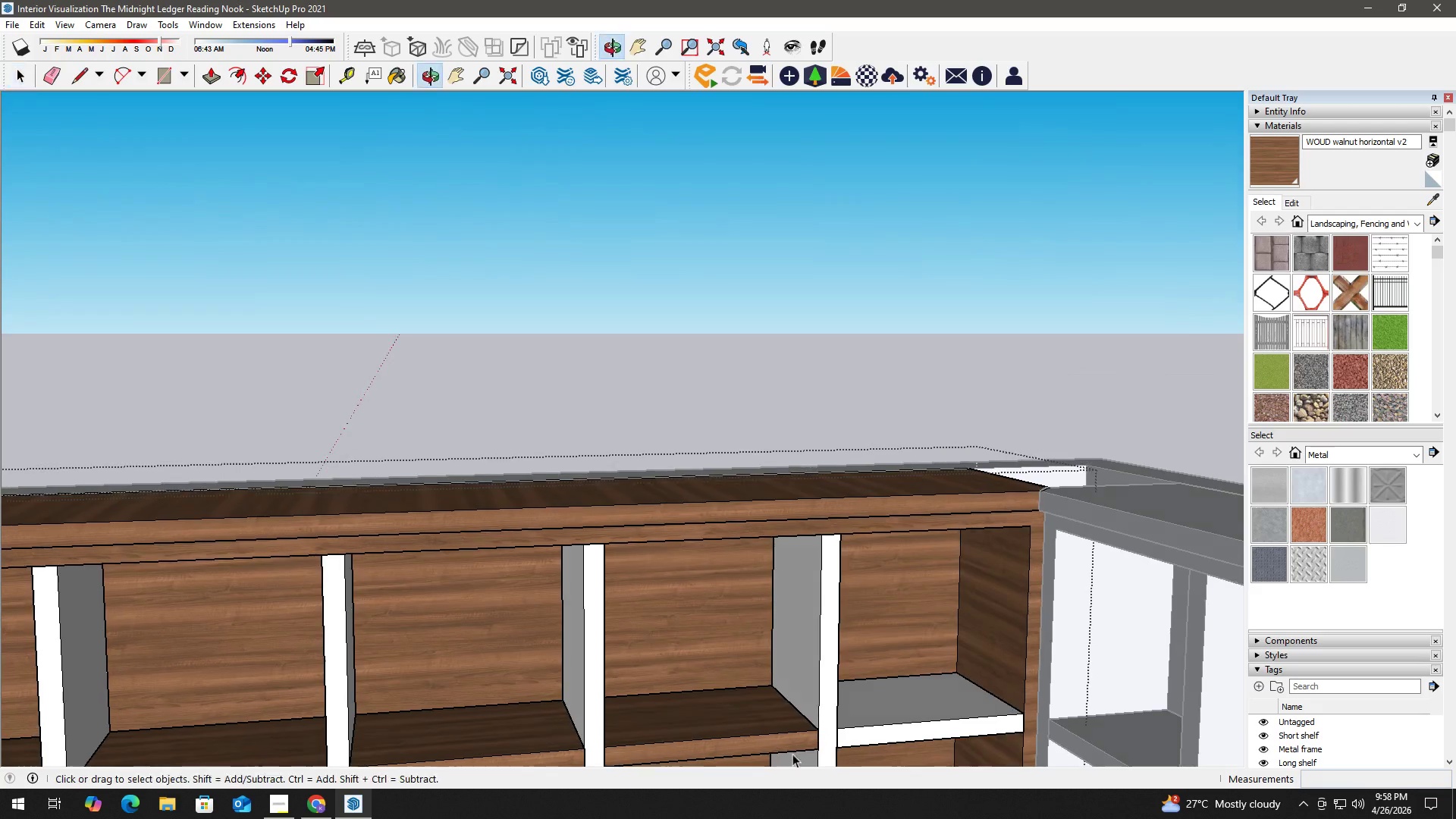 
hold_key(key=H, duration=9.08)
 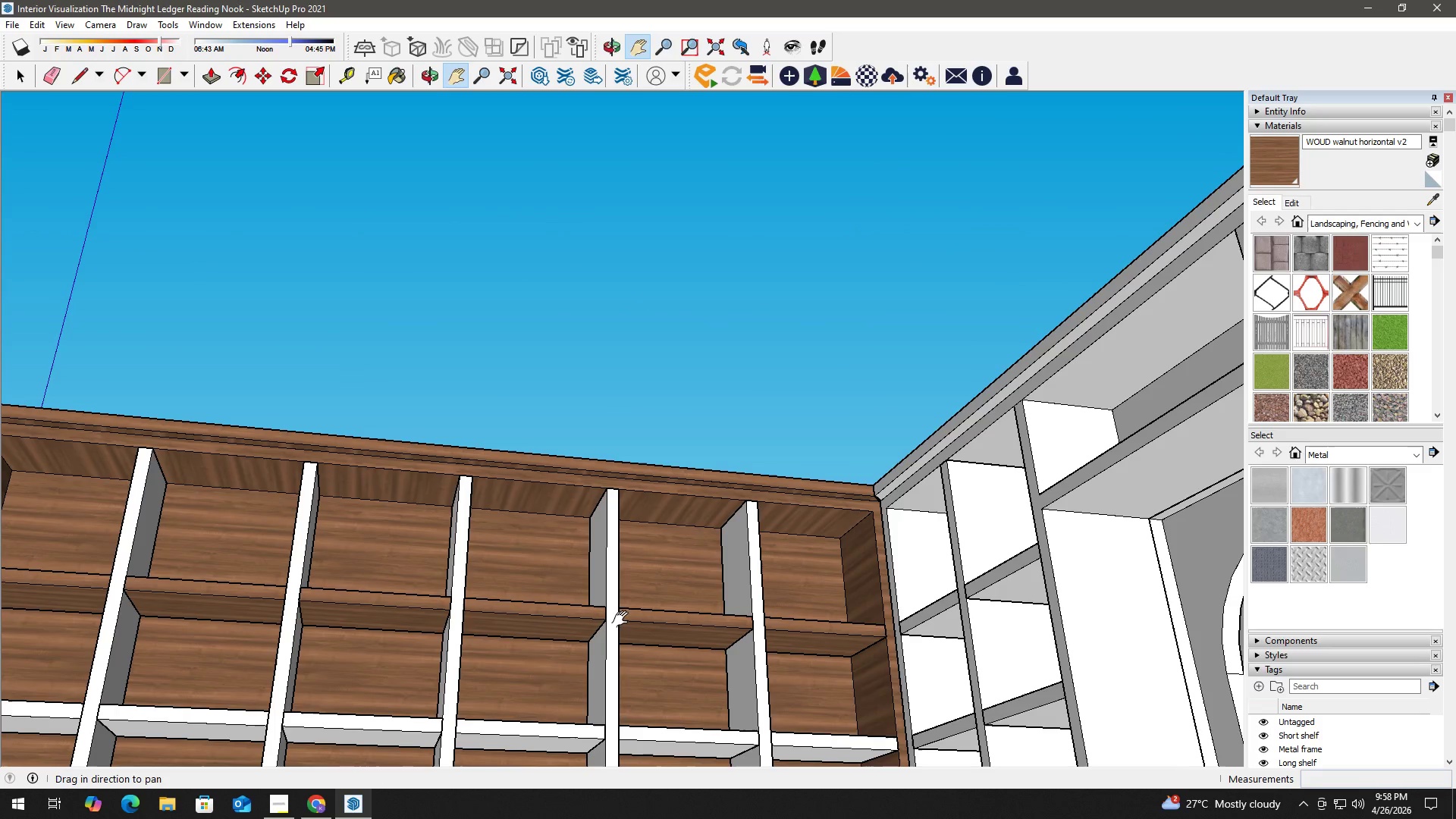 
left_click_drag(start_coordinate=[873, 720], to_coordinate=[664, 635])
 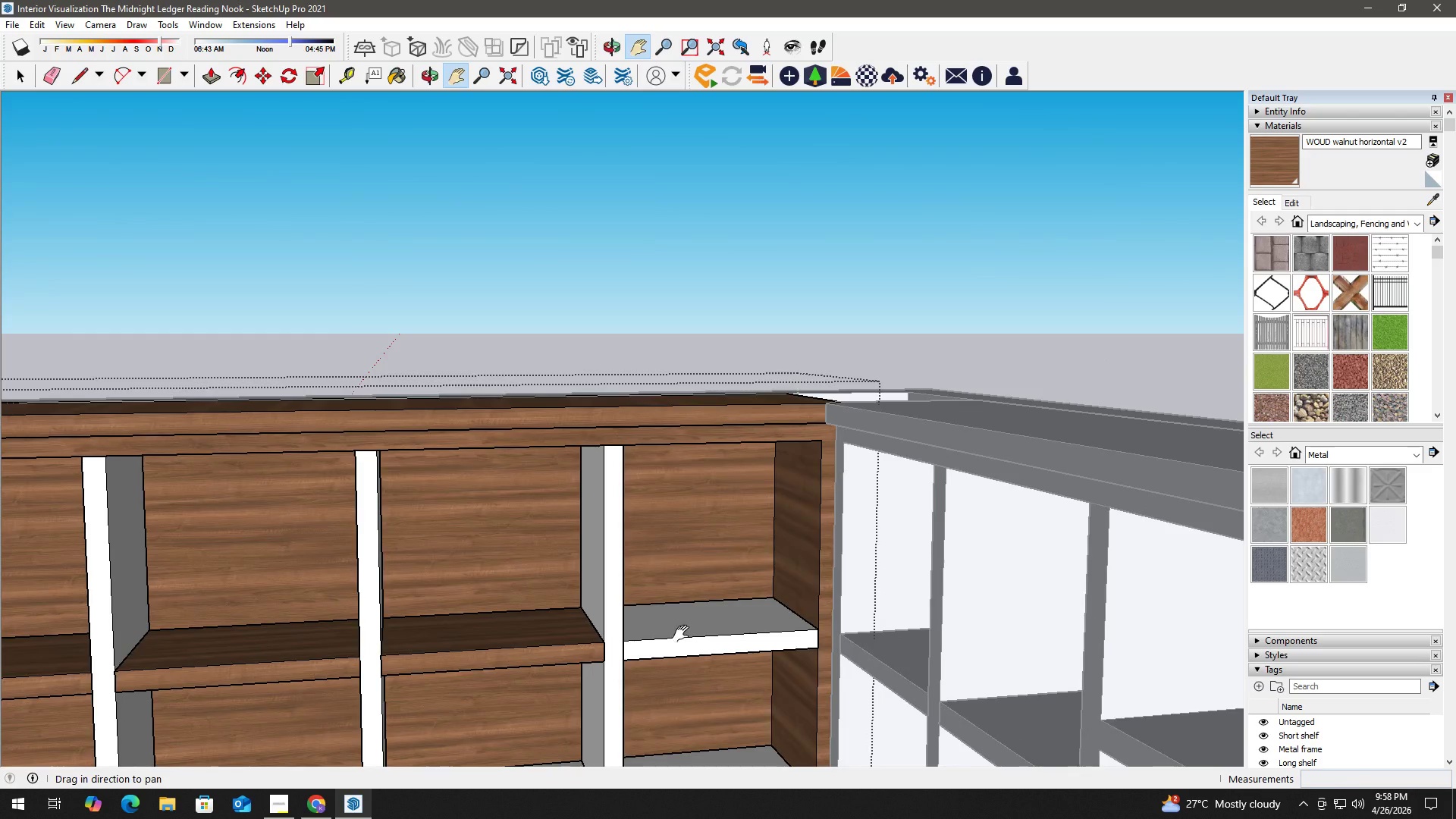 
key(Space)
 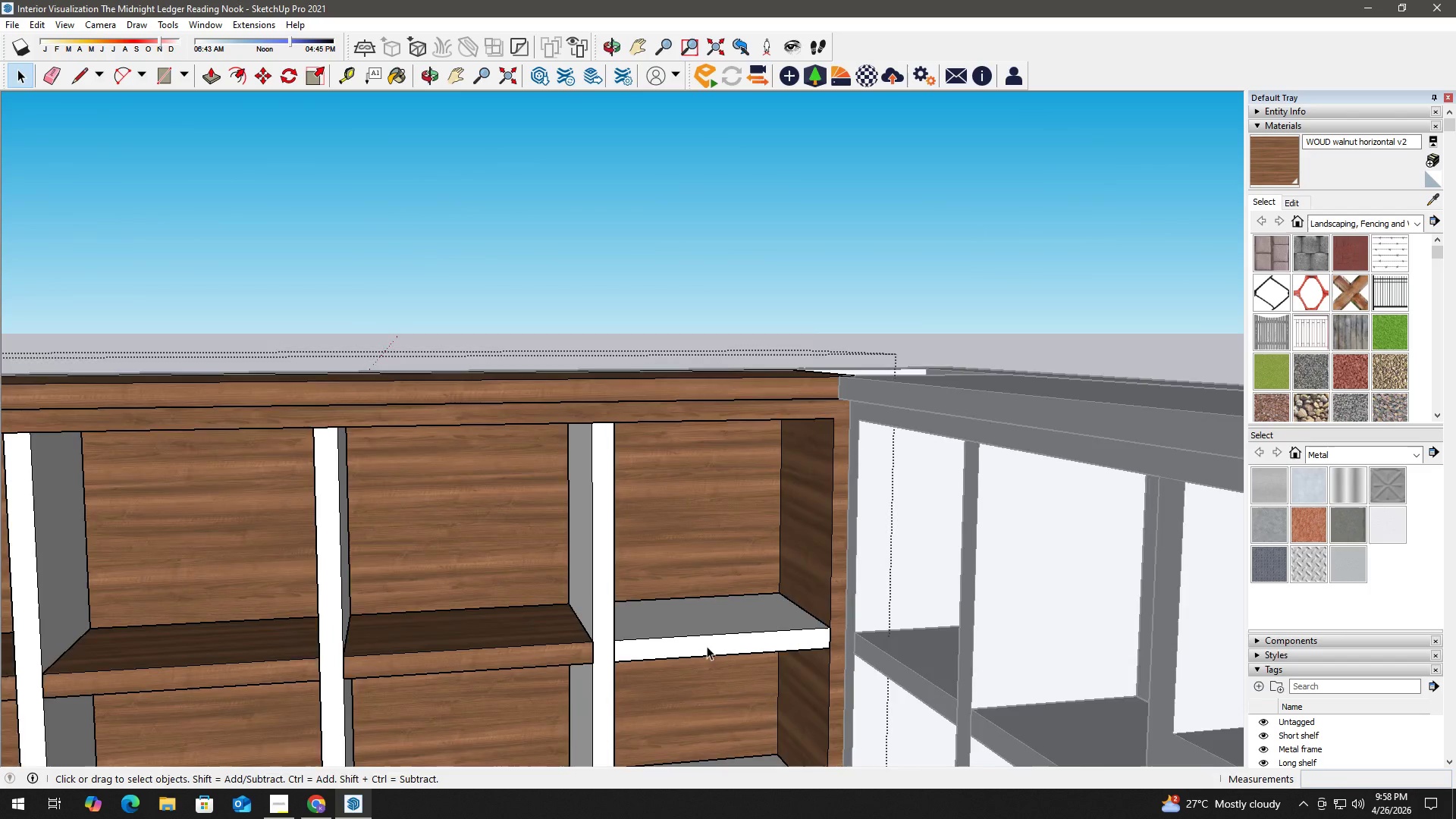 
double_click([688, 604])
 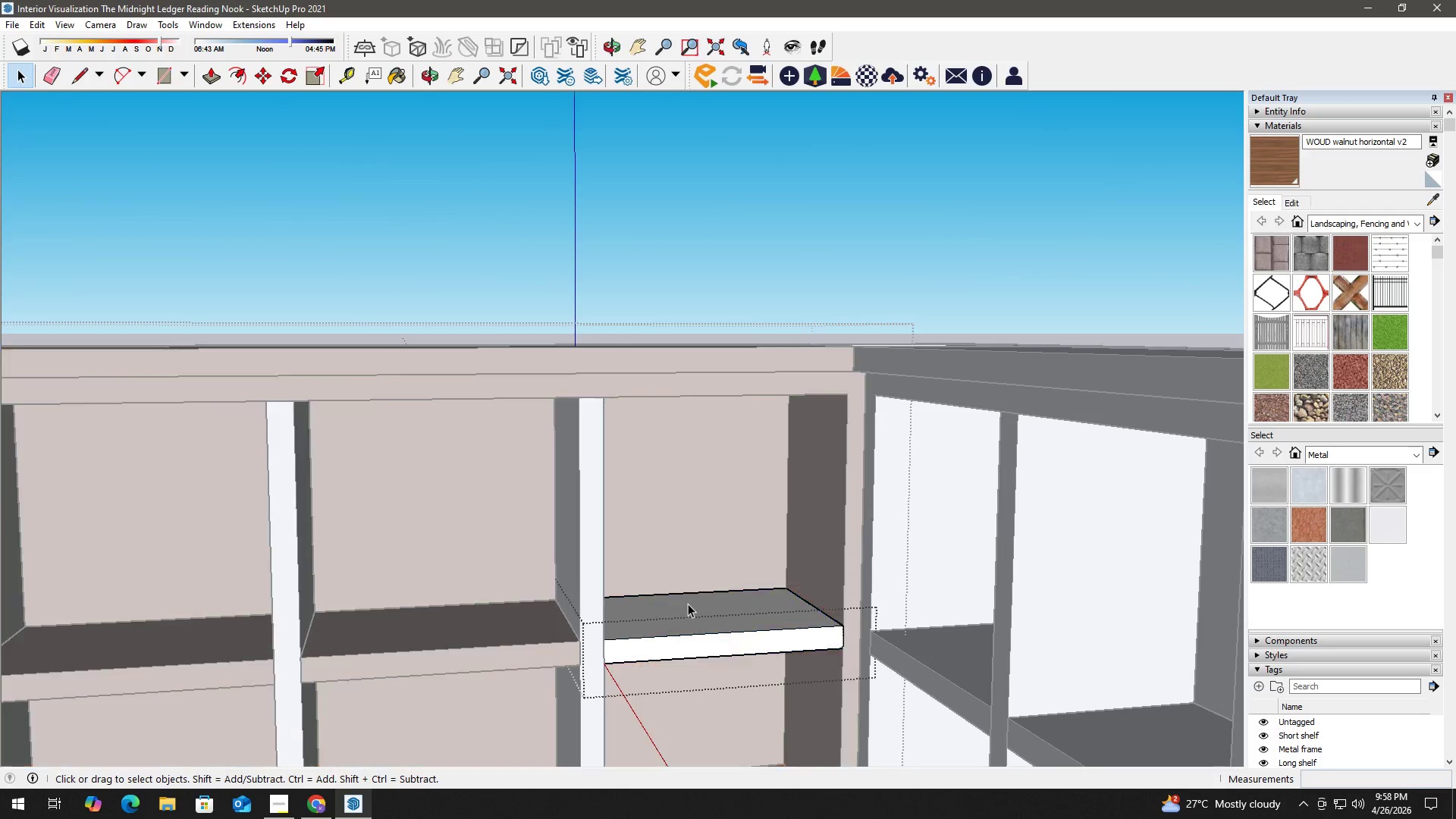 
scroll: coordinate [707, 646], scroll_direction: up, amount: 2.0
 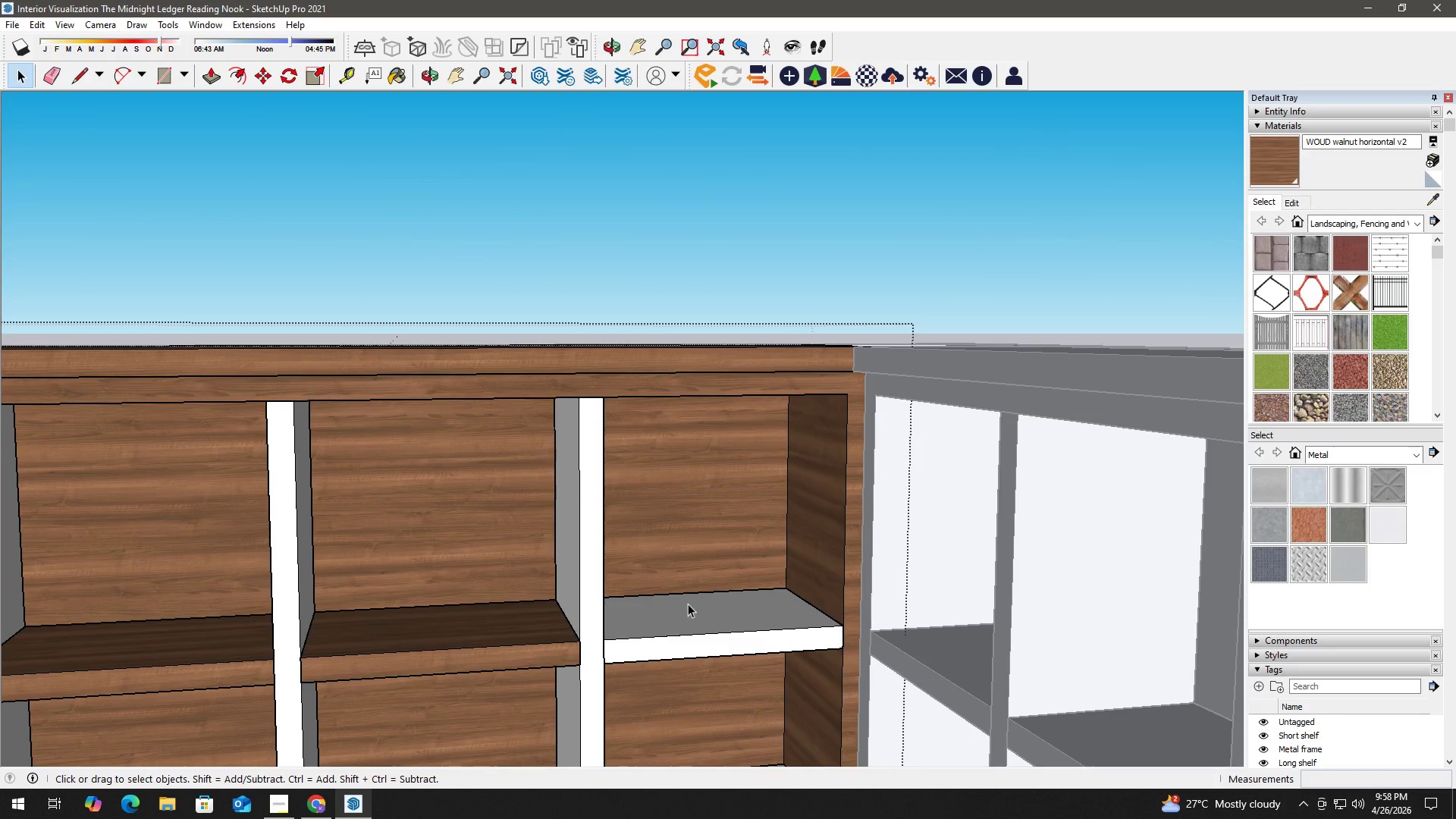 
triple_click([688, 604])
 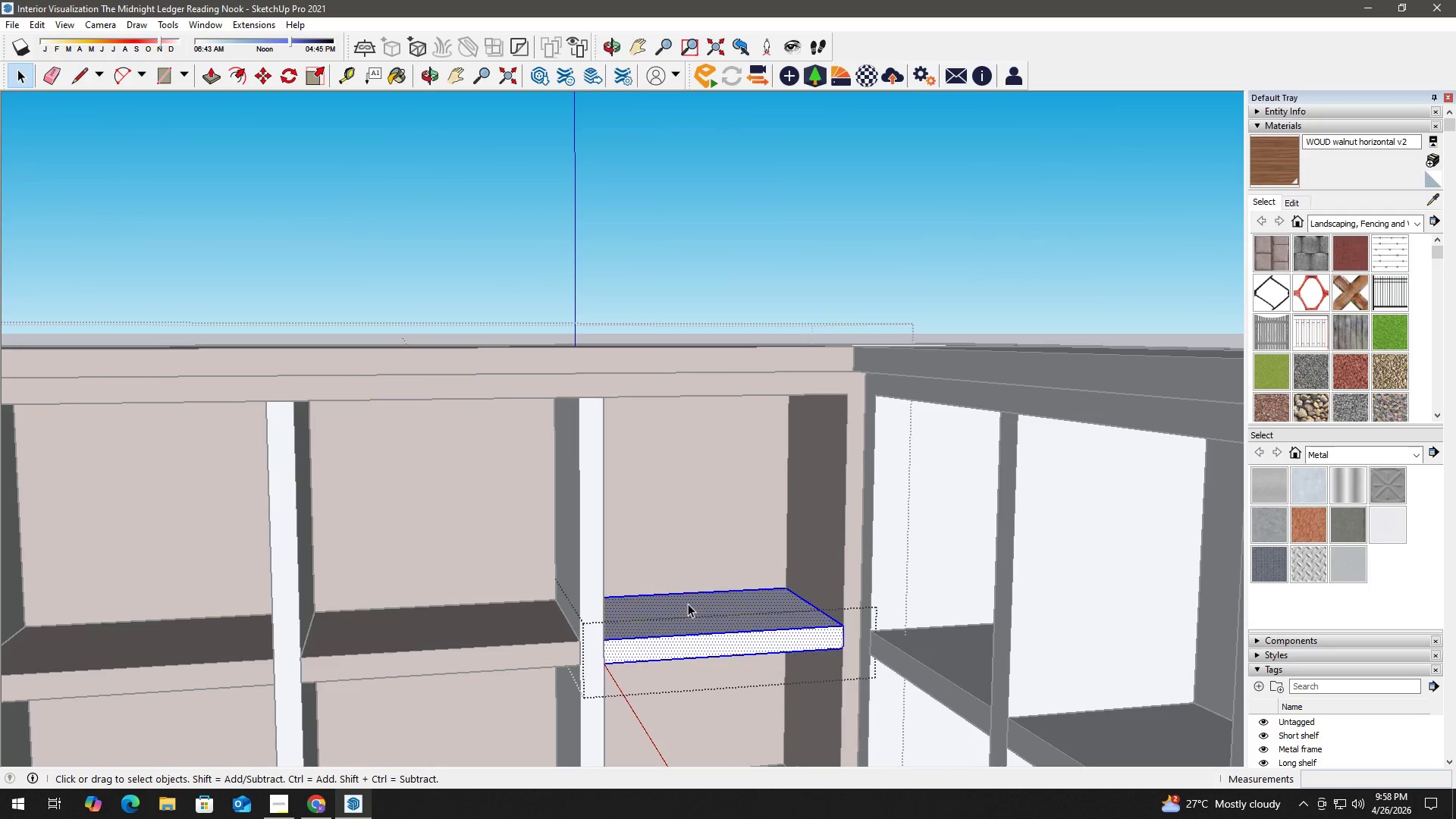 
triple_click([688, 604])
 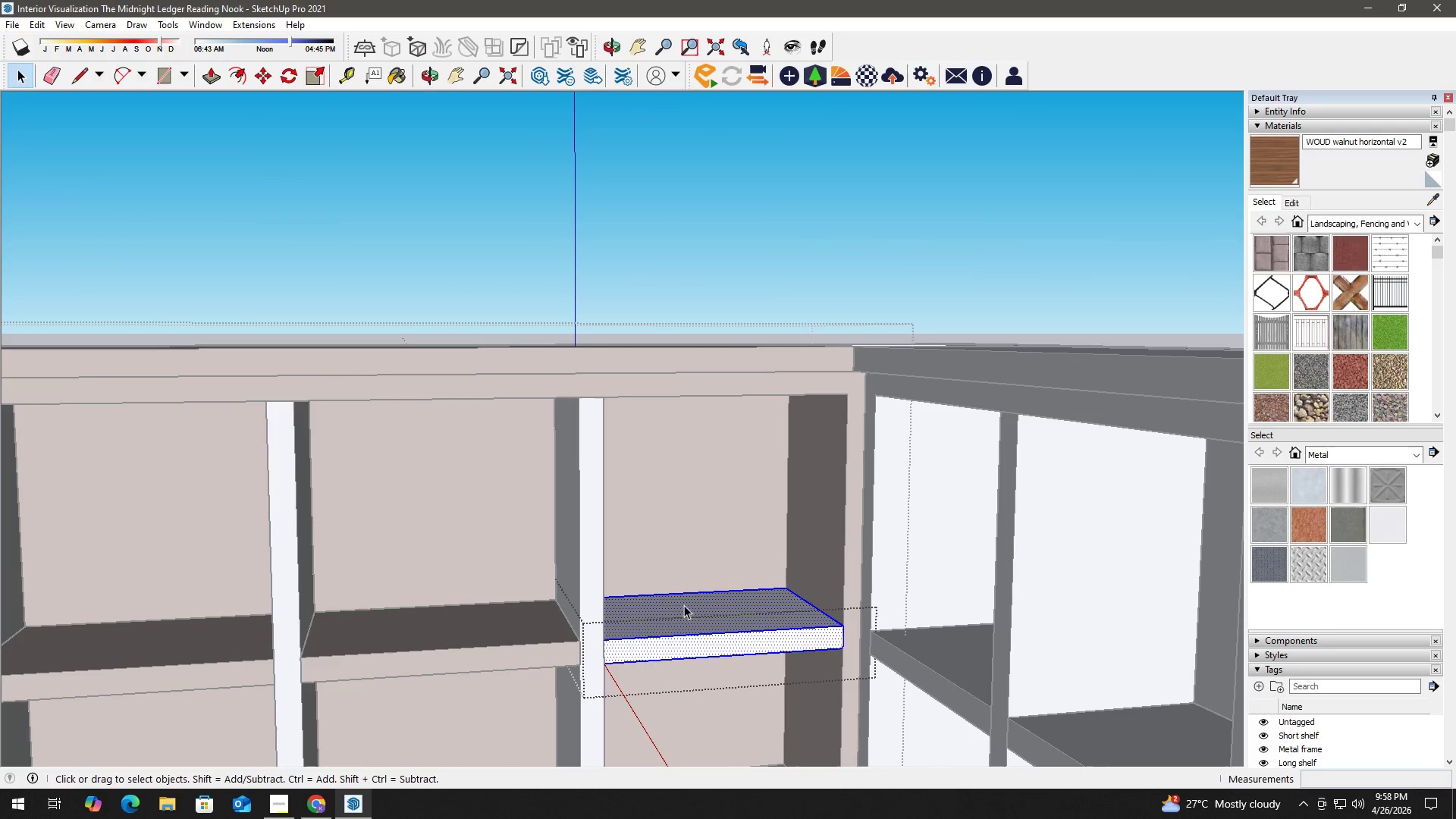 
key(B)
 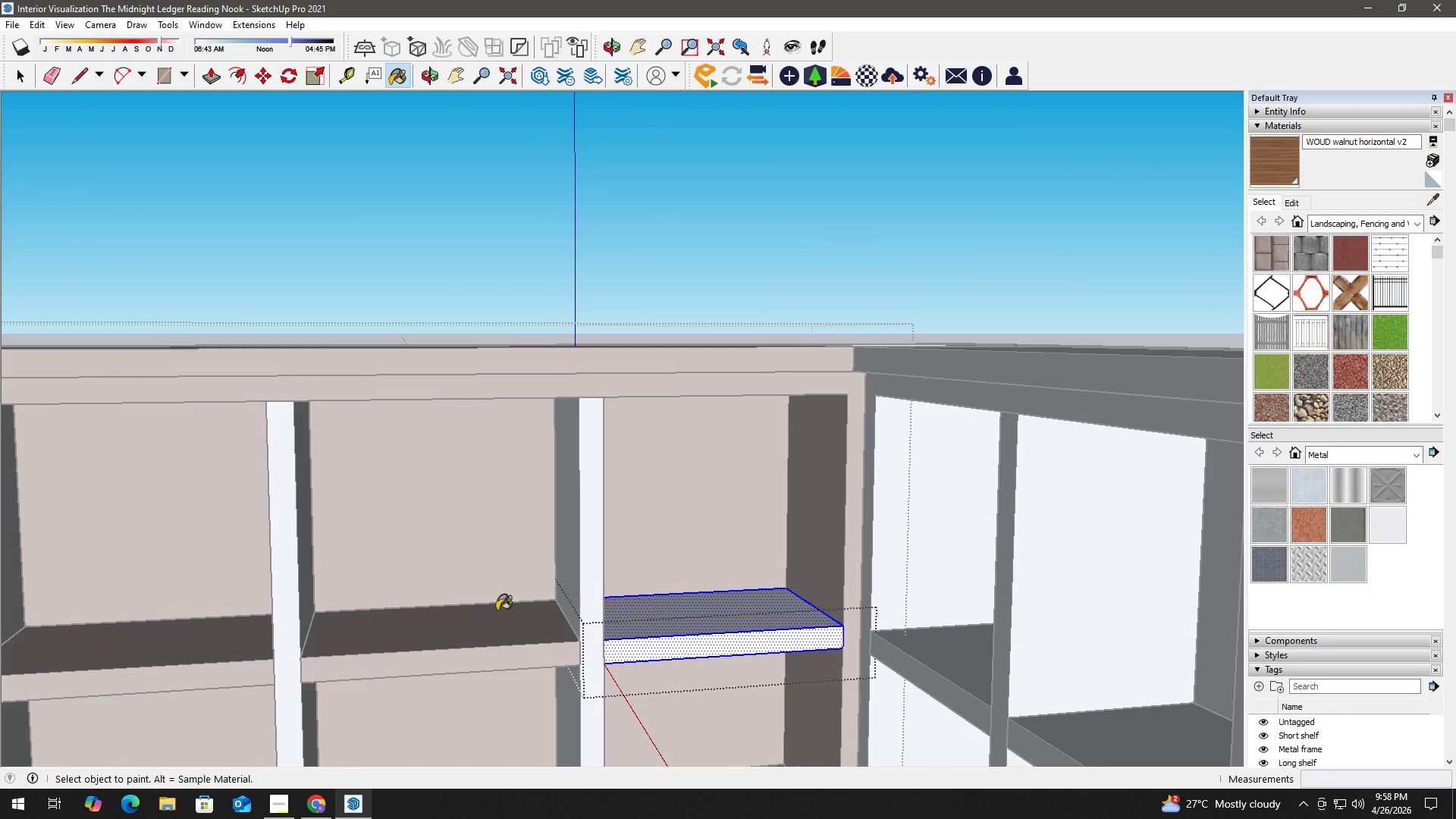 
hold_key(key=AltLeft, duration=0.95)
 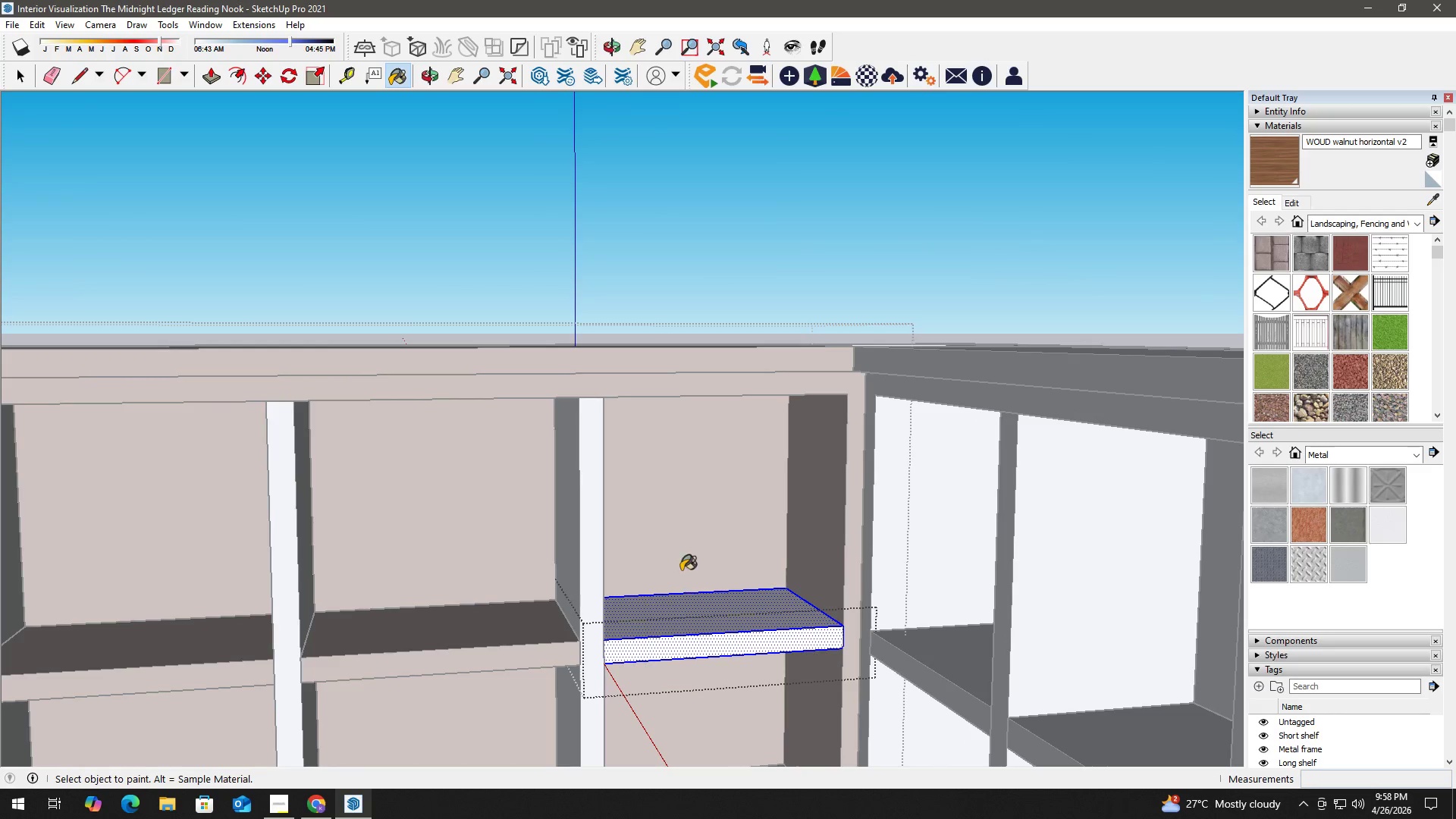 
hold_key(key=AltLeft, duration=0.33)
 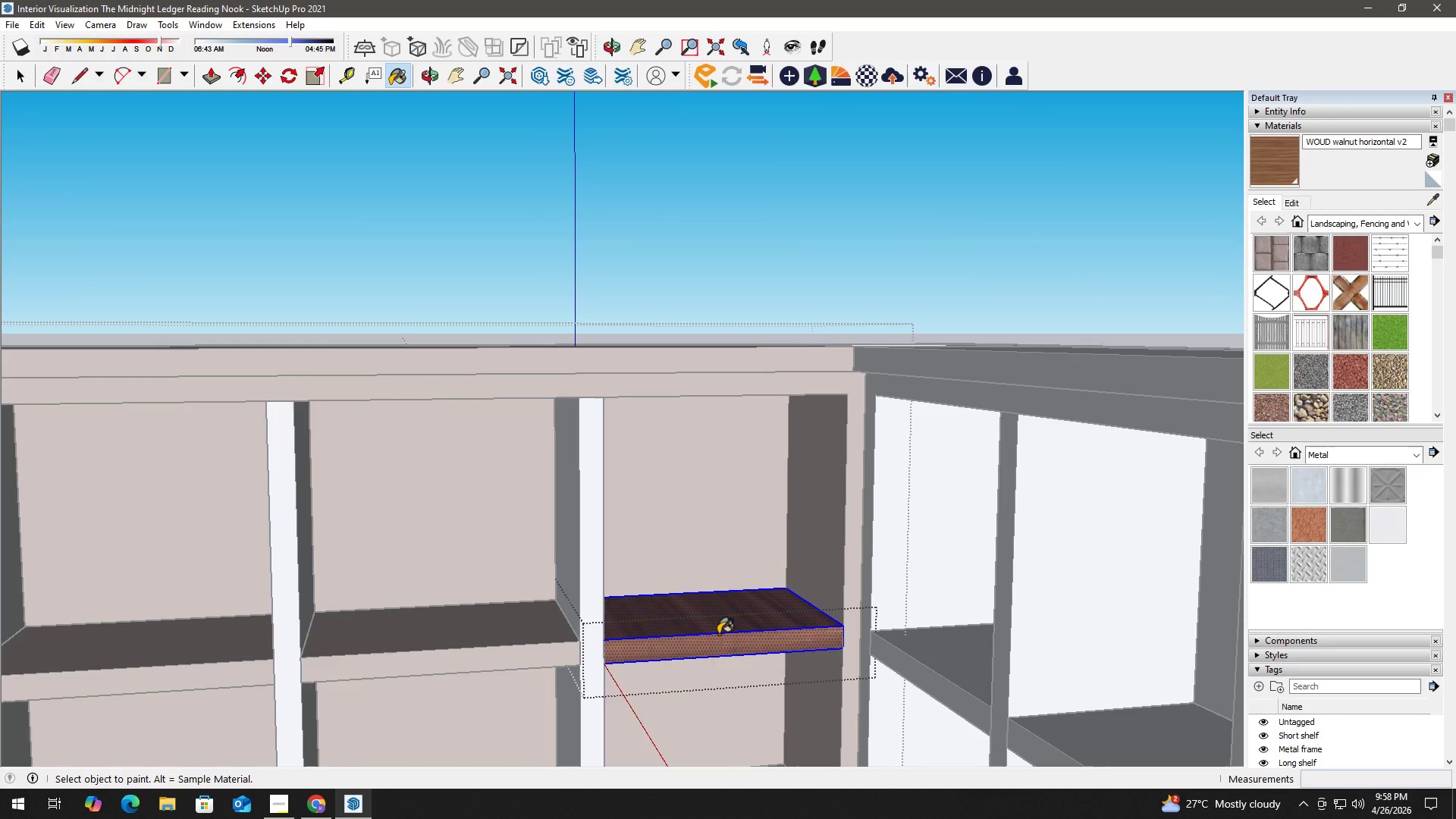 
key(Space)
 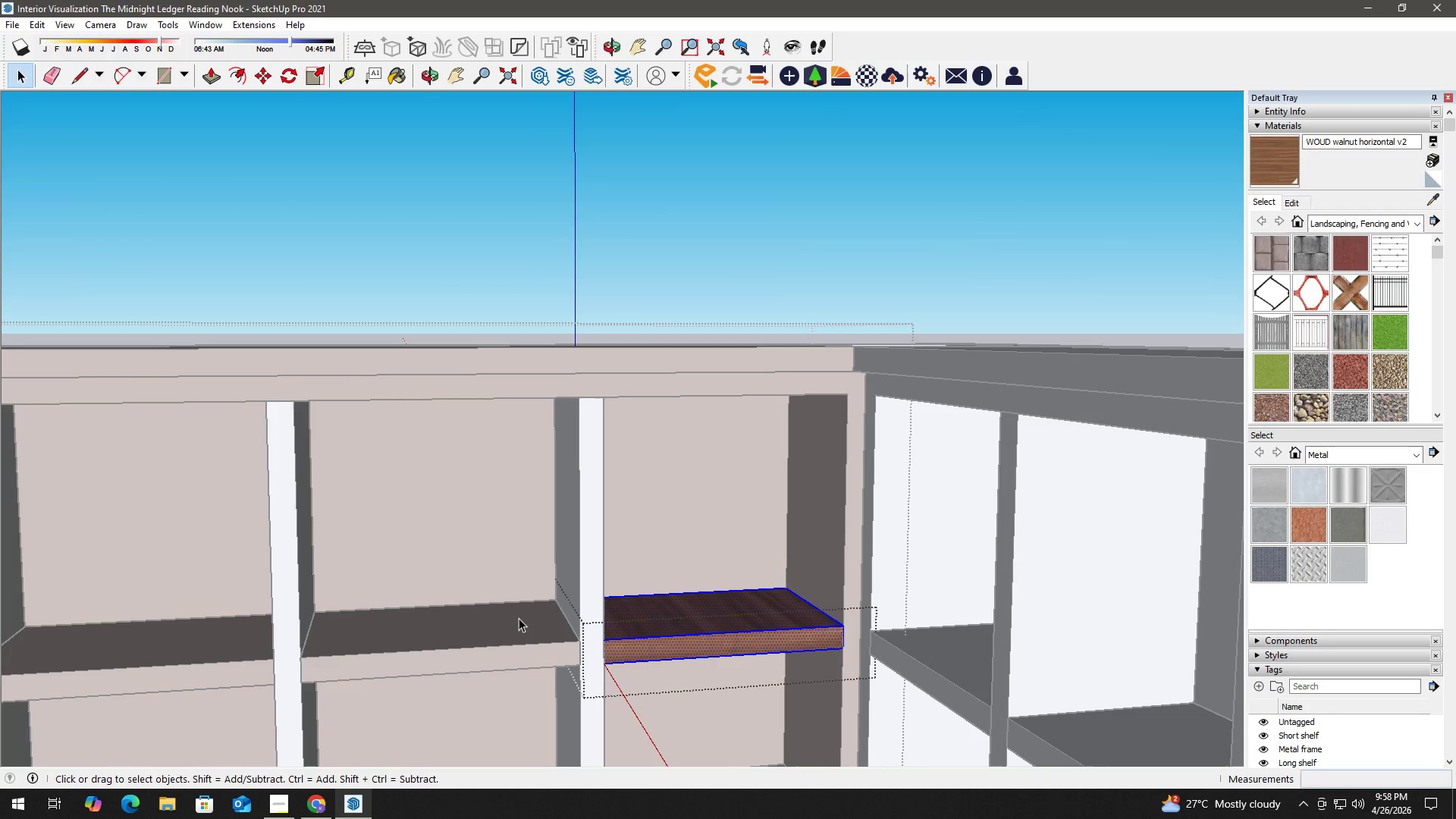 
key(B)
 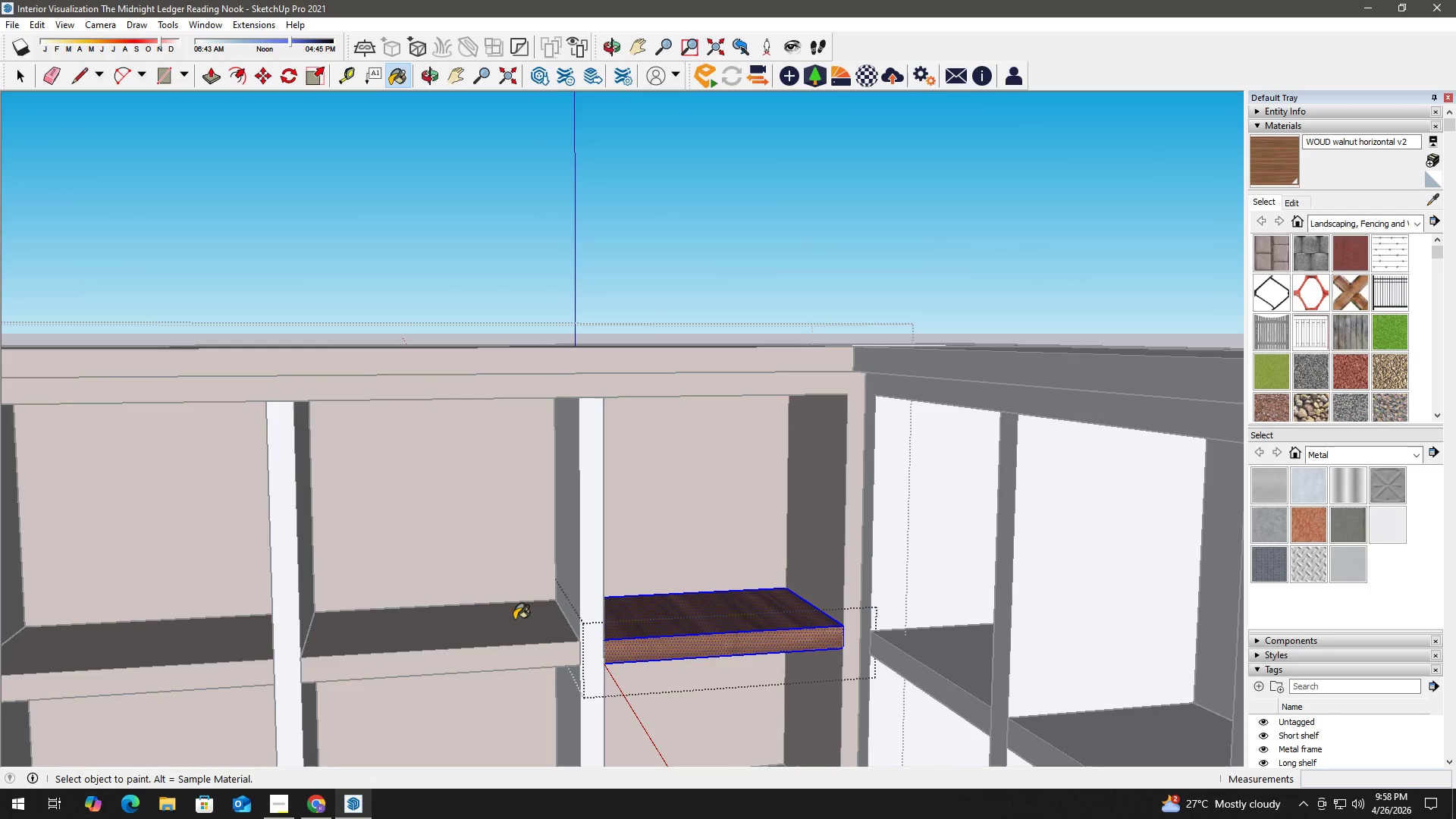 
hold_key(key=AltLeft, duration=0.33)
left_click([508, 622])
 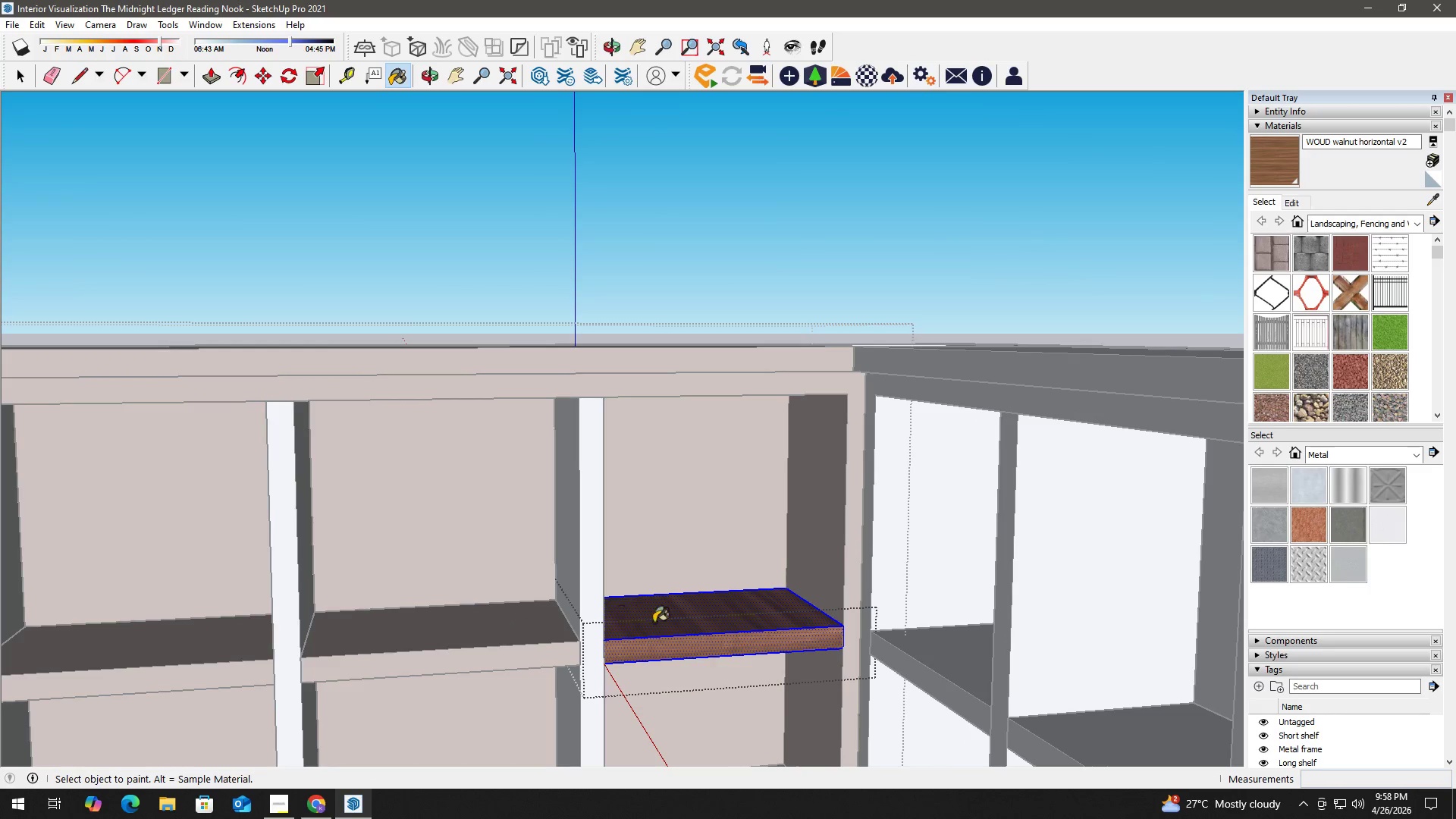 
key(Space)
 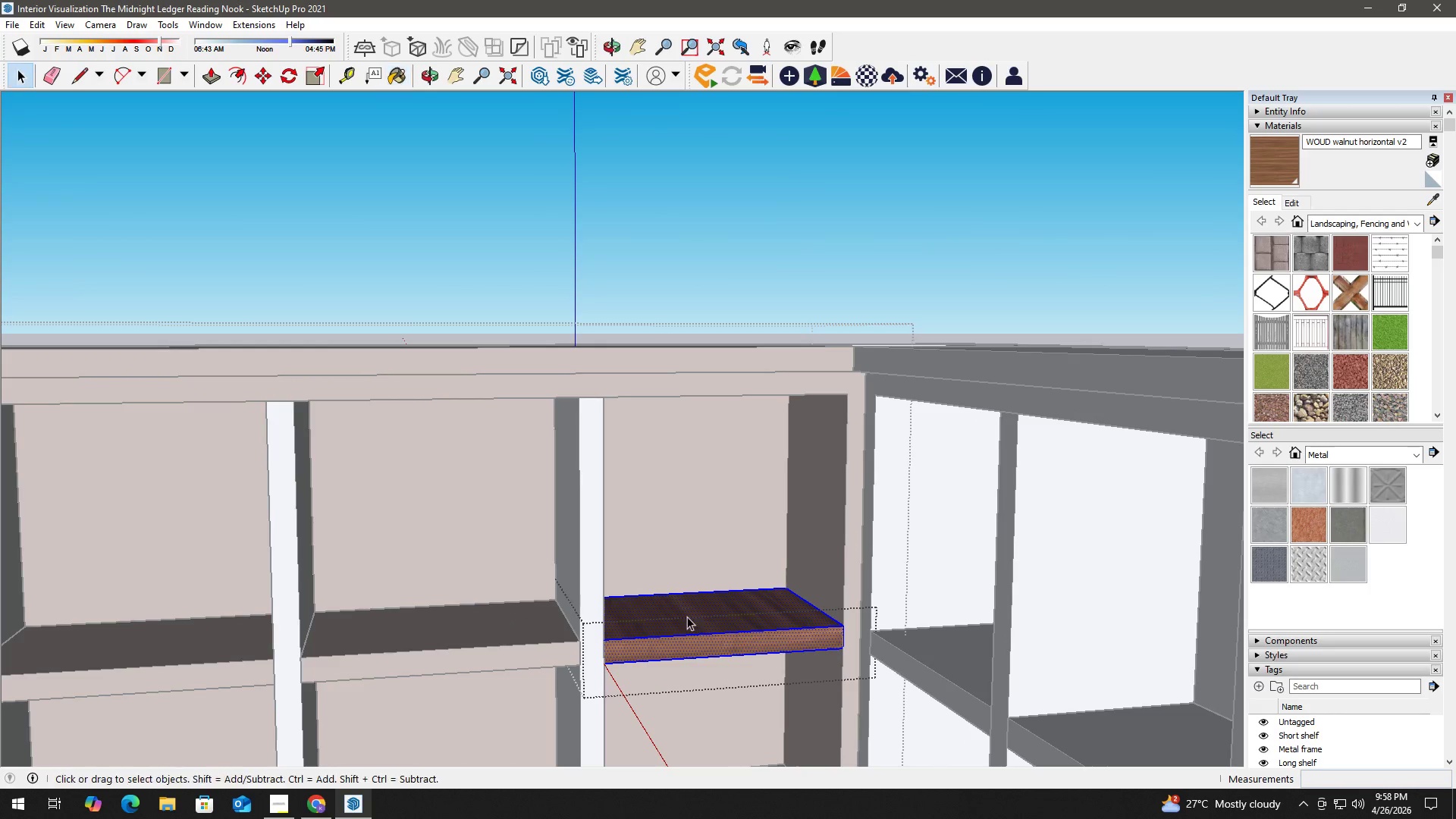 
double_click([695, 615])
 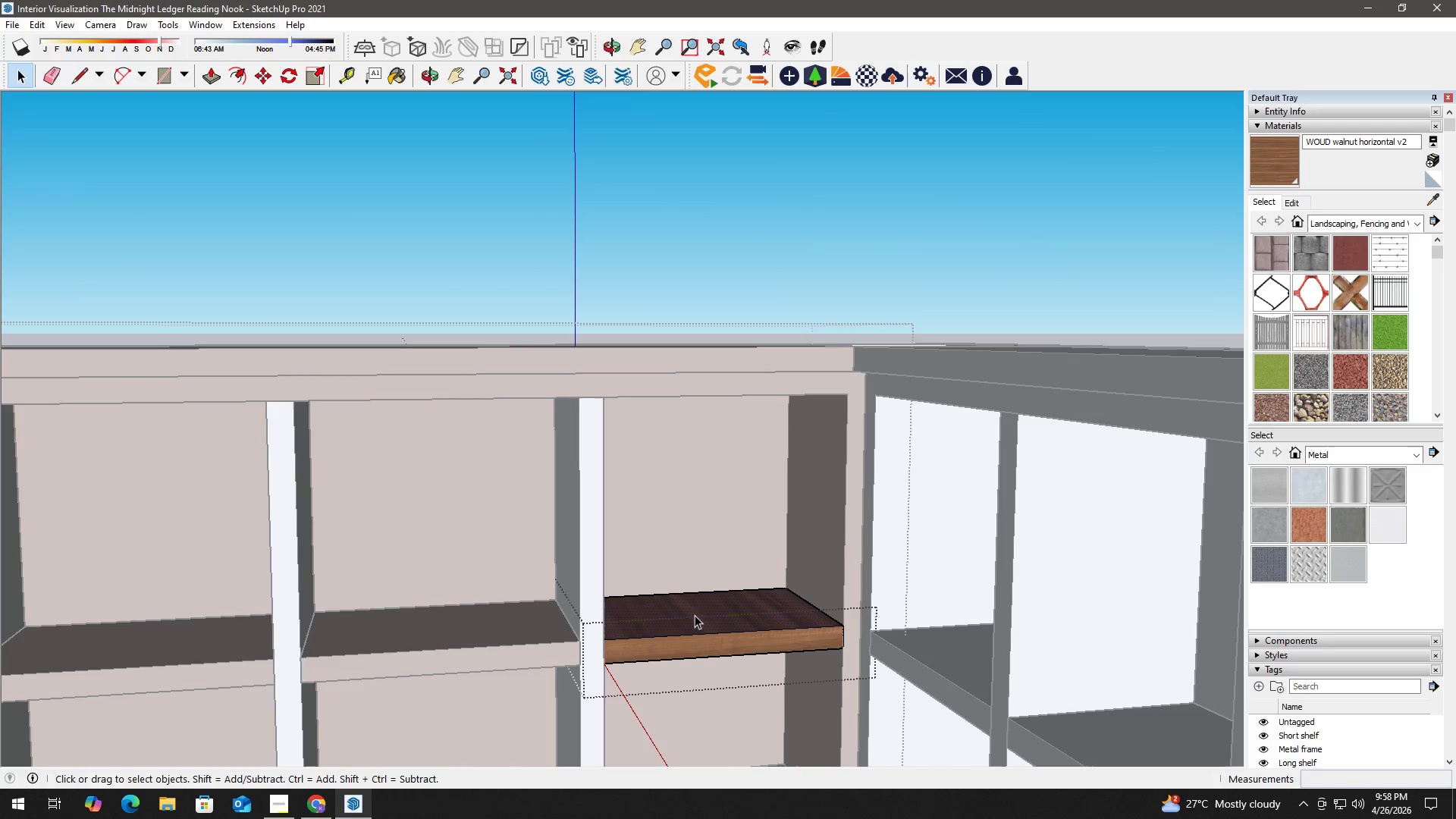 
key(B)
 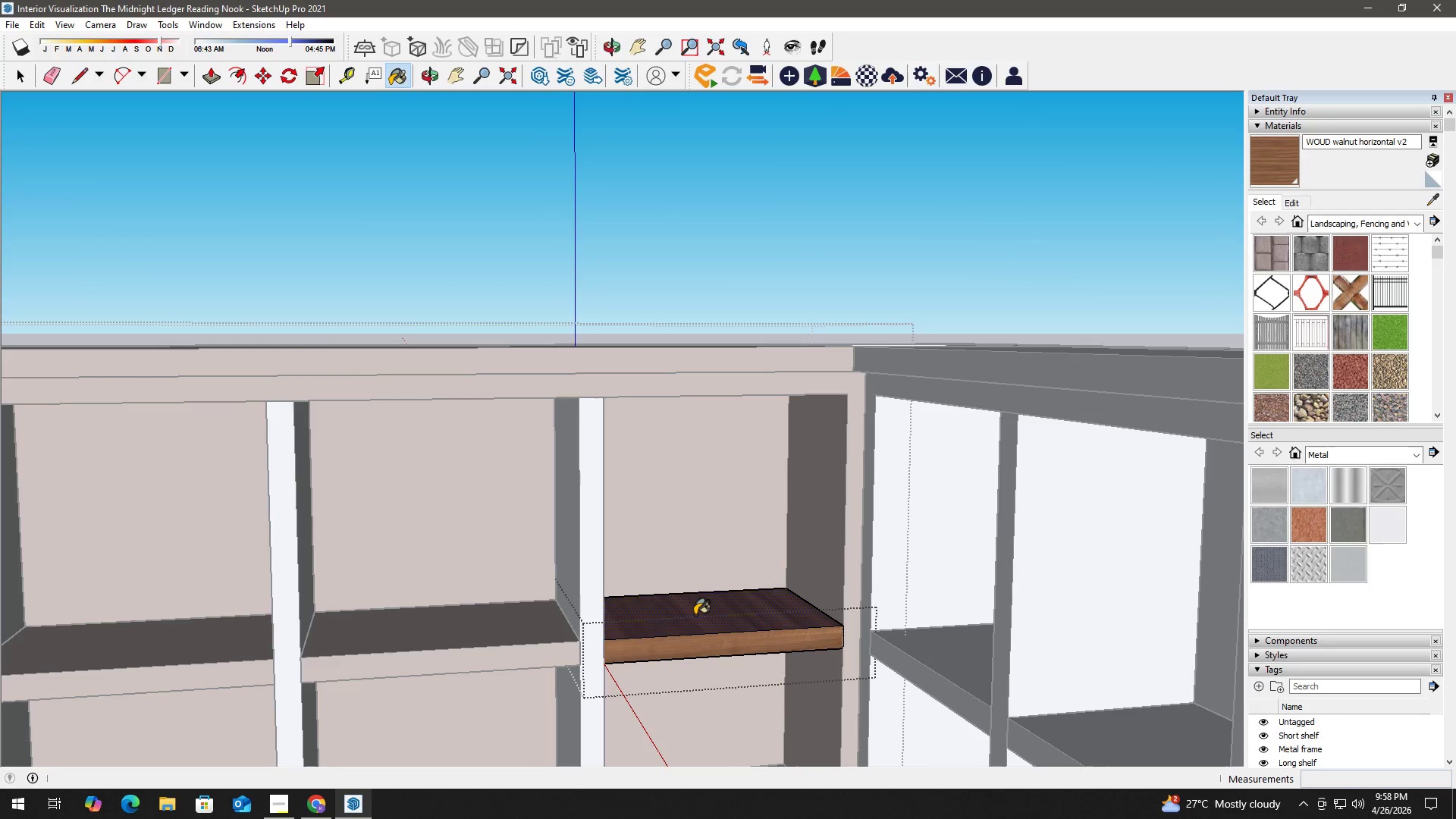 
left_click([695, 615])
 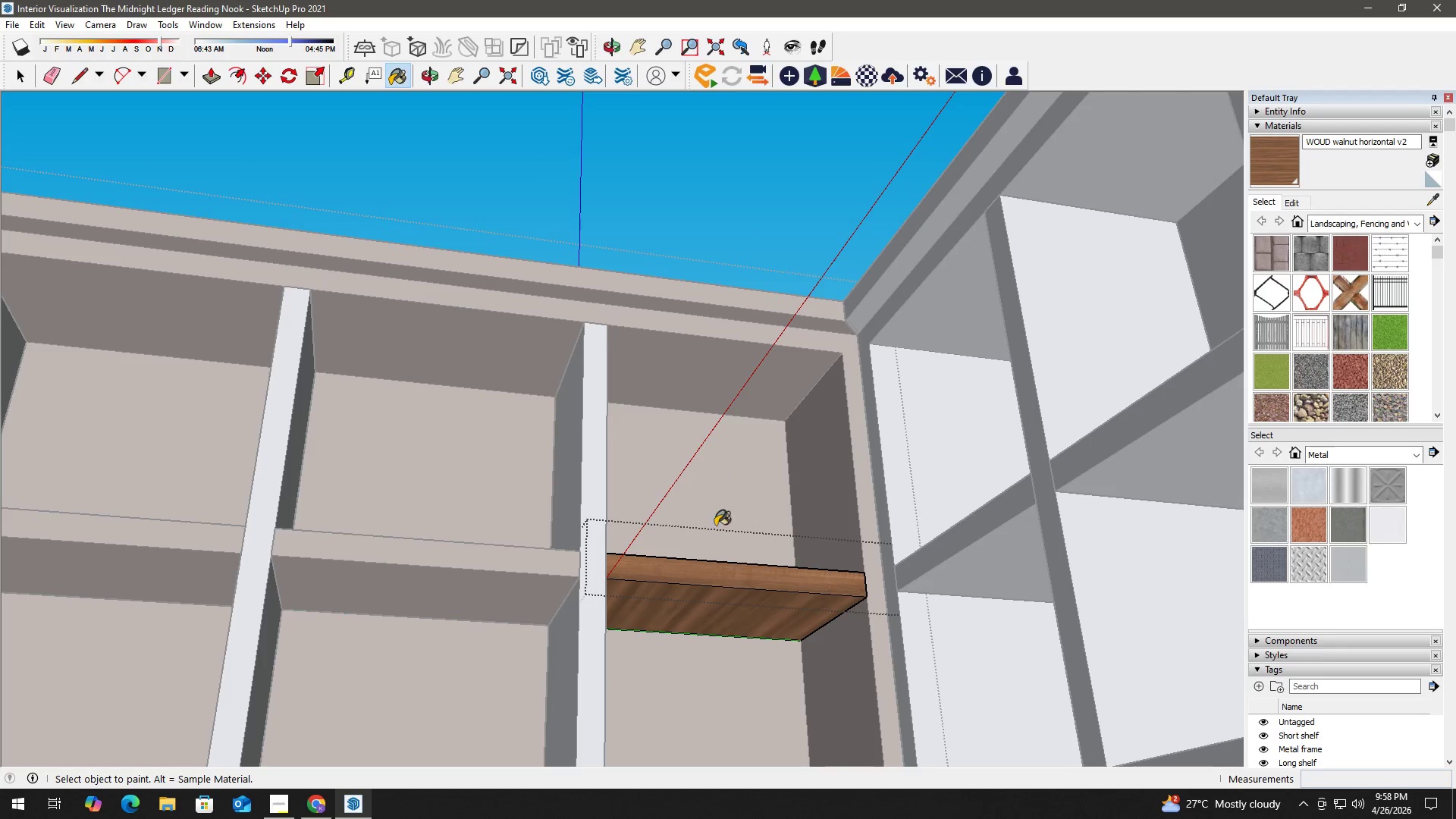 
left_click([727, 592])
 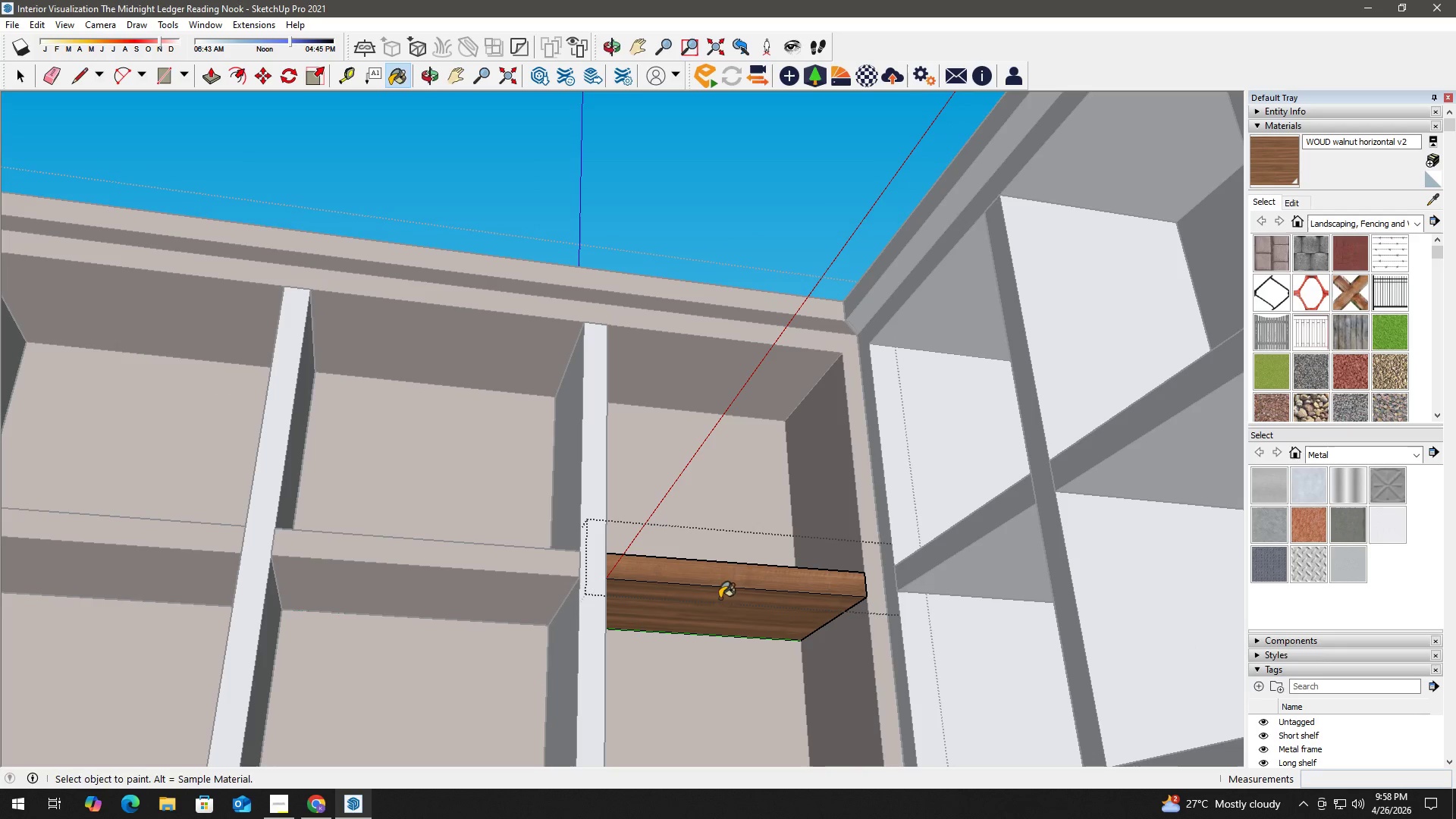 
key(Space)
 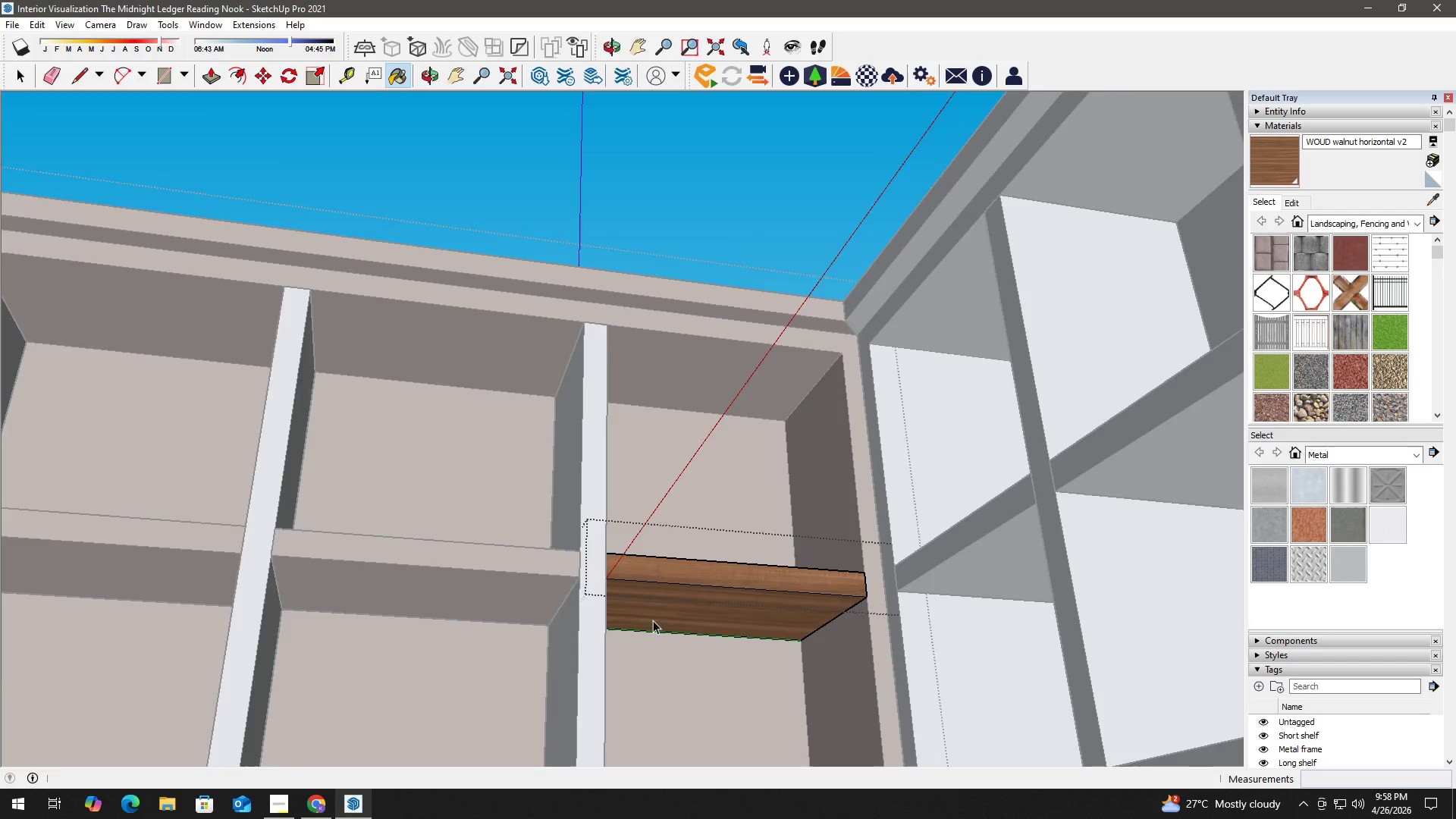 
key(Escape)
 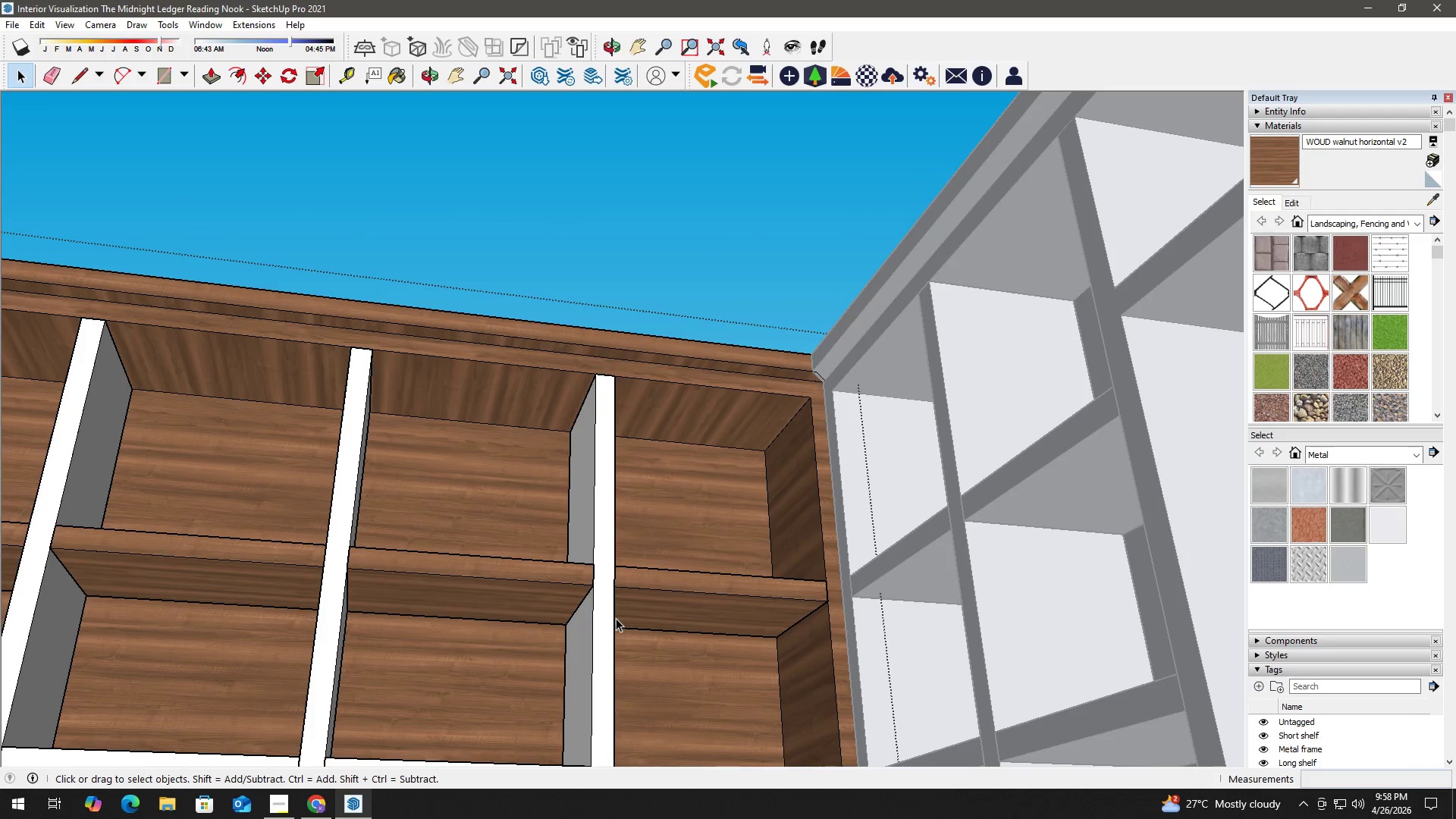 
scroll: coordinate [651, 621], scroll_direction: down, amount: 2.0
 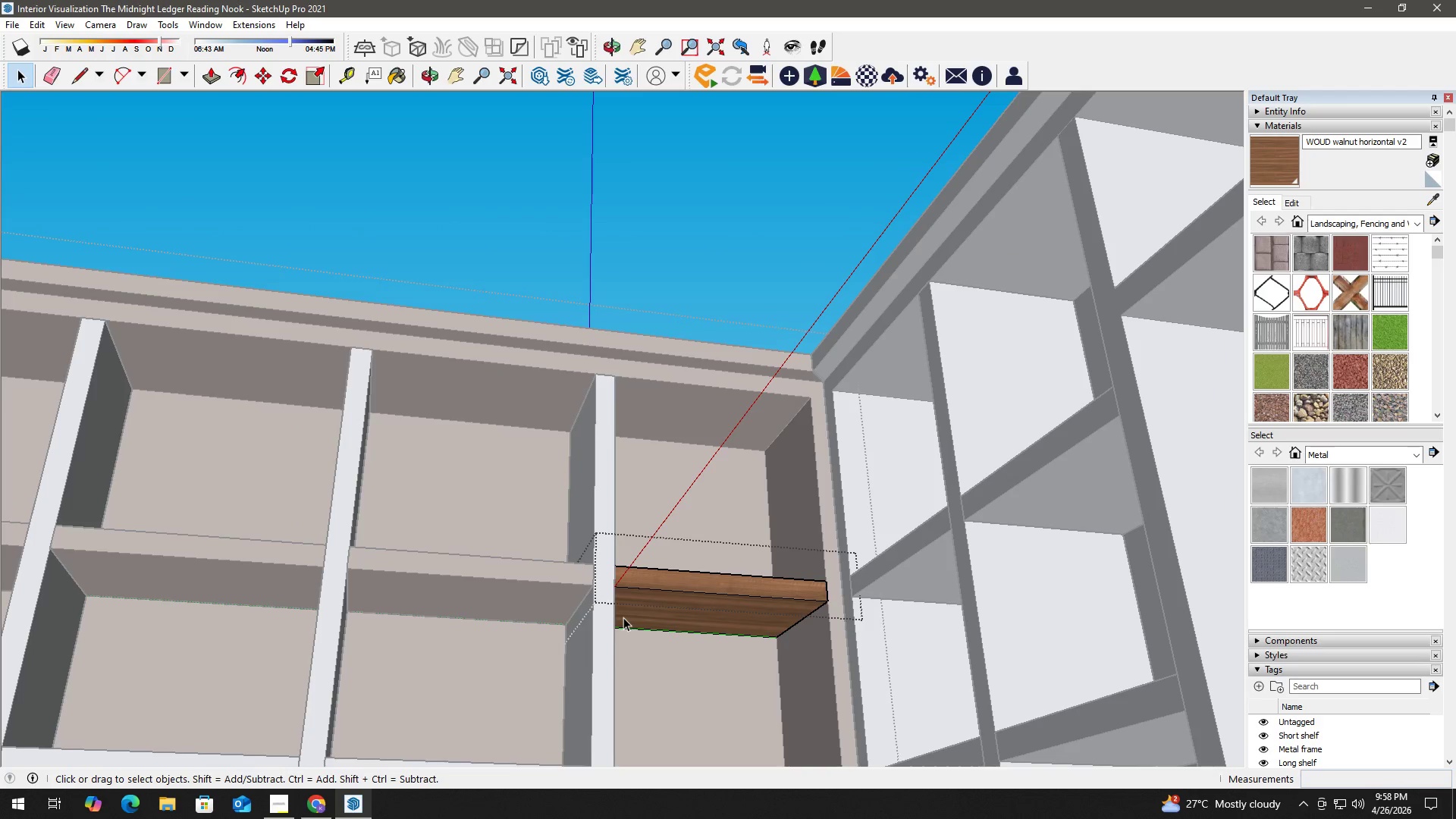 
key(Escape)
 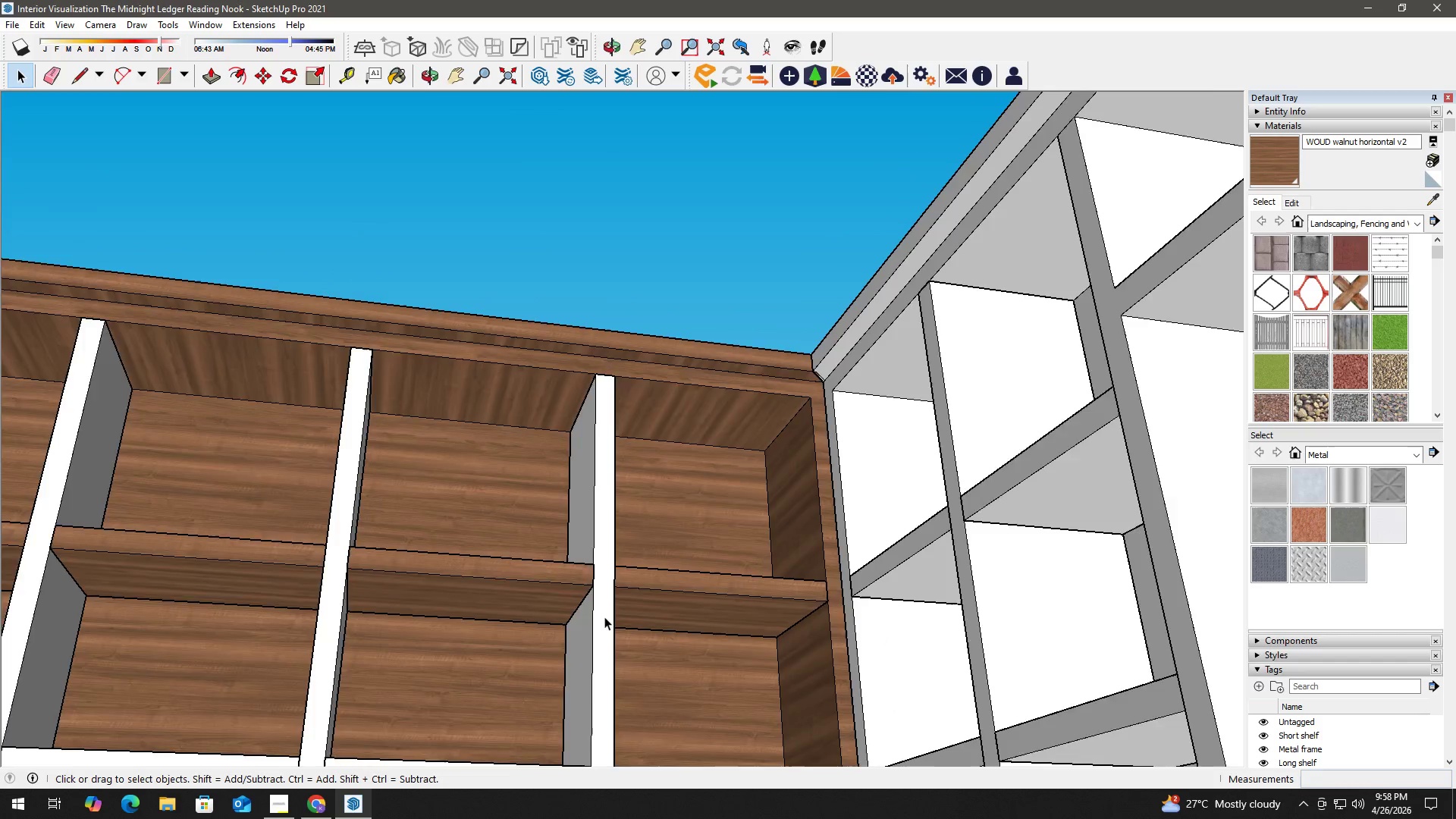 
scroll: coordinate [601, 617], scroll_direction: down, amount: 3.0
 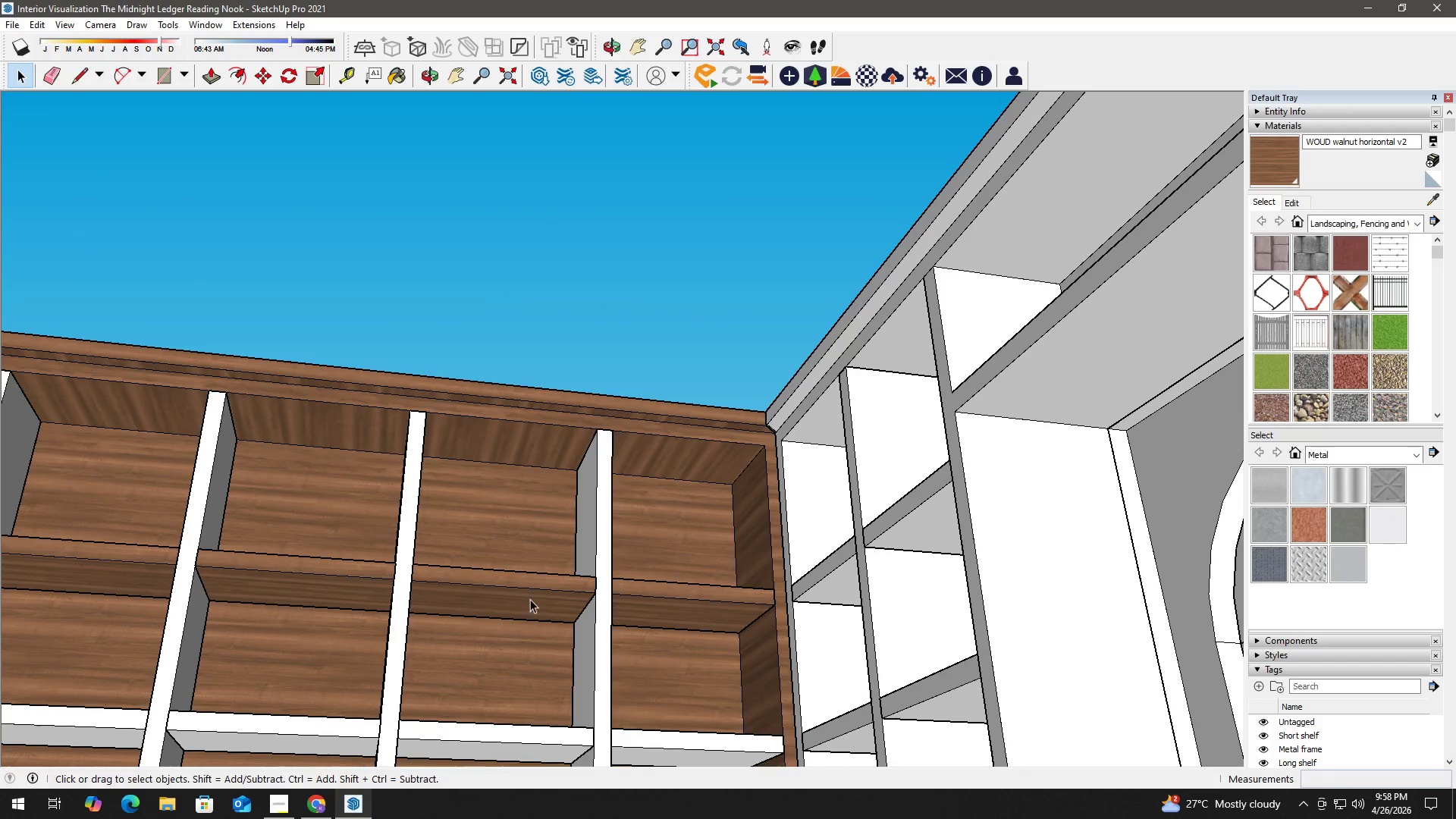 
left_click_drag(start_coordinate=[513, 569], to_coordinate=[692, 606])
 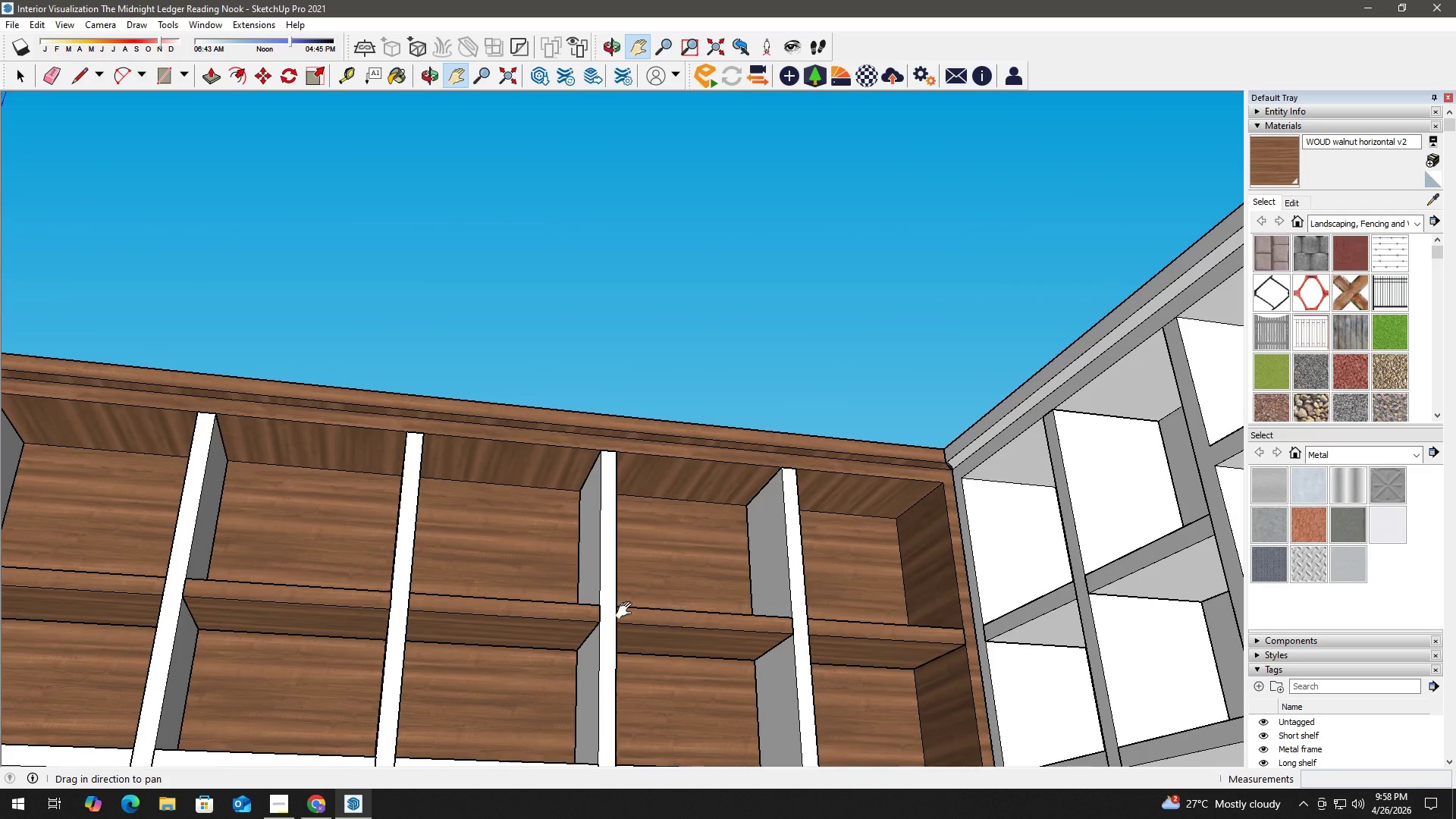 
scroll: coordinate [626, 615], scroll_direction: down, amount: 3.0
 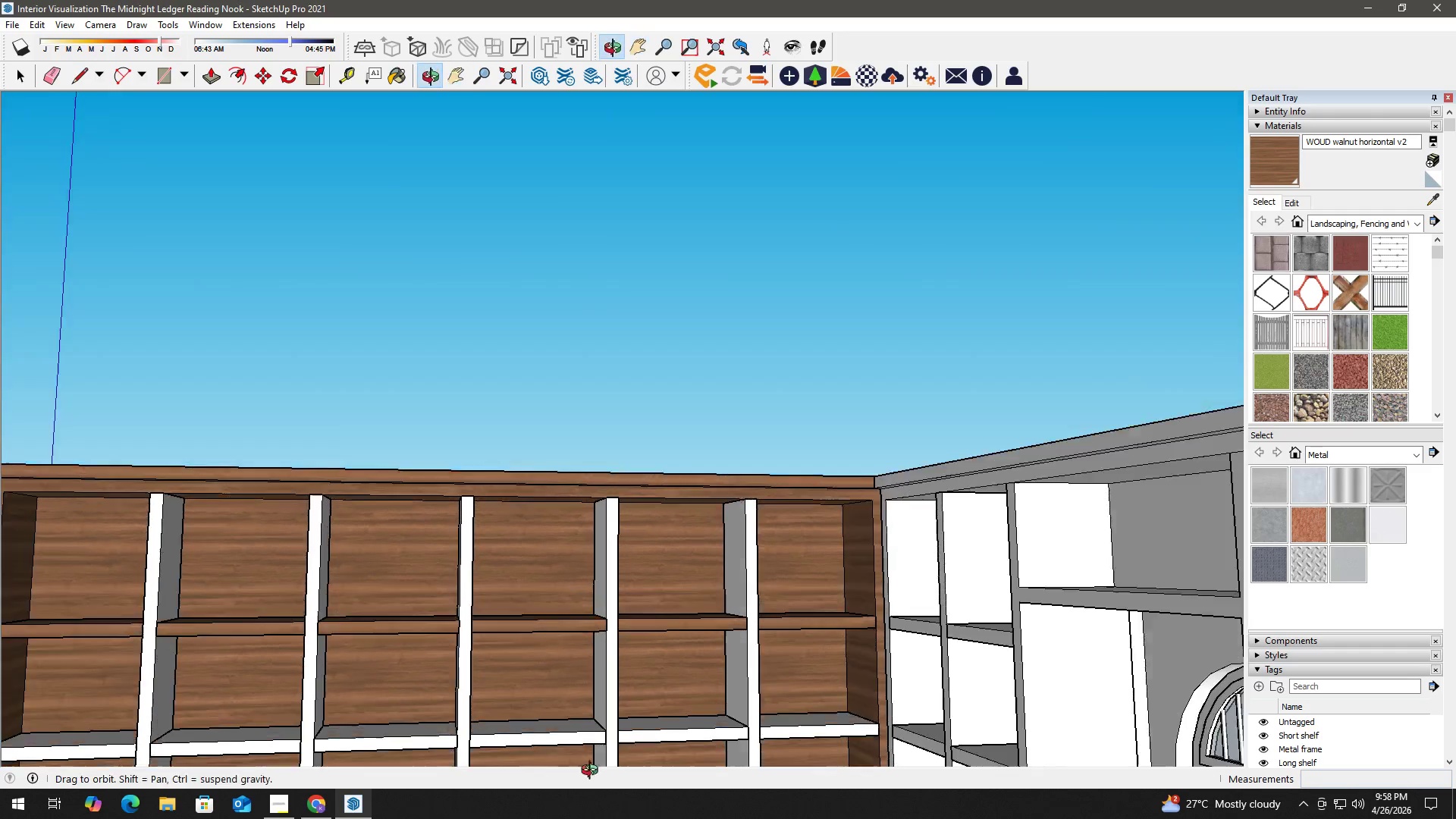 
key(H)
 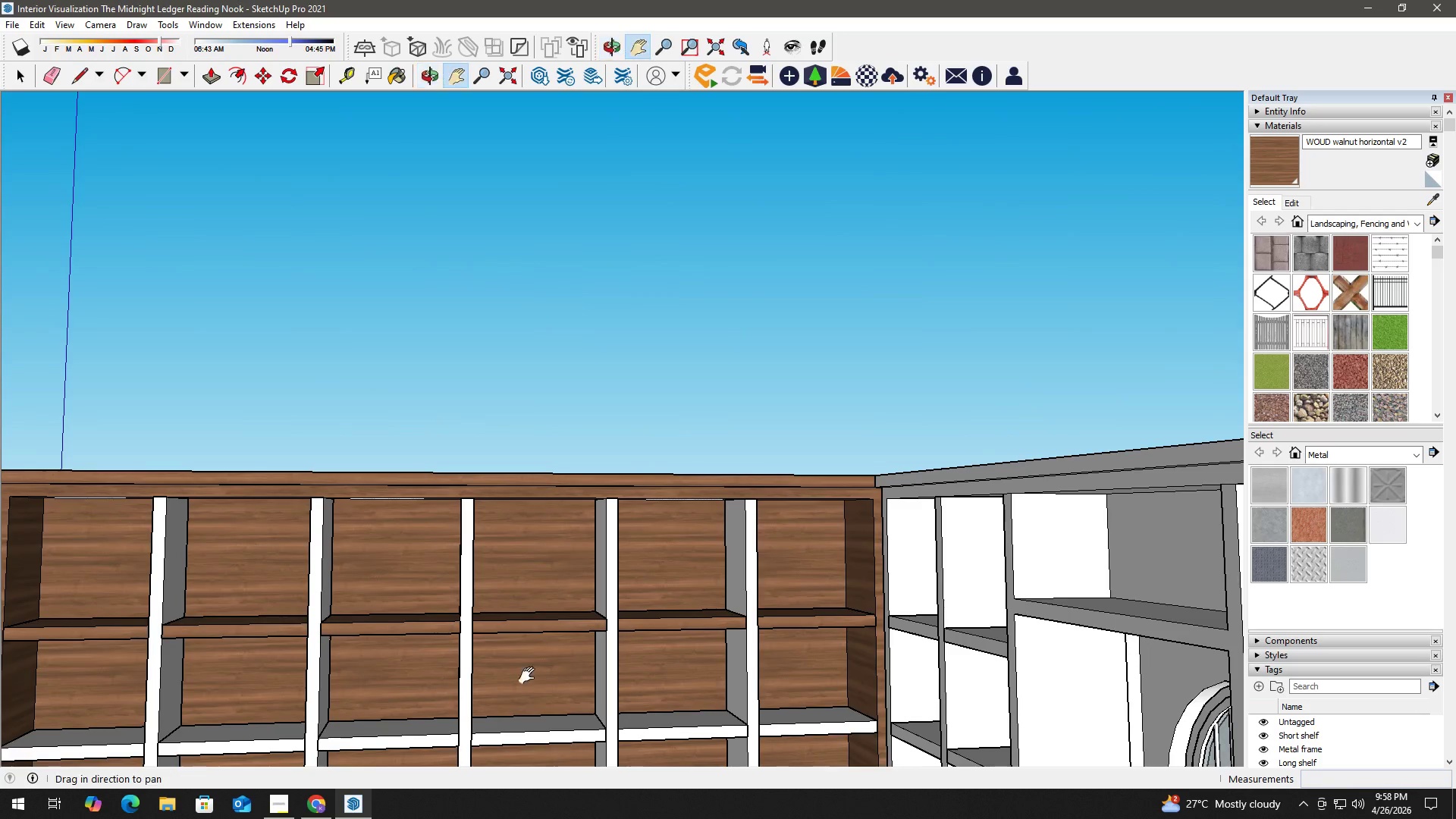 
left_click_drag(start_coordinate=[530, 667], to_coordinate=[367, 548])
 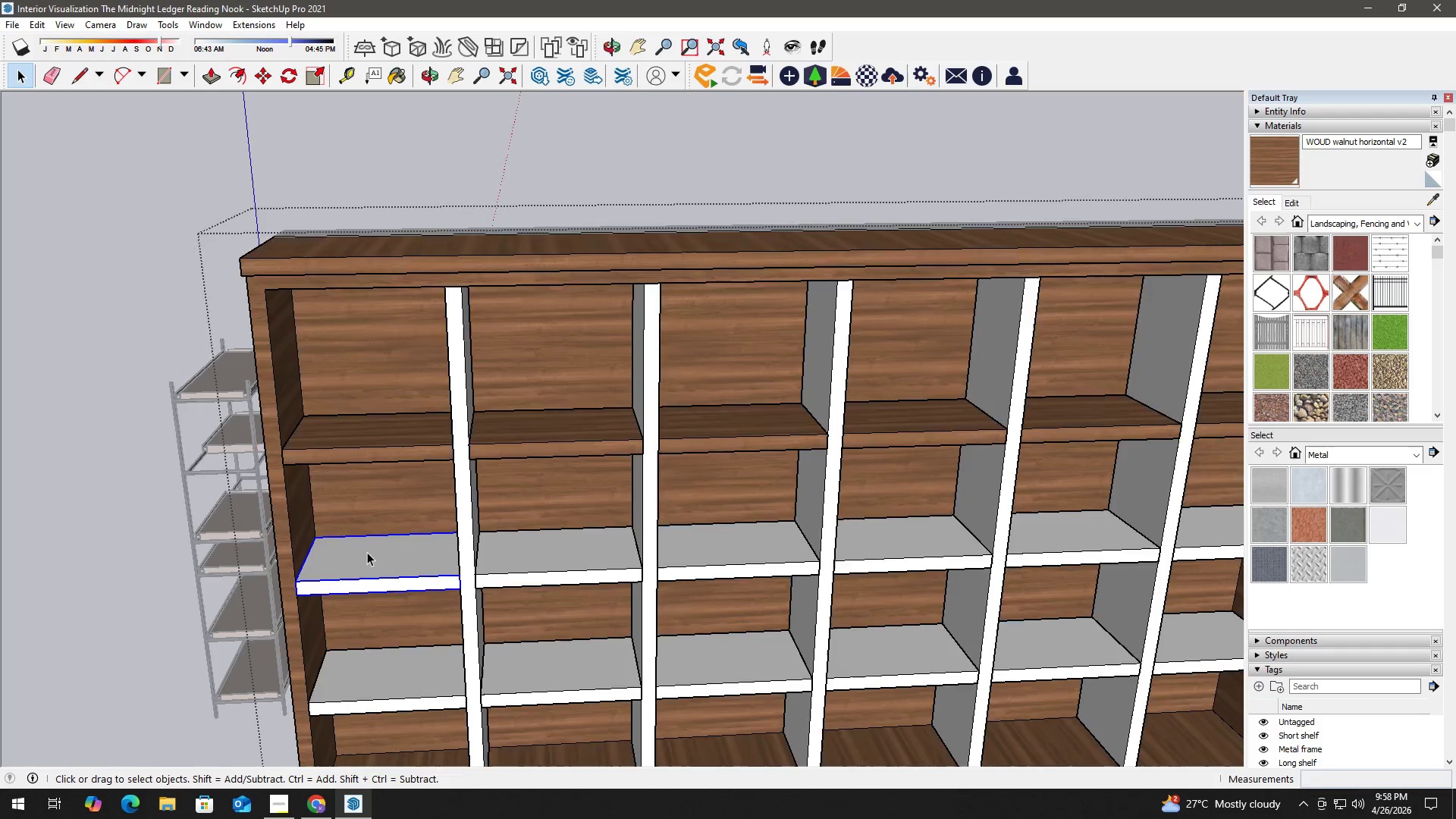 
key(Space)
 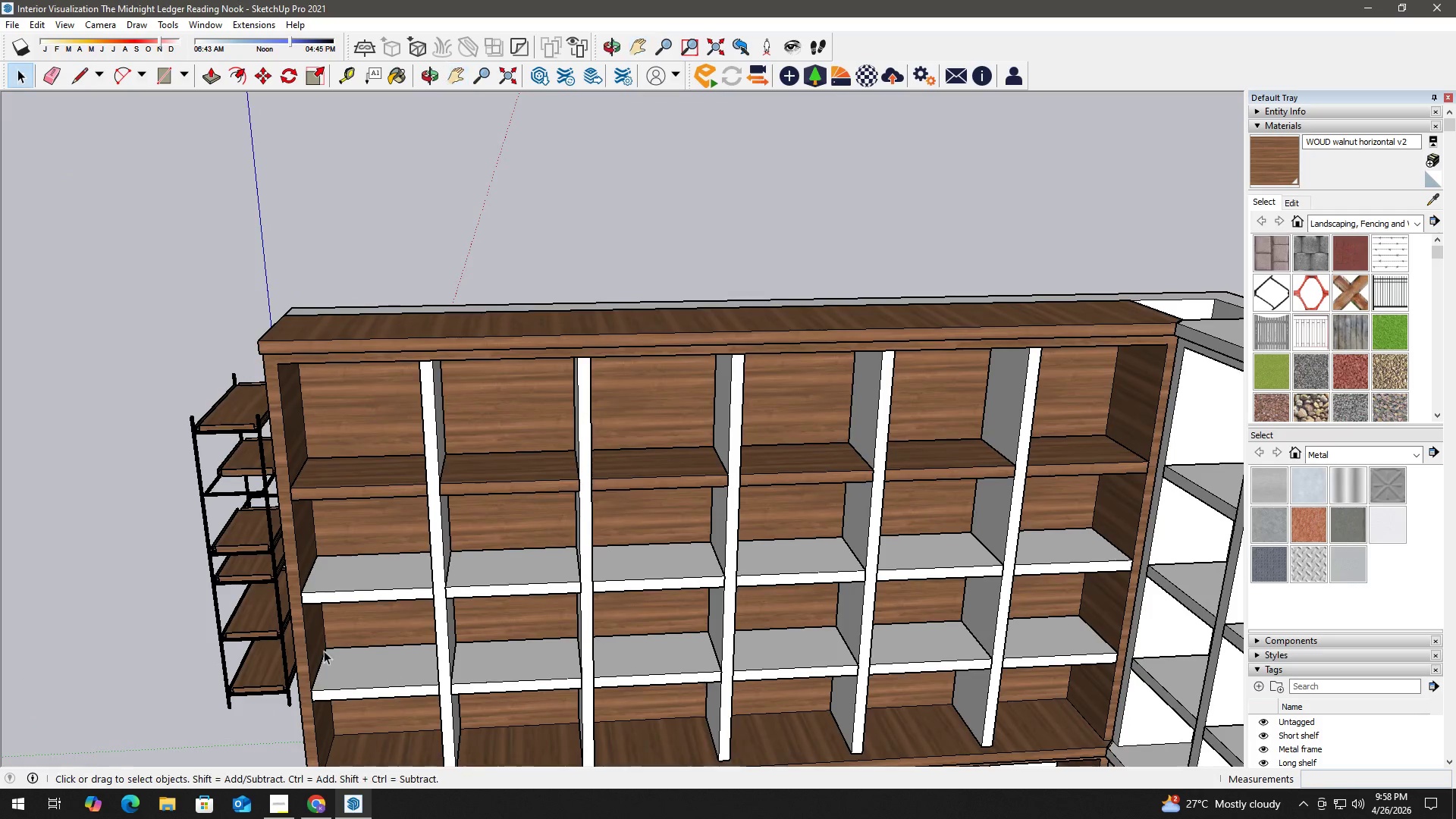 
left_click([367, 548])
 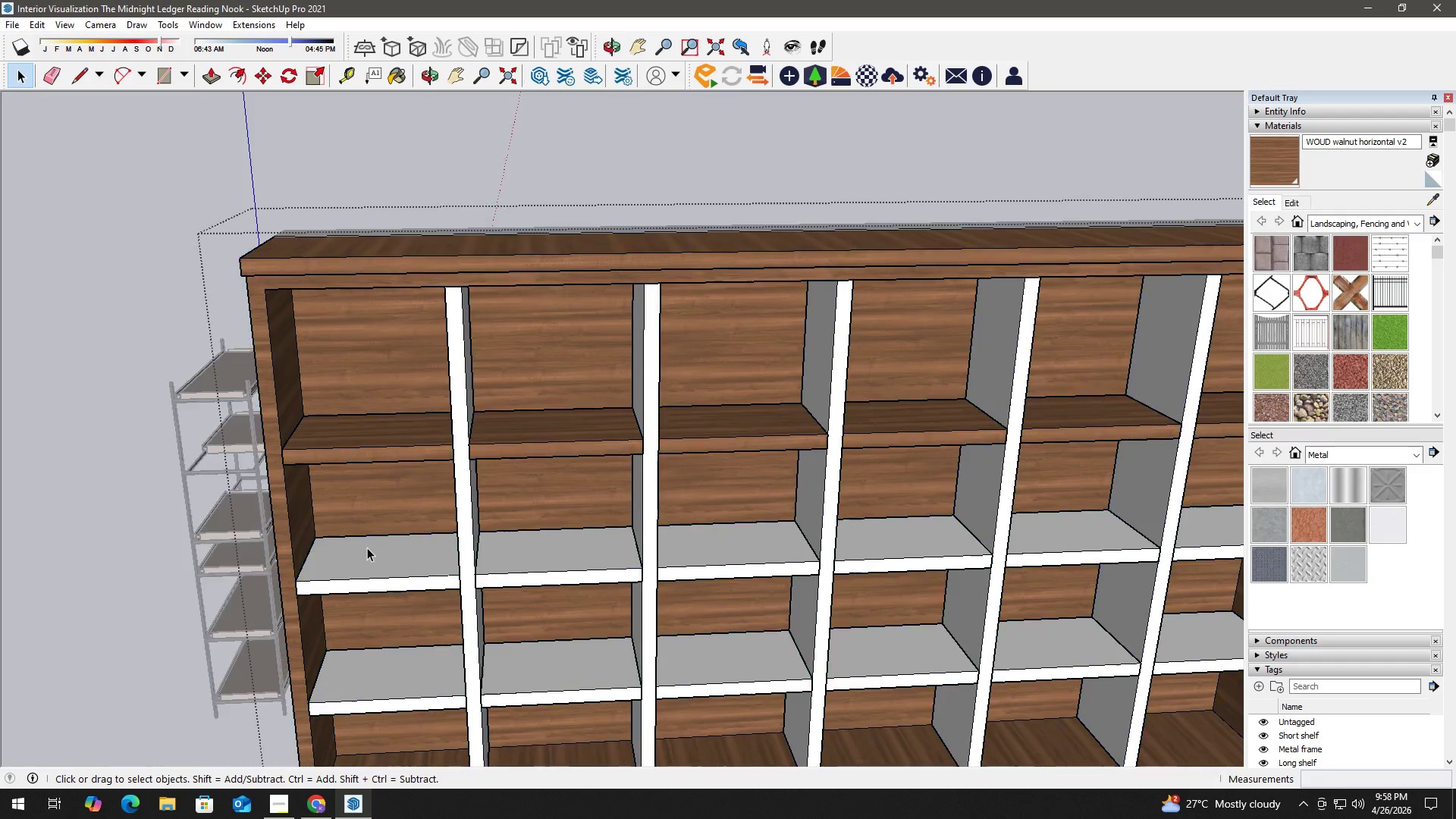 
scroll: coordinate [324, 632], scroll_direction: up, amount: 2.0
 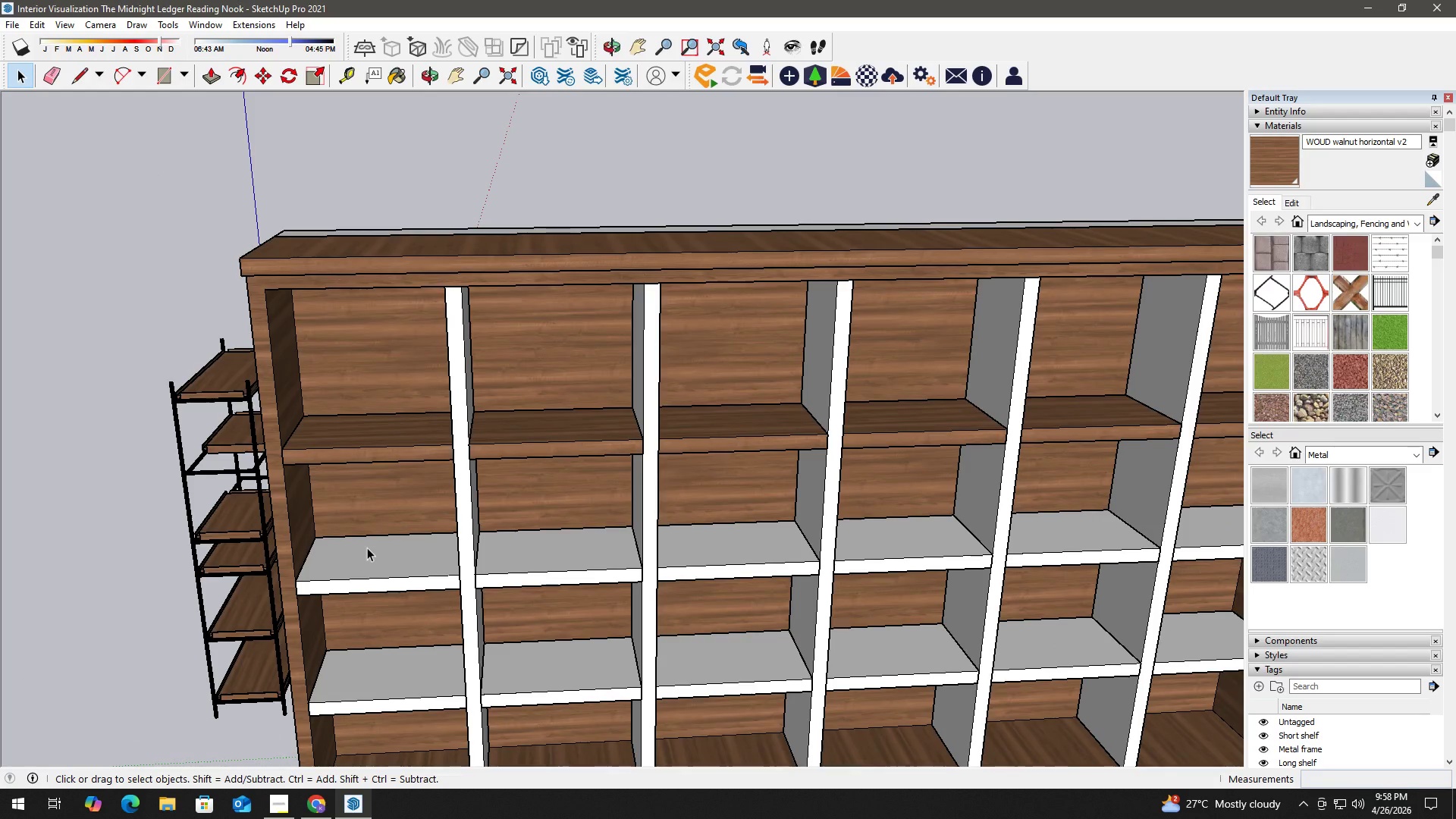 
double_click([367, 548])
 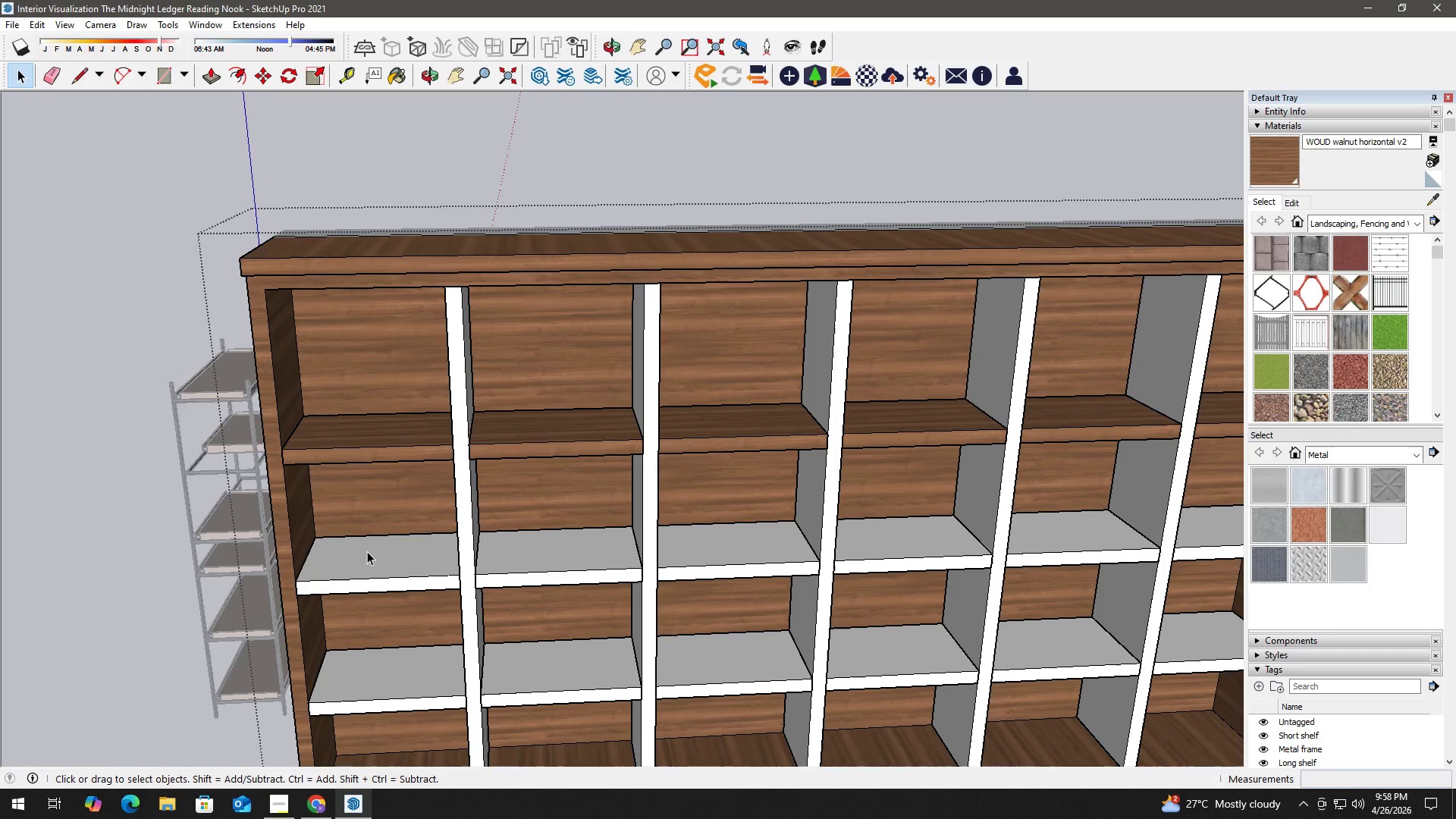 
triple_click([367, 552])
 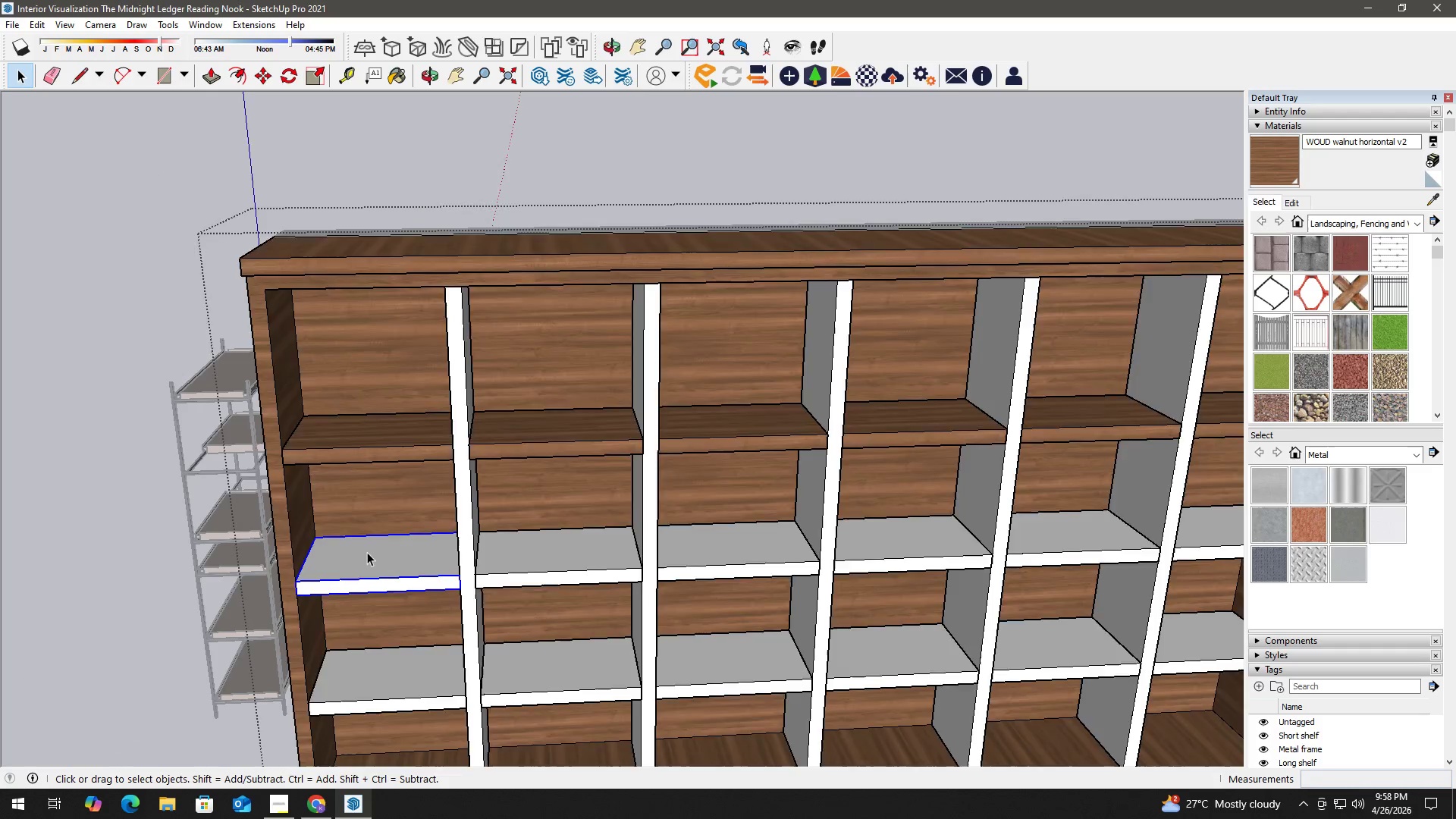 
triple_click([367, 552])
 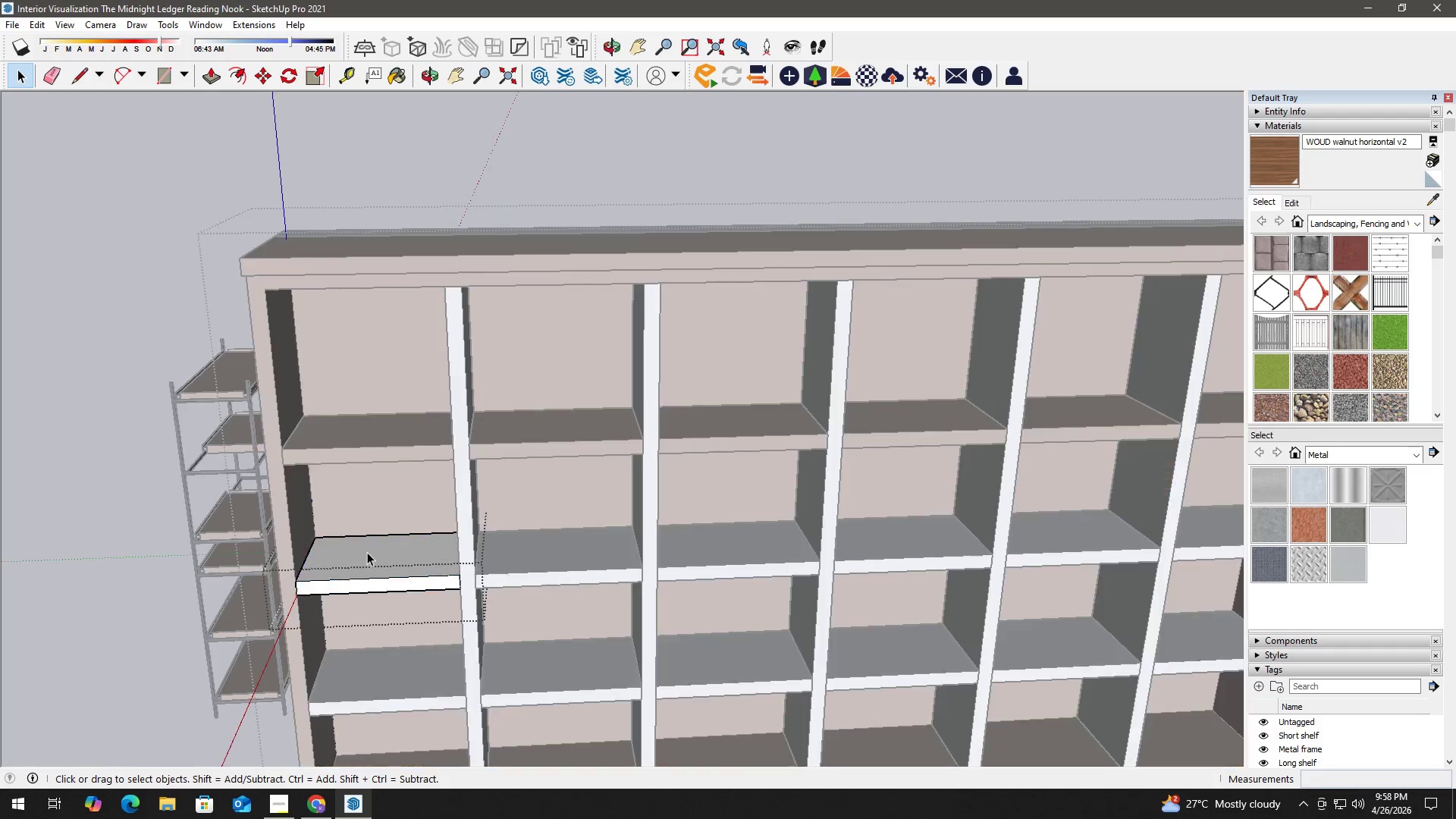 
triple_click([367, 552])
 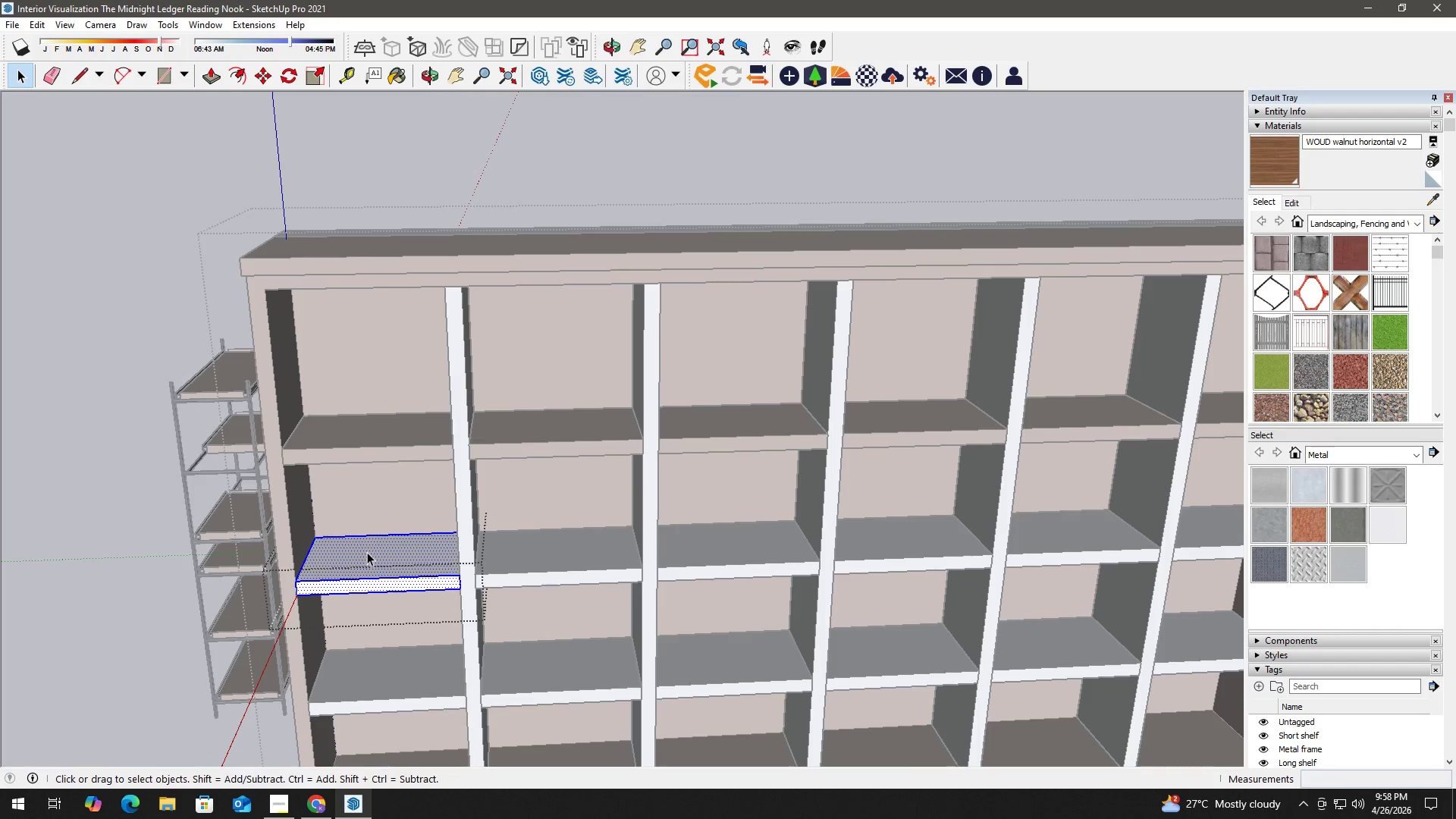 
triple_click([367, 552])
 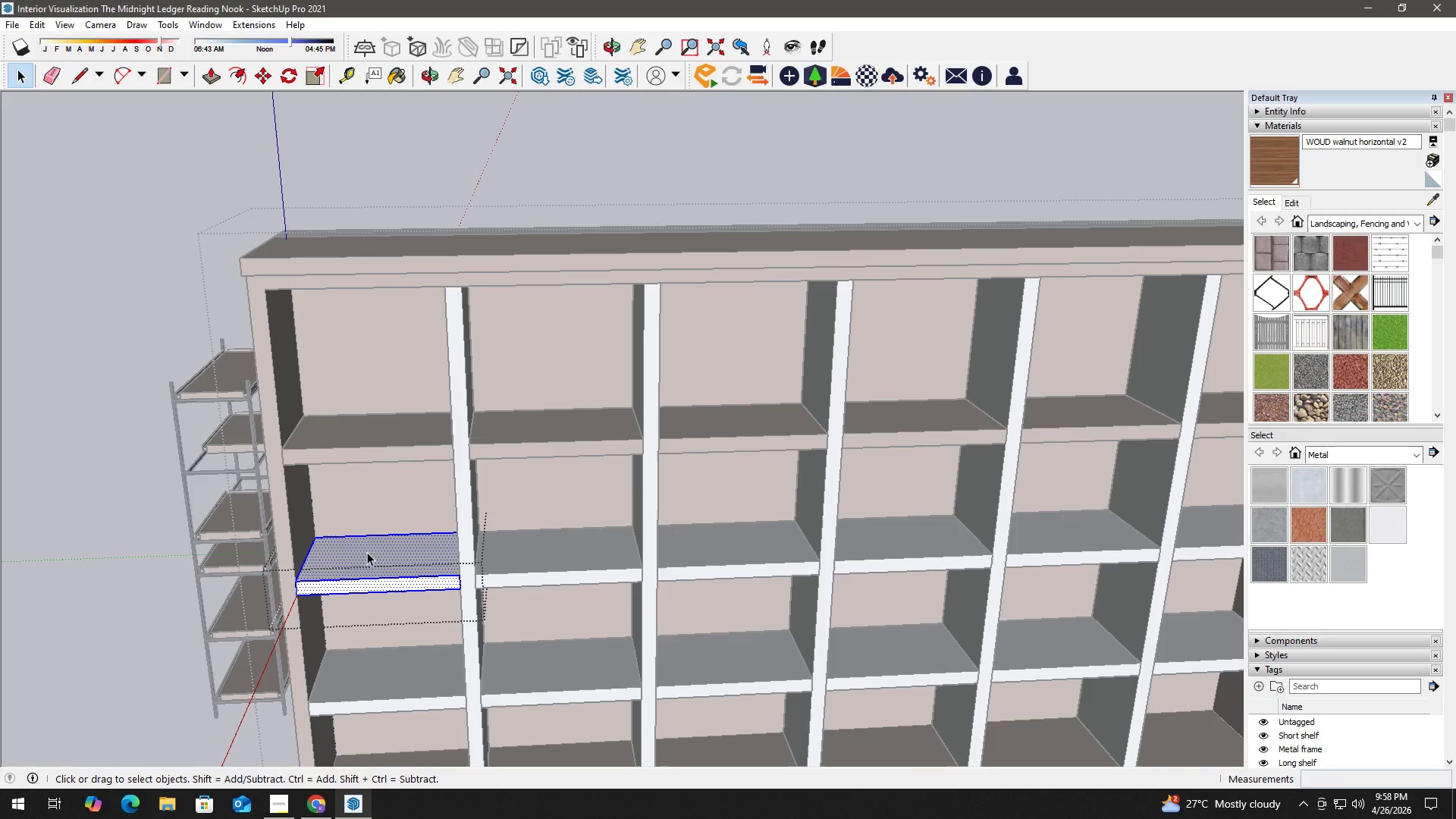 
key(B)
 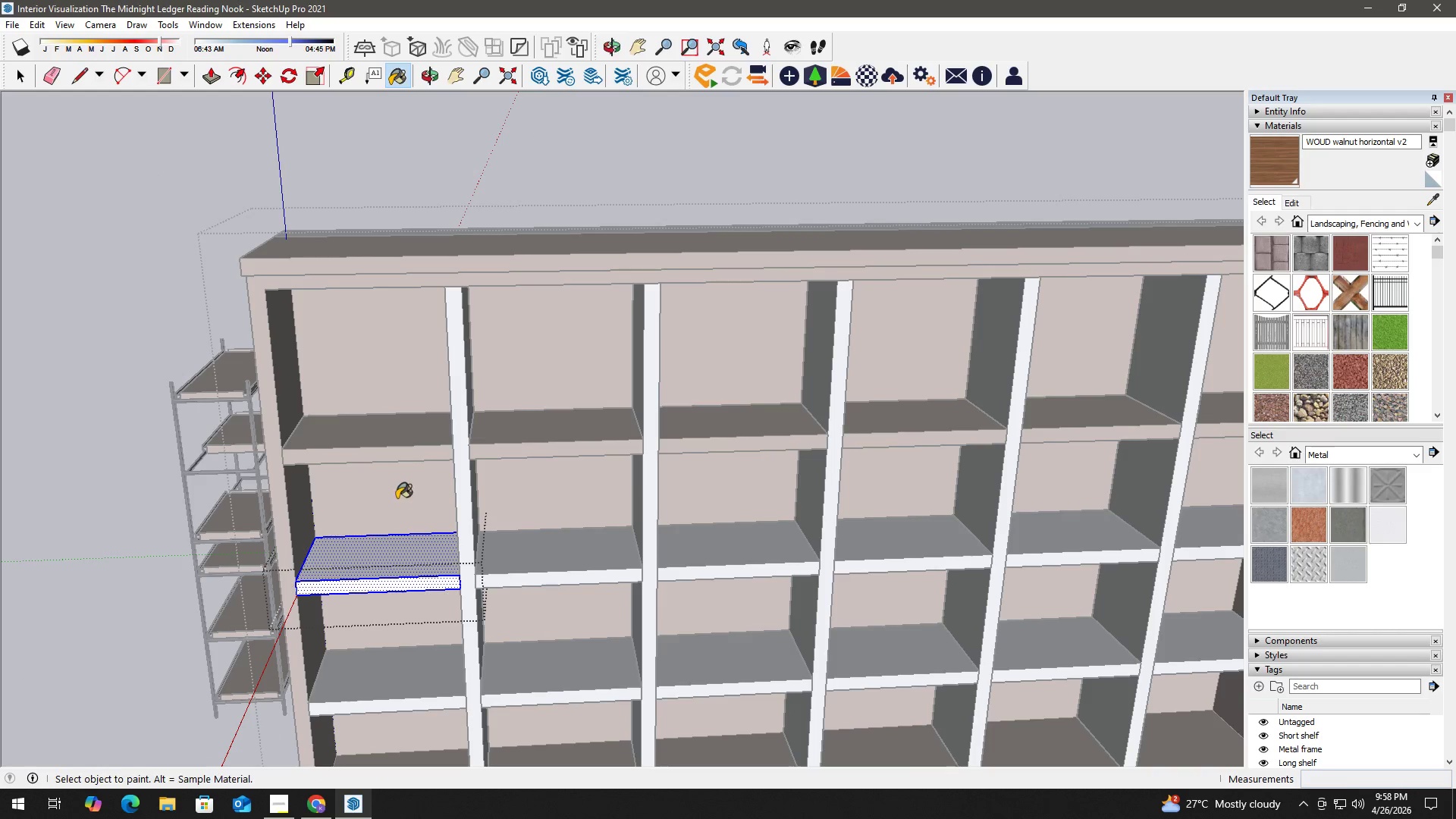 
hold_key(key=AltLeft, duration=0.31)
left_click([397, 494])
 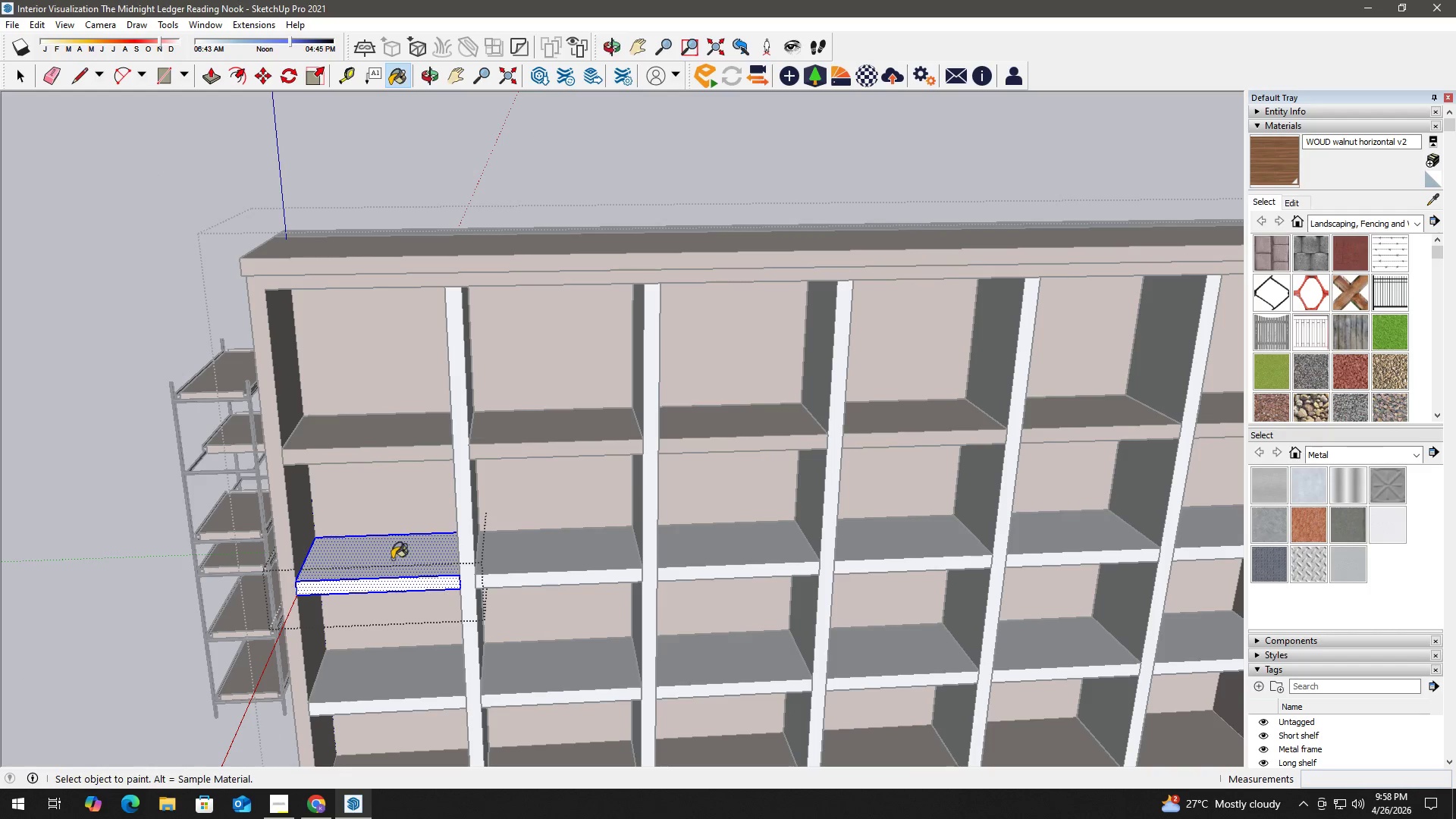 
double_click([392, 559])
 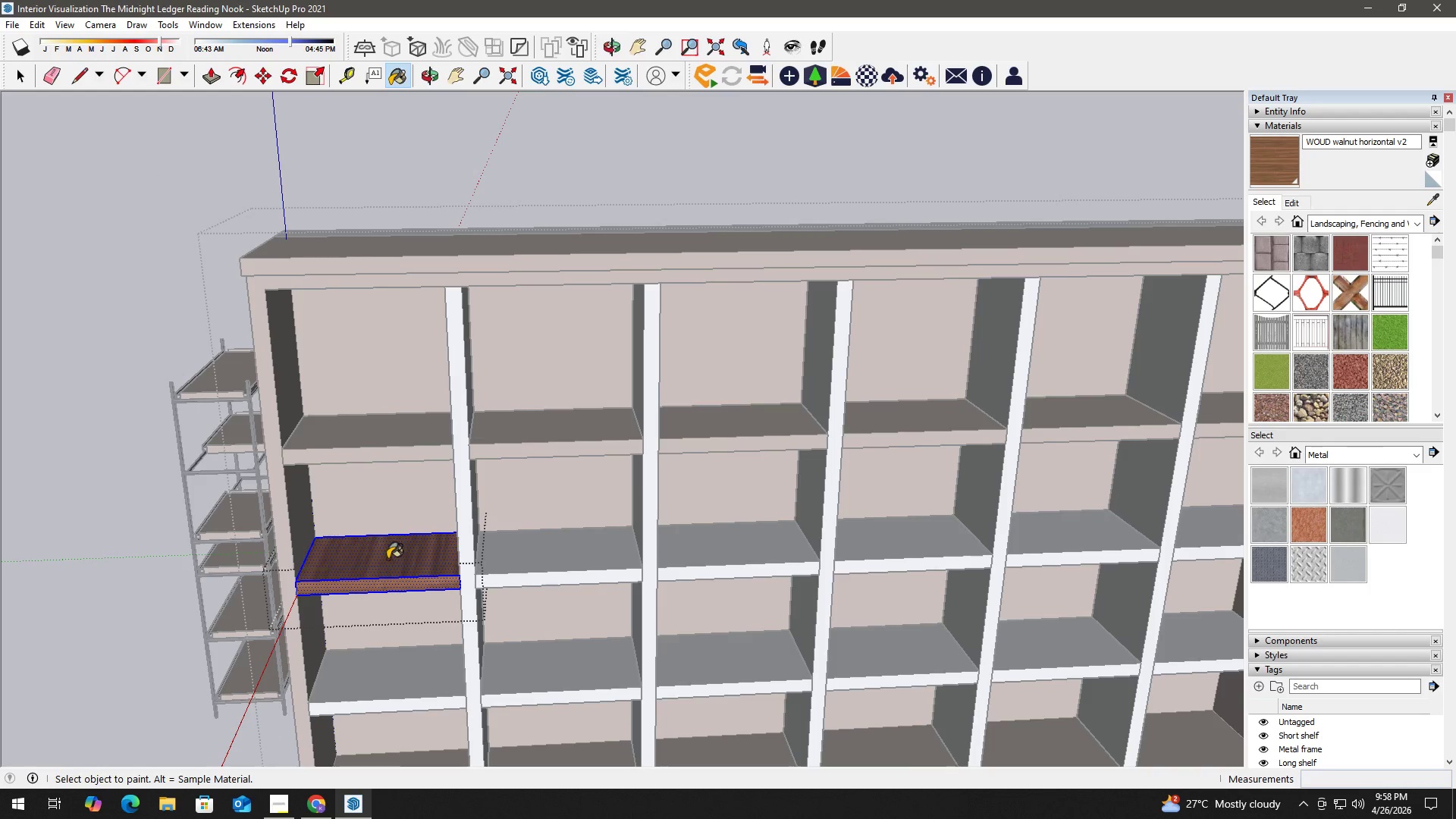 
key(Space)
 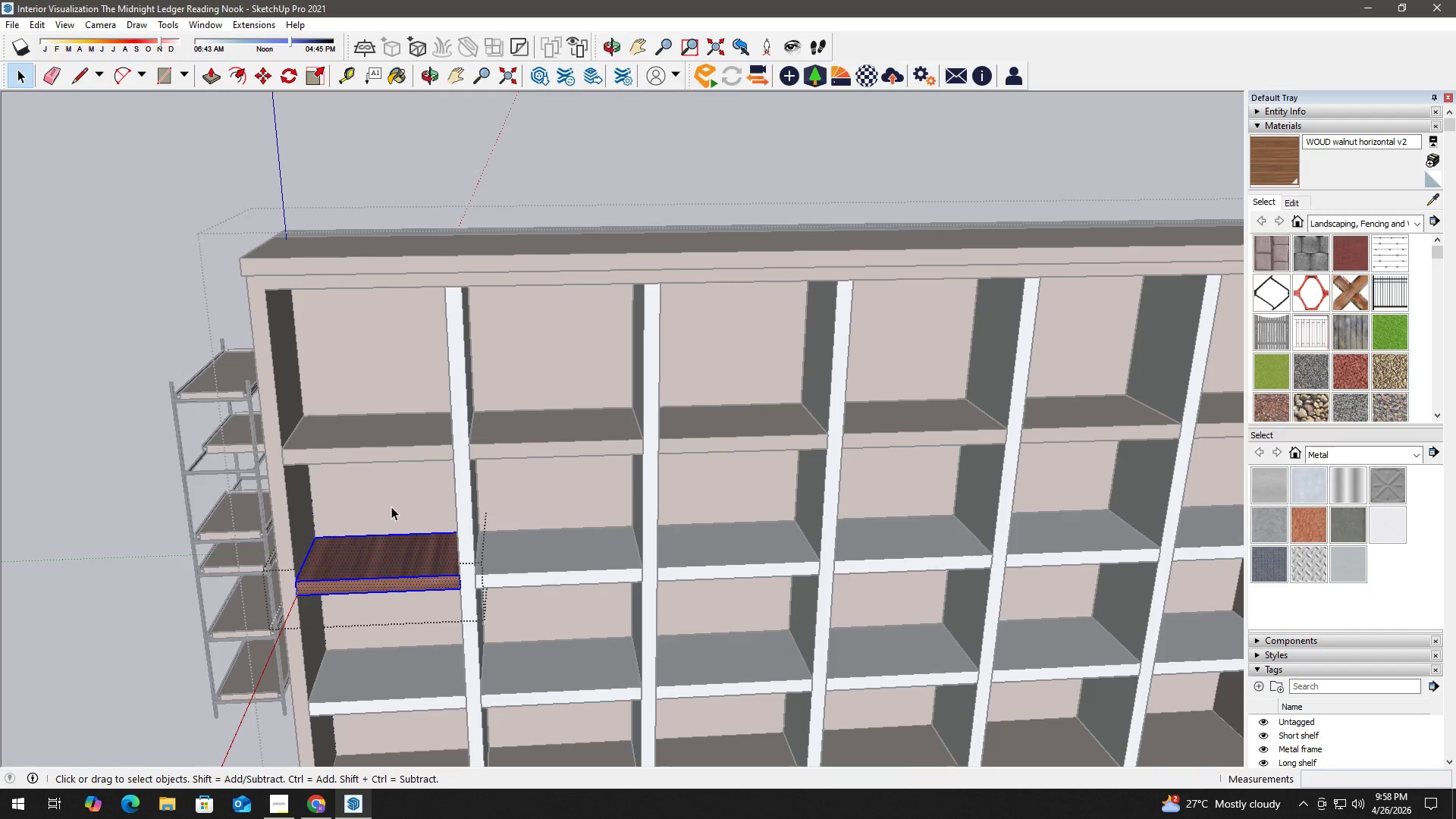 
key(Escape)
 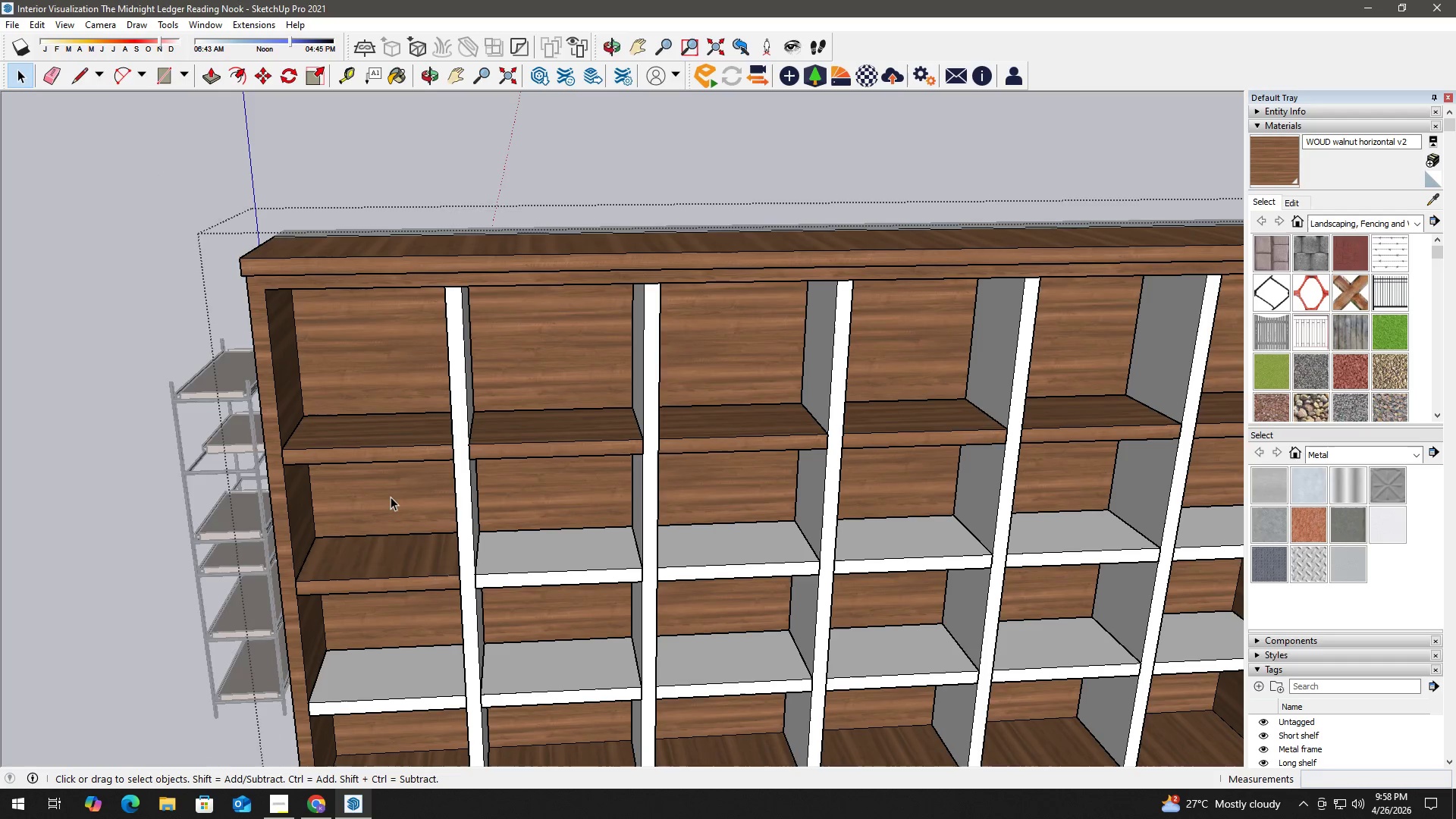 
key(Escape)
 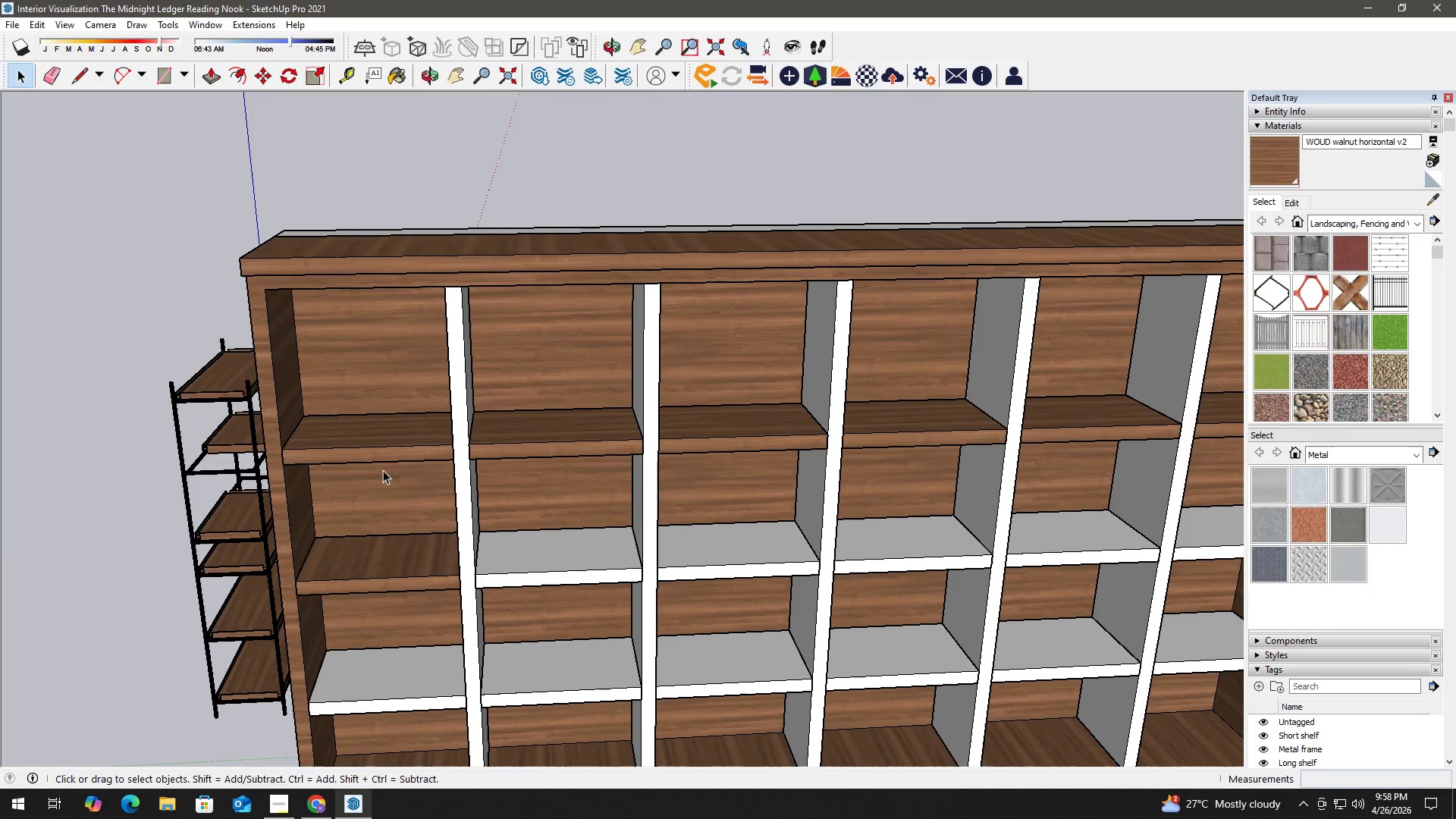 
key(B)
 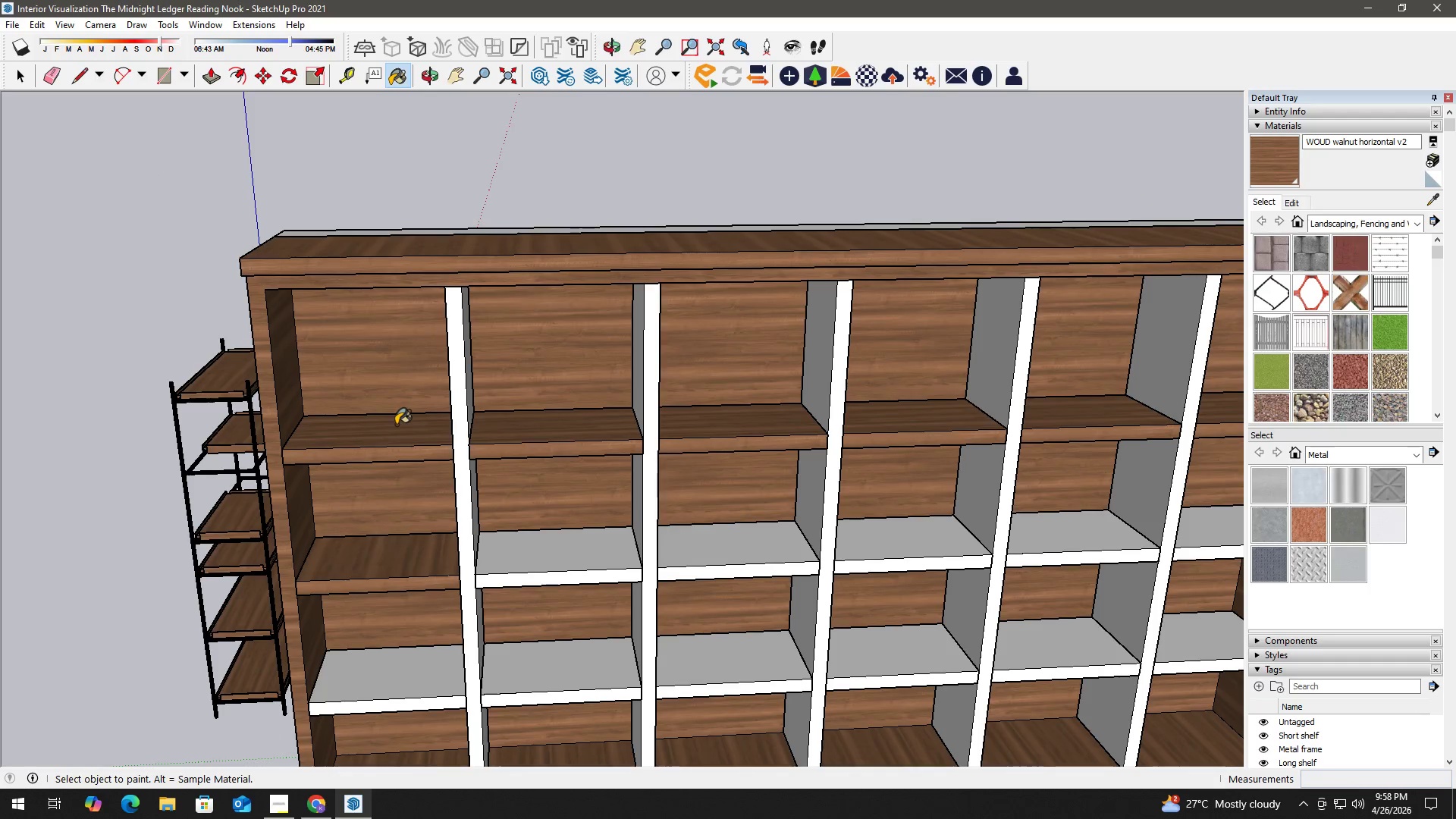 
hold_key(key=AltLeft, duration=0.48)
double_click([396, 428])
 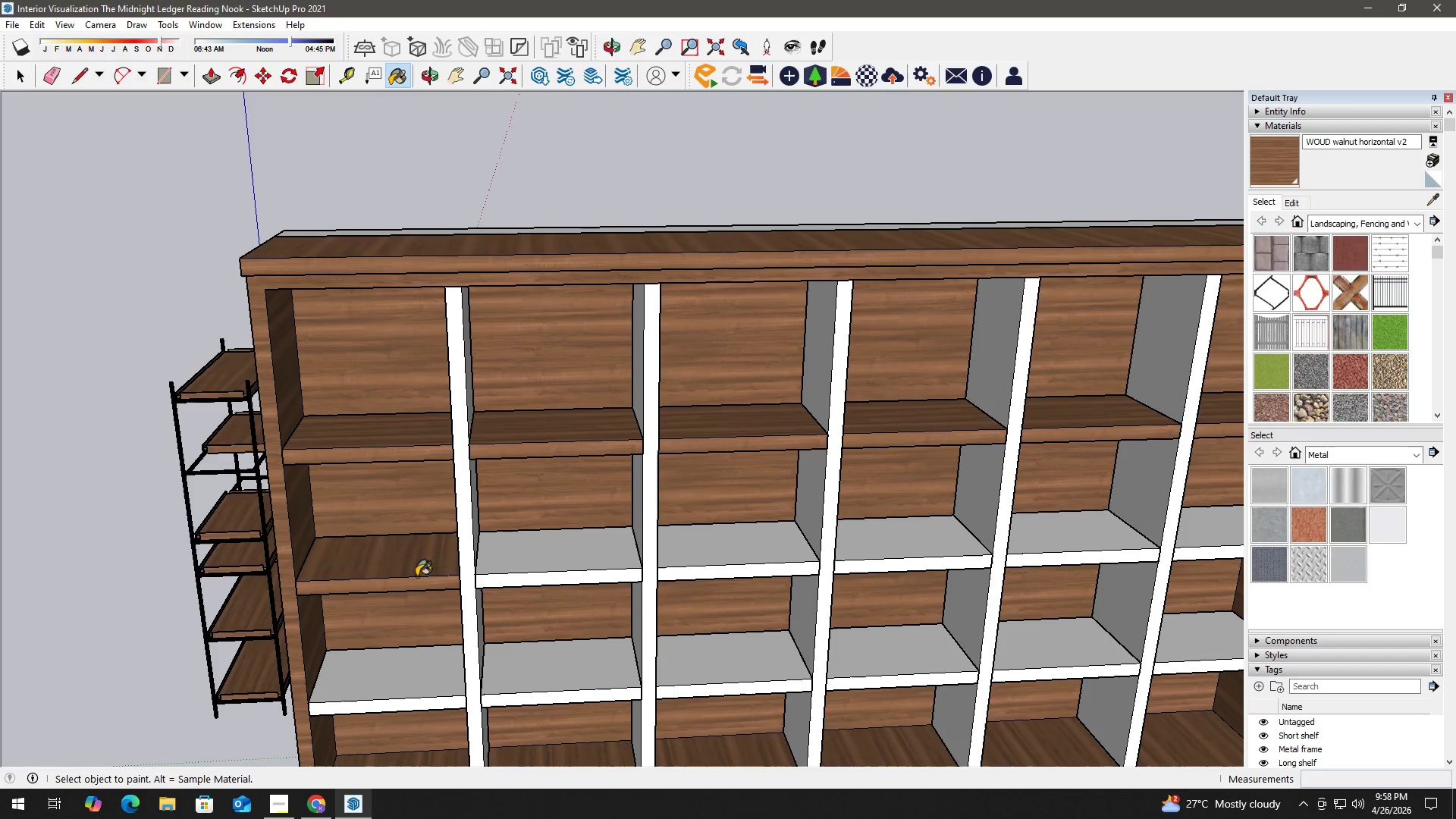 
key(Space)
 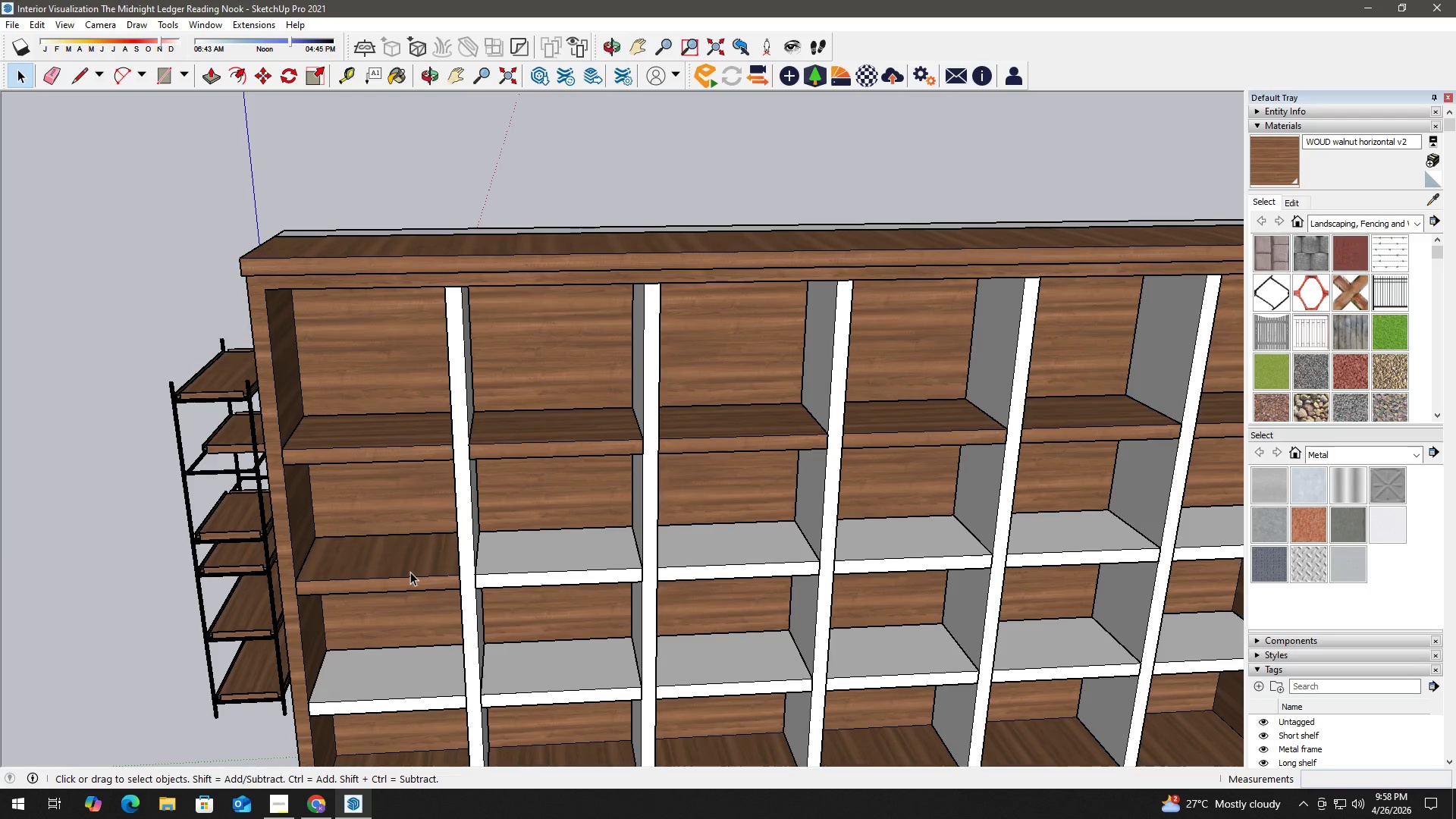 
key(B)
 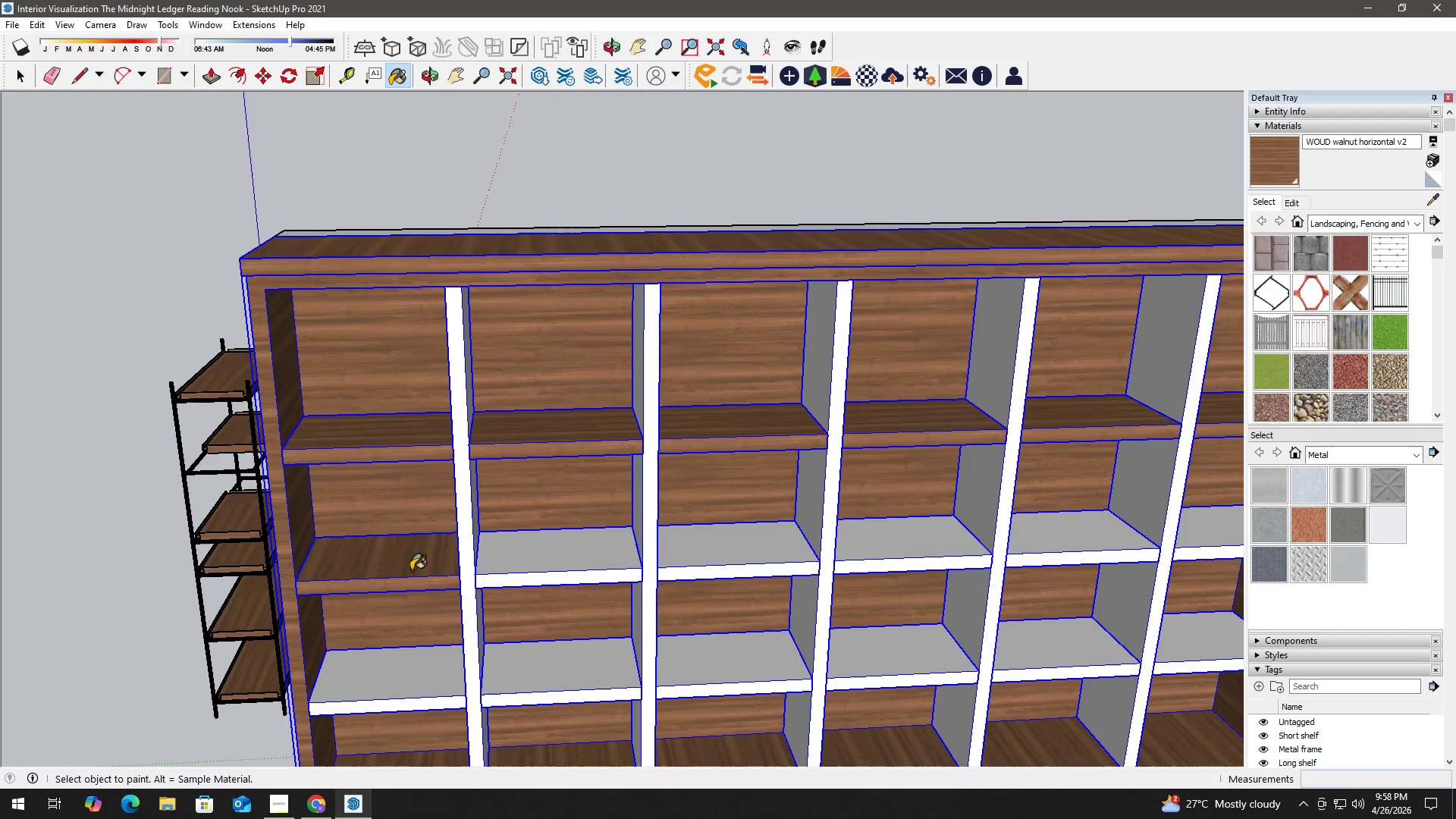 
double_click([412, 570])
 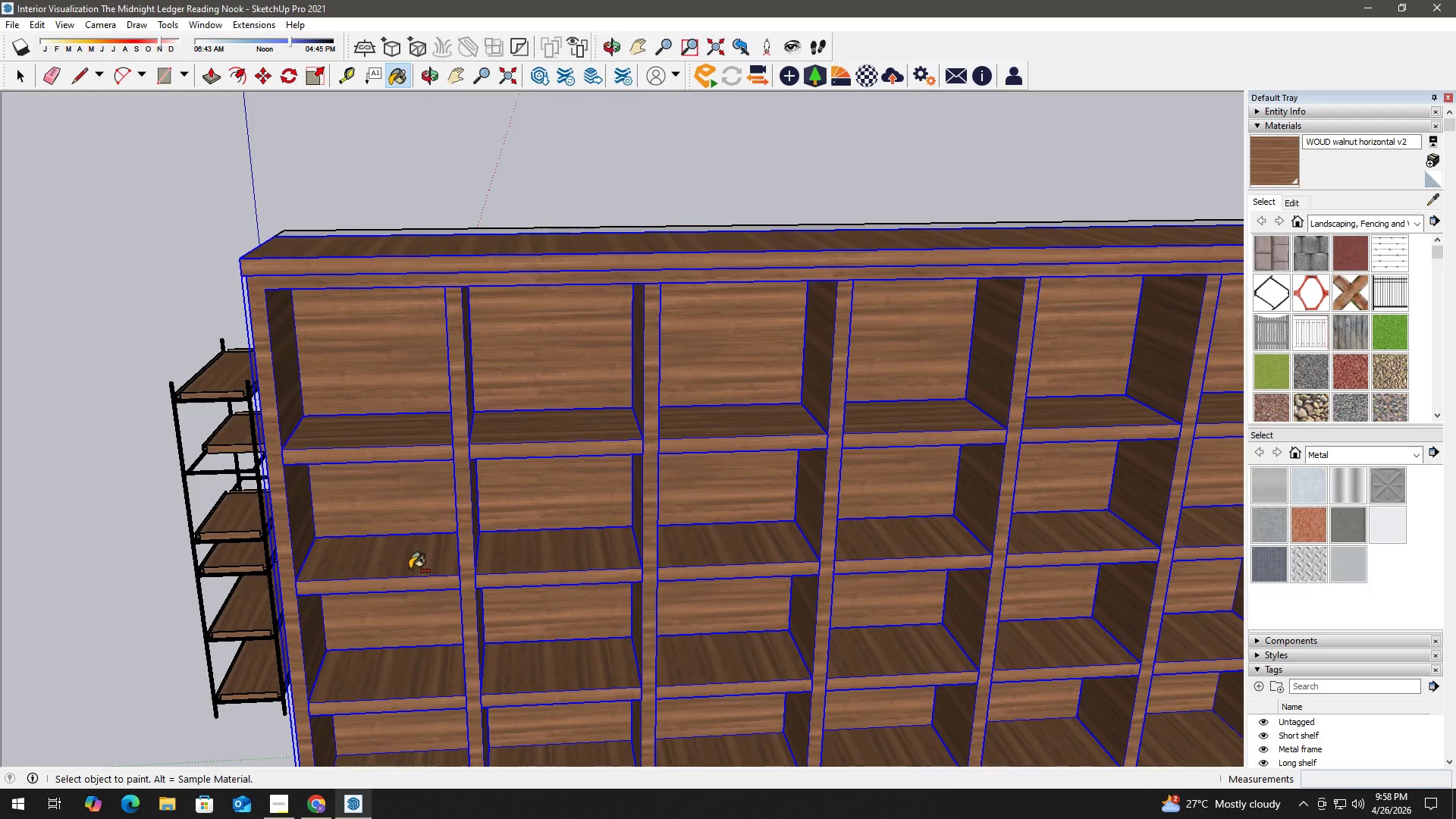 
key(Control+ControlLeft)
 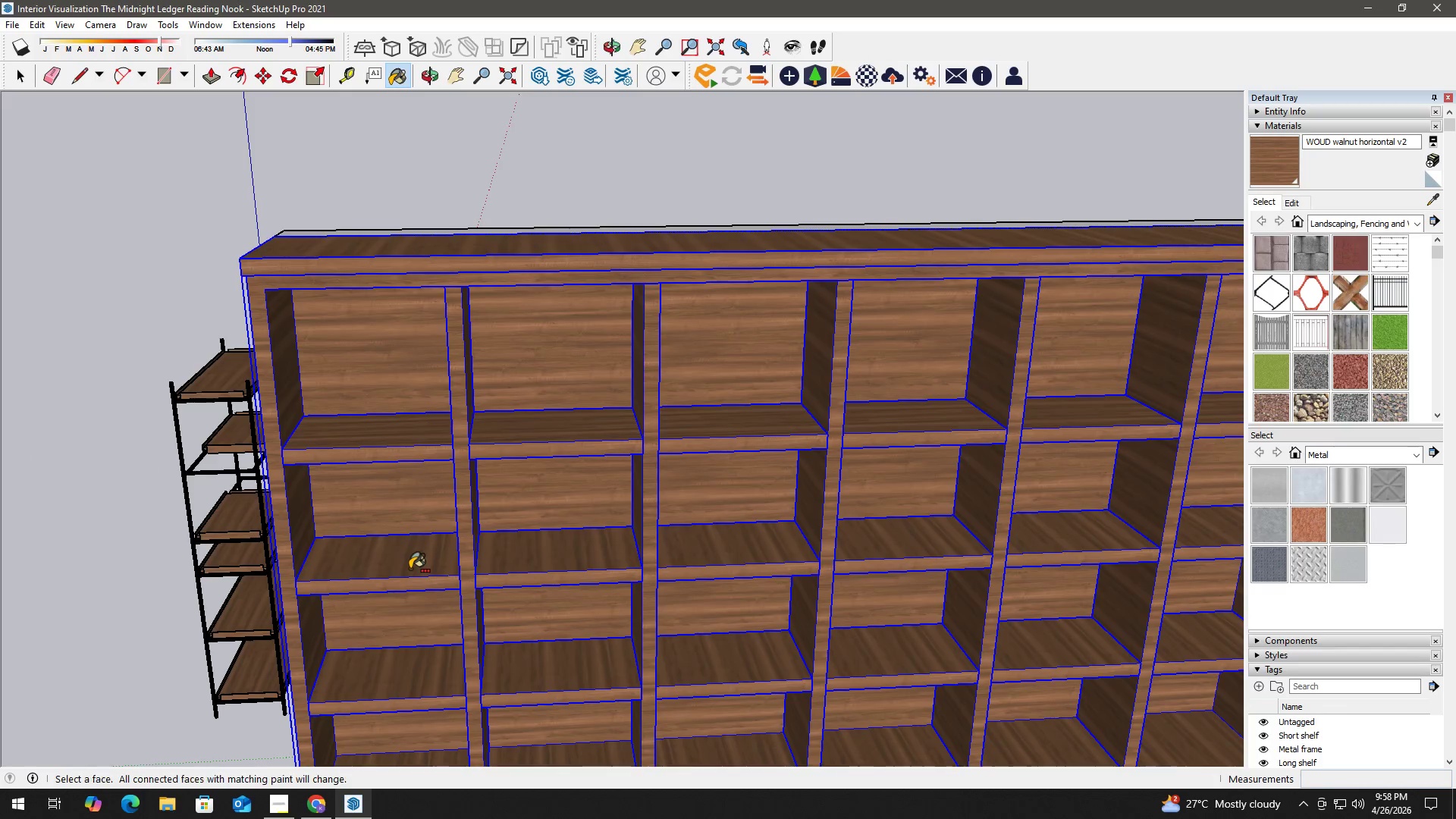 
key(Control+Z)
 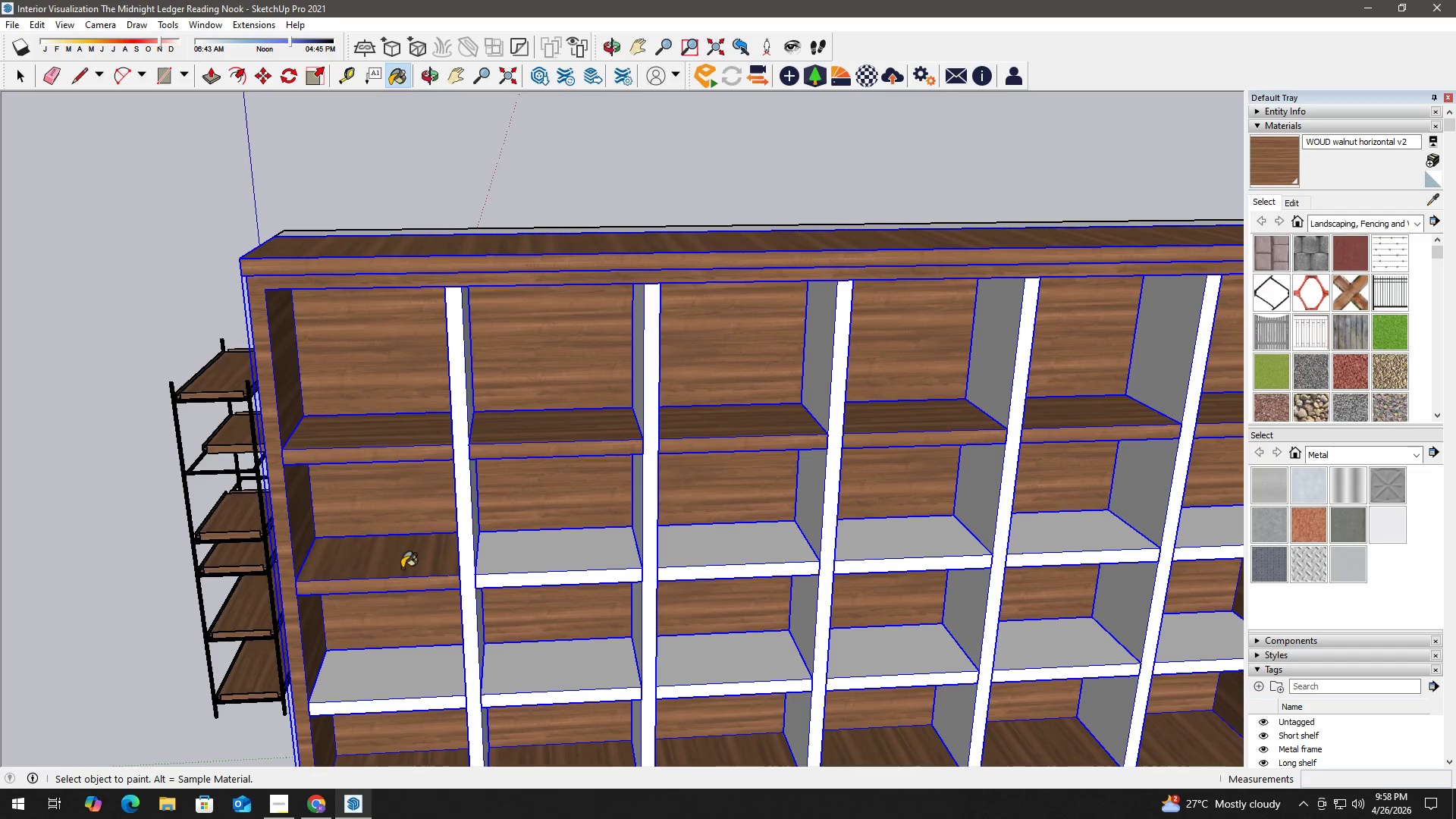 
key(Space)
 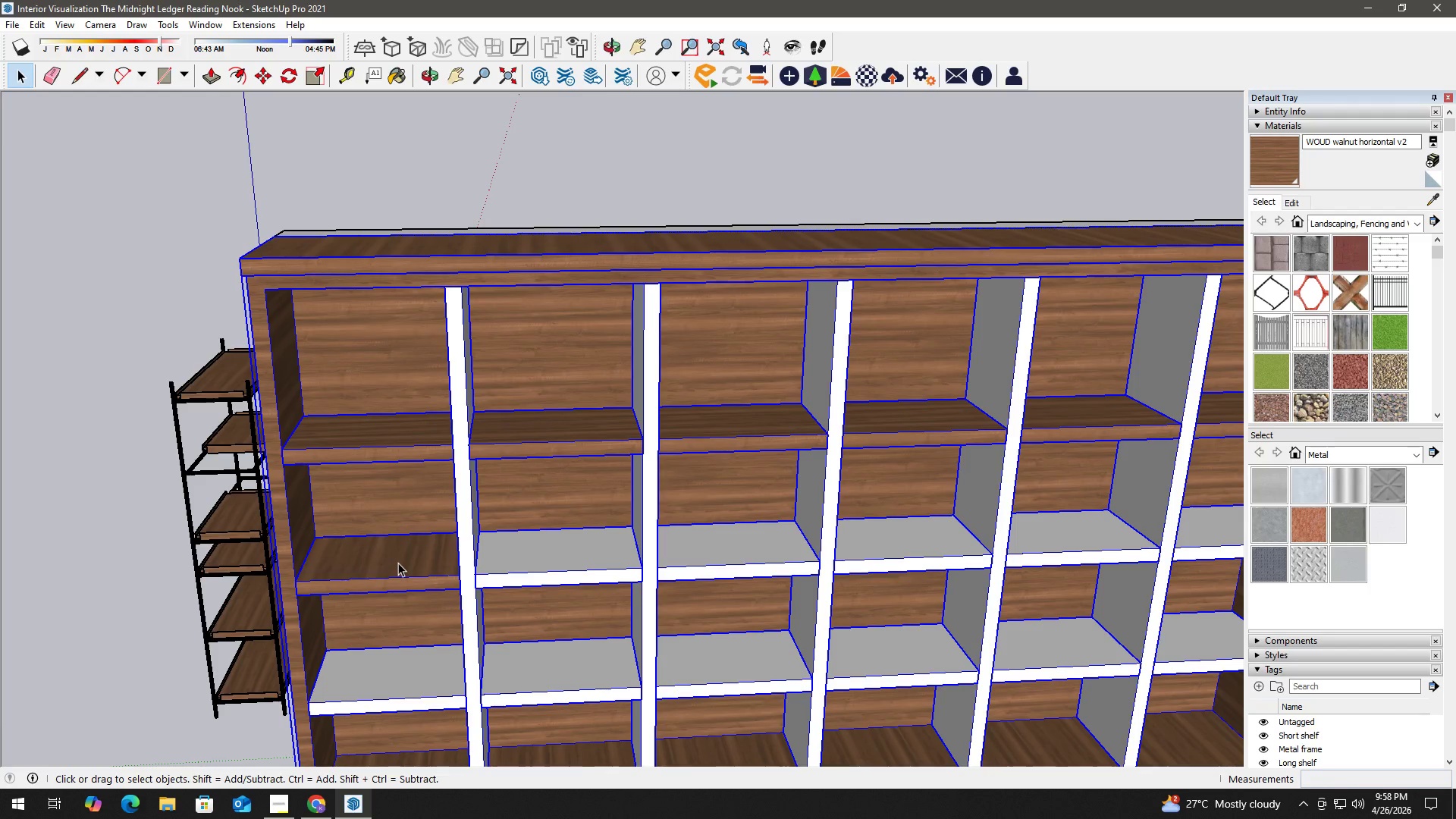 
double_click([398, 563])
 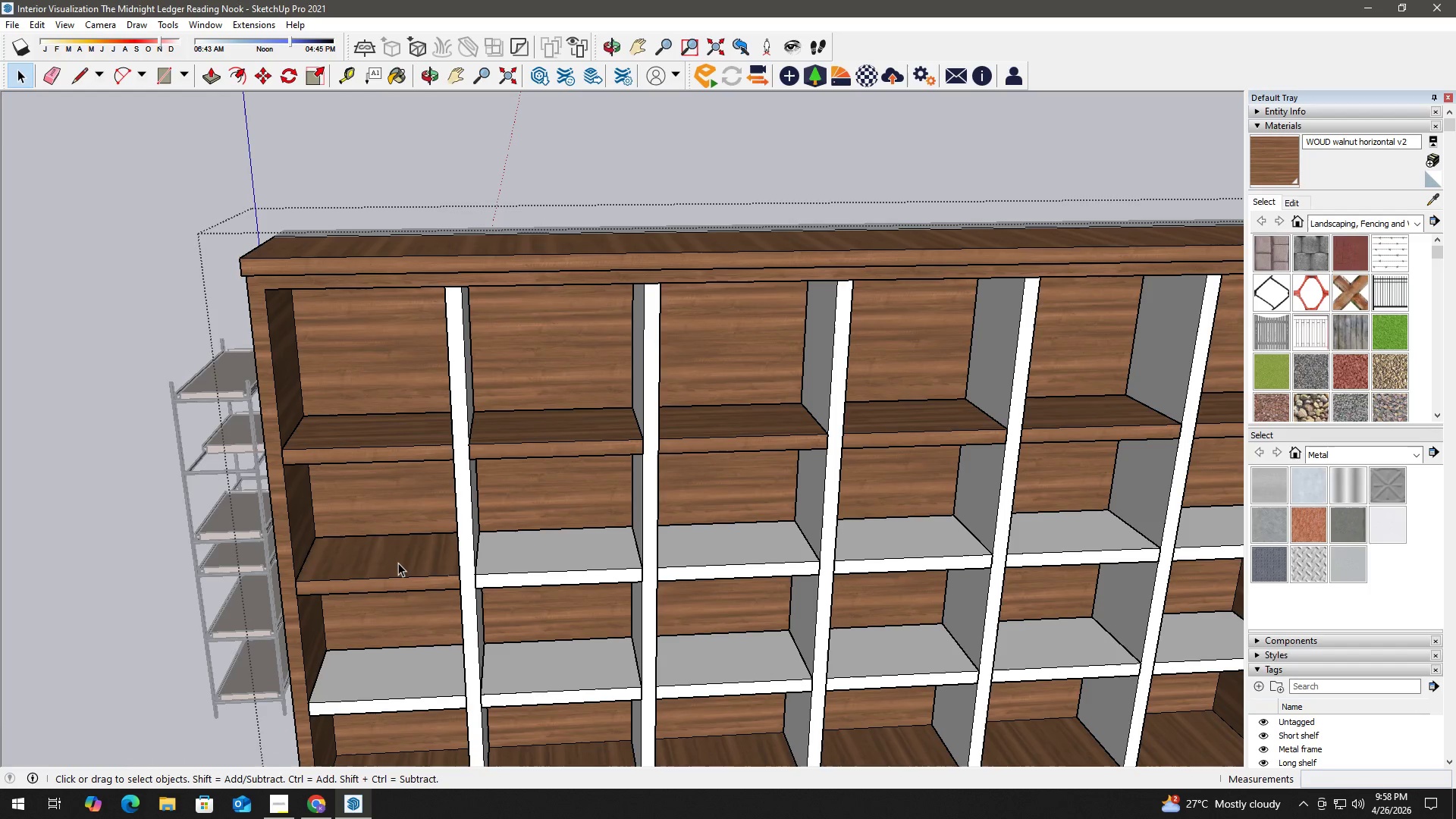 
left_click([398, 563])
 